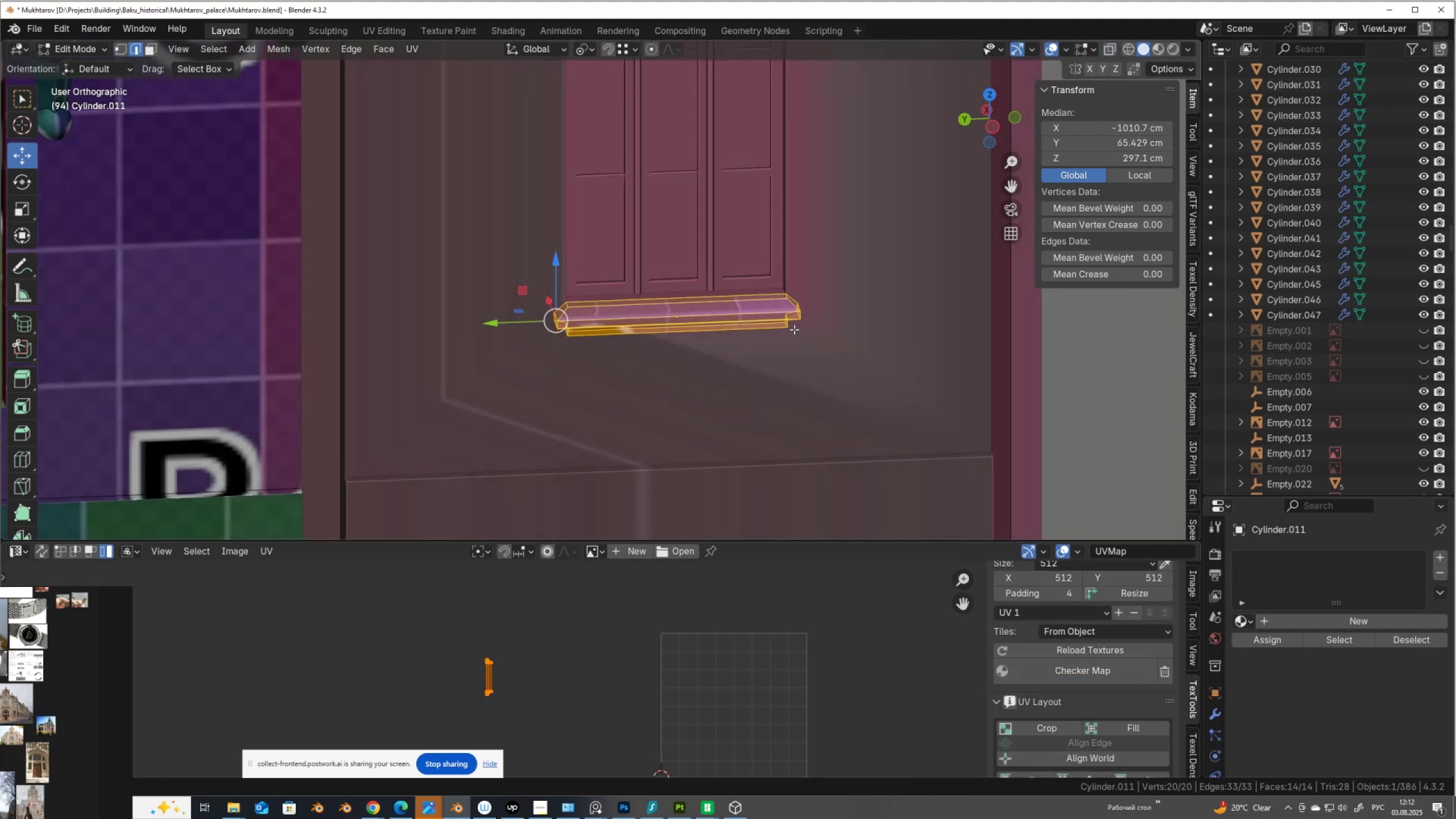 
key(Tab)
 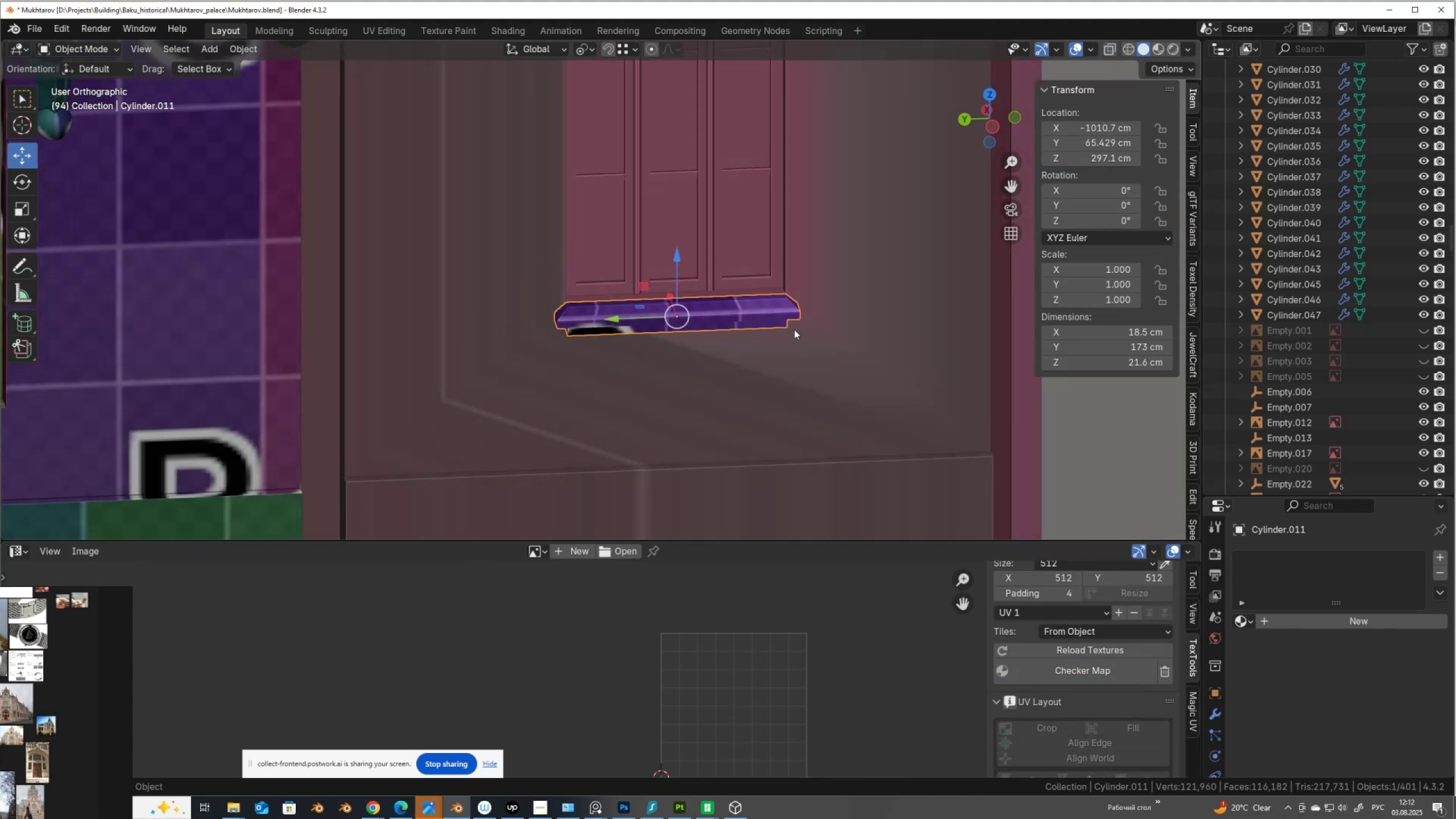 
scroll: coordinate [794, 329], scroll_direction: up, amount: 2.0
 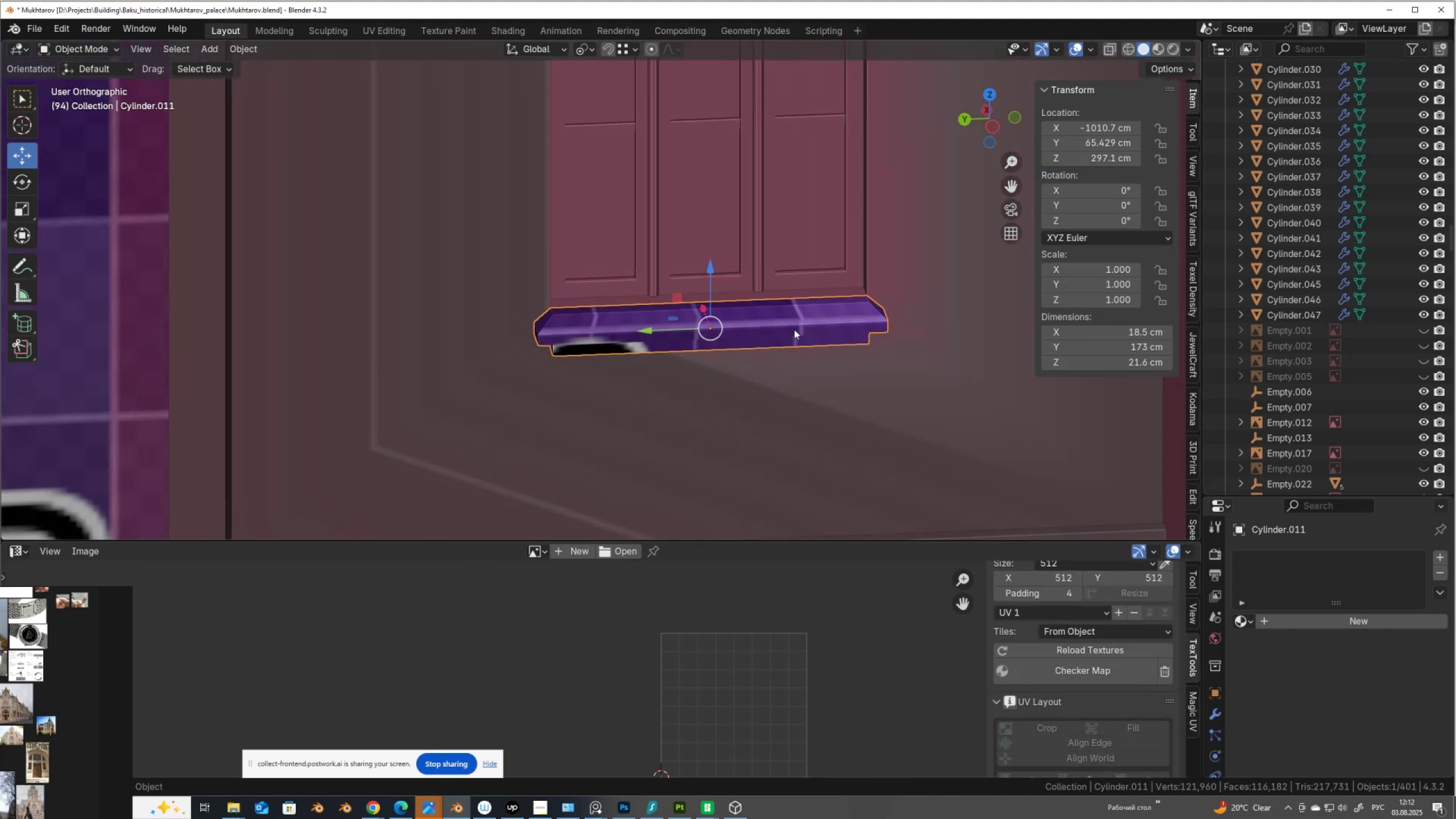 
key(Tab)
 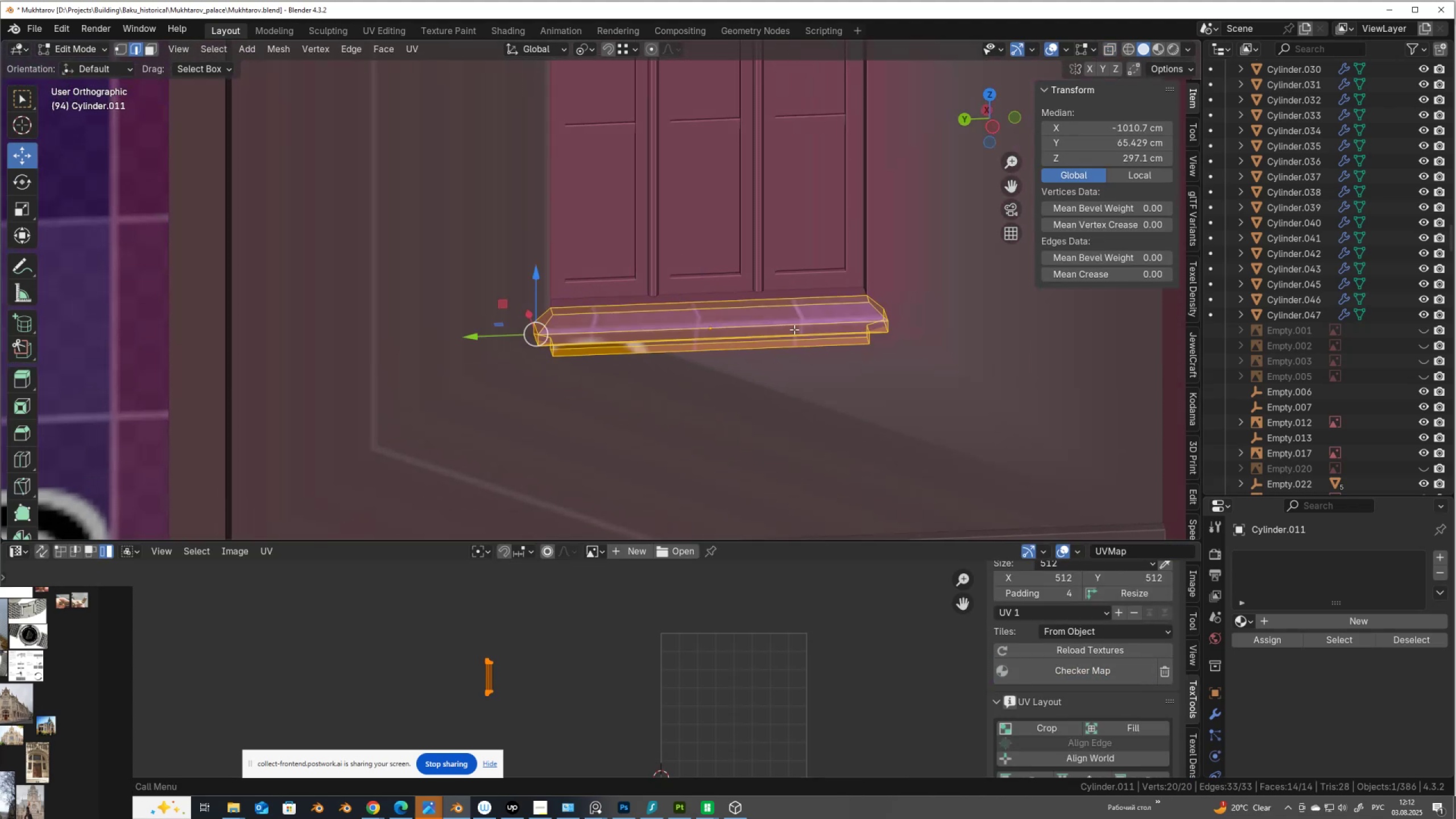 
scroll: coordinate [795, 722], scroll_direction: up, amount: 15.0
 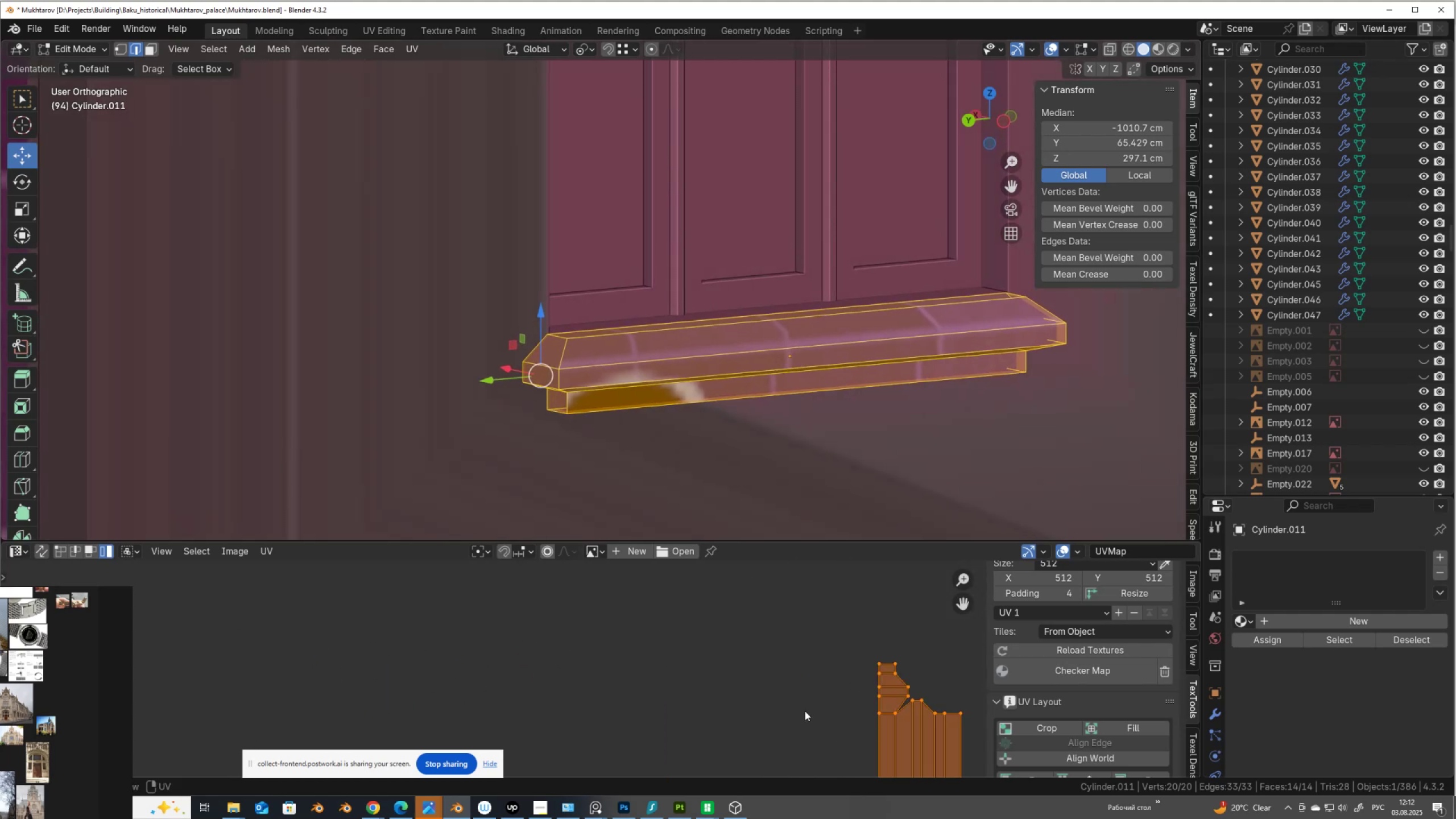 
key(2)
 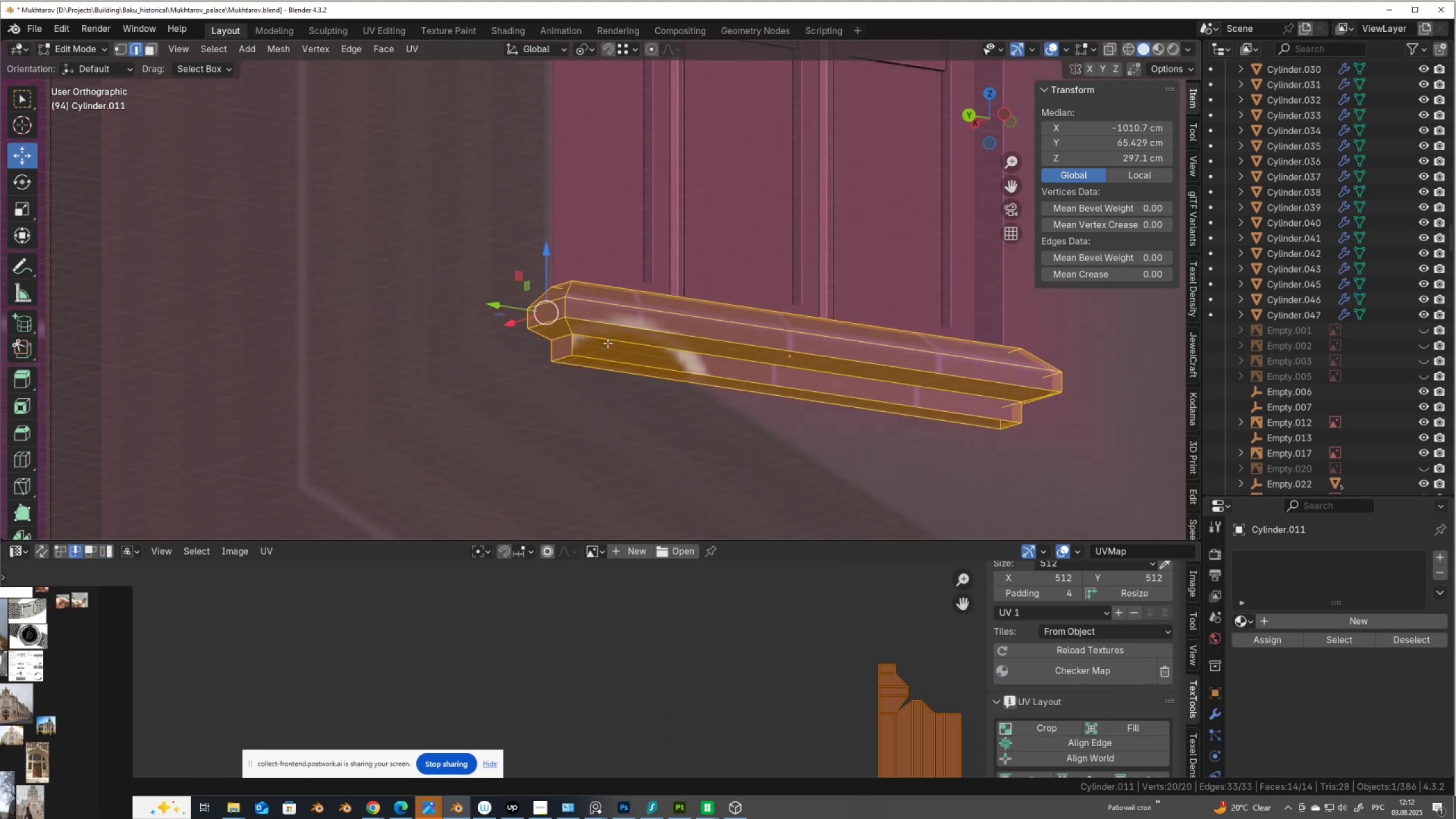 
left_click([557, 357])
 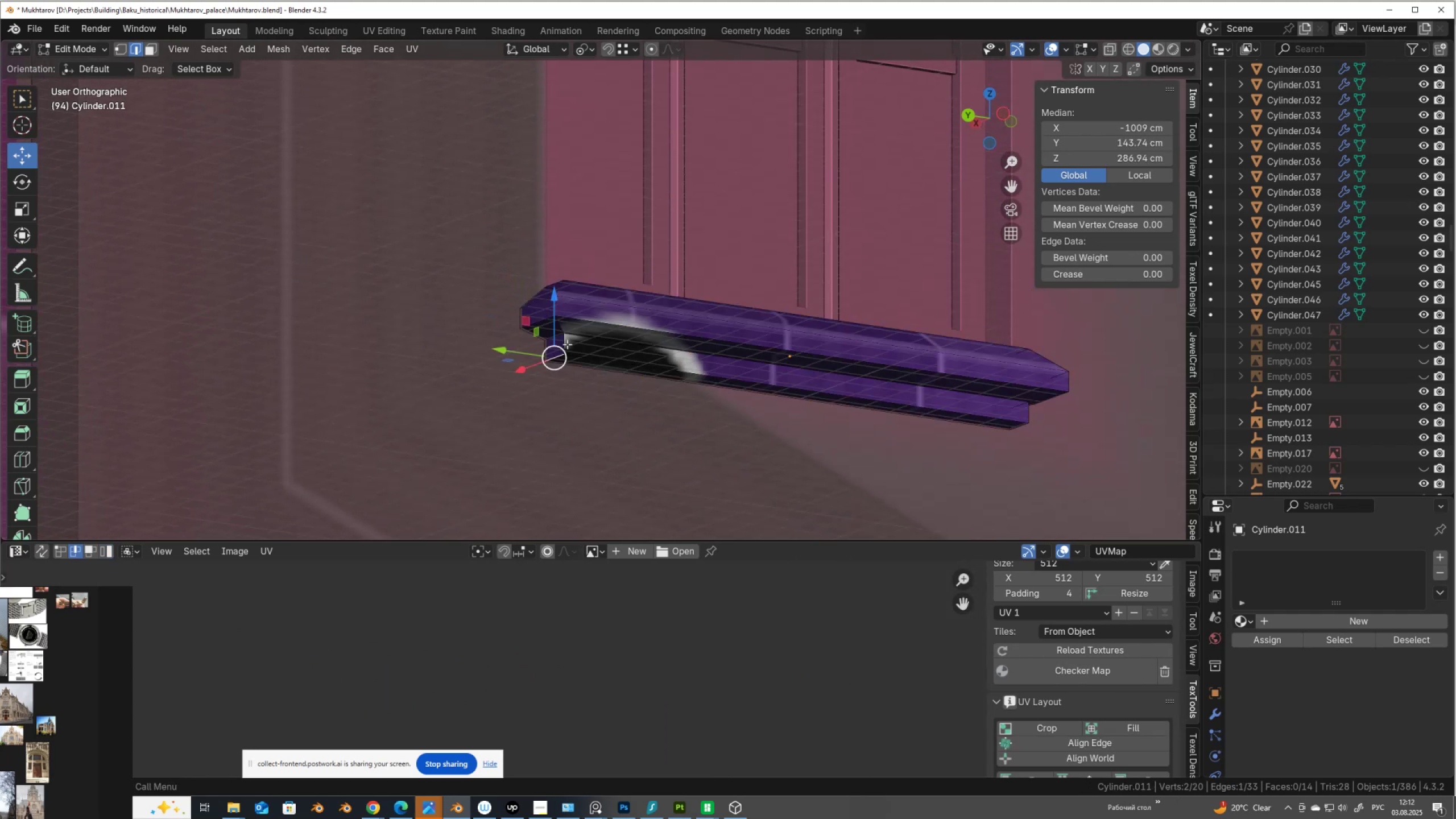 
hold_key(key=ShiftLeft, duration=1.5)
left_click([563, 345])
 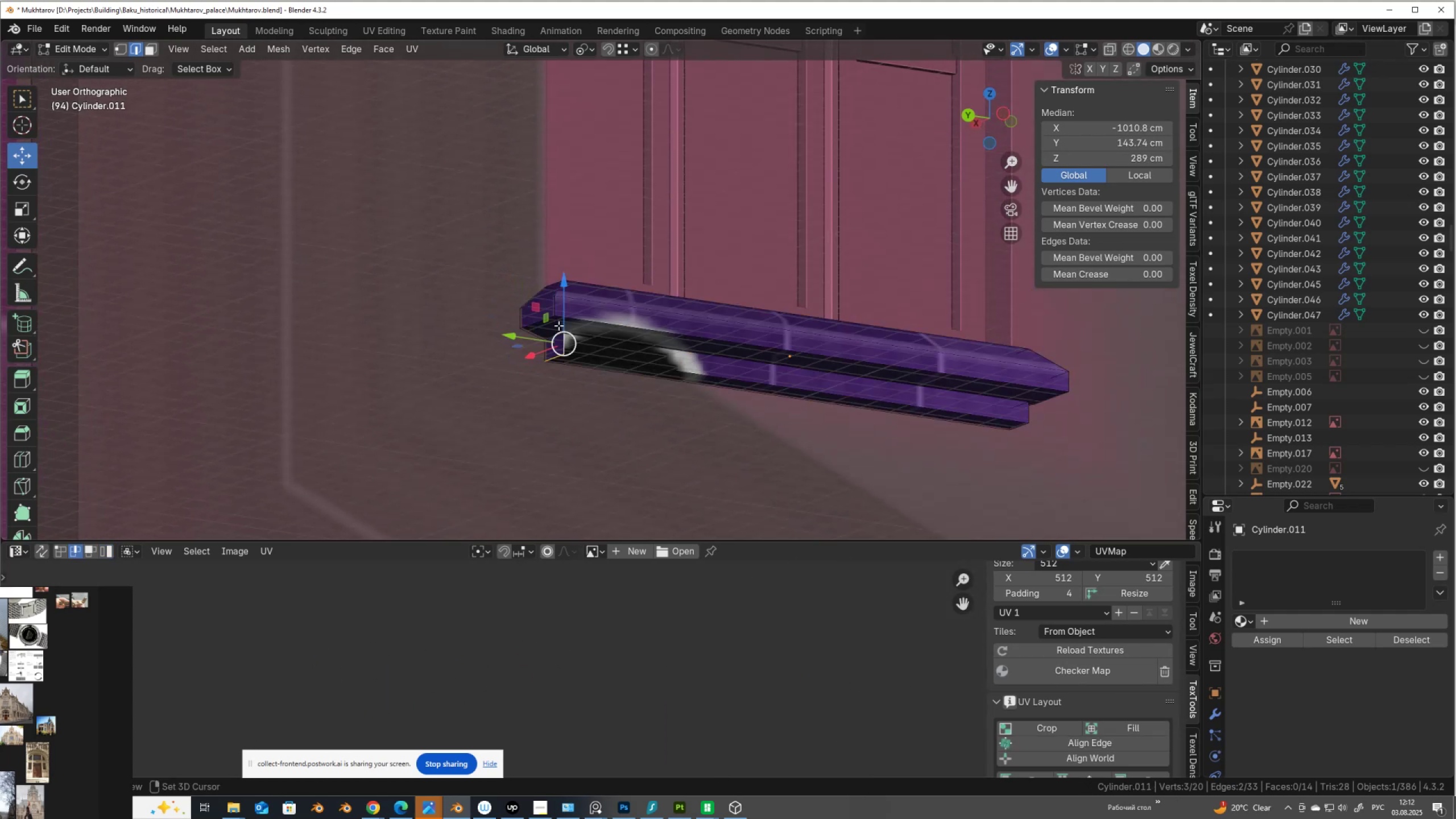 
hold_key(key=ShiftLeft, duration=1.08)
left_click([559, 325])
 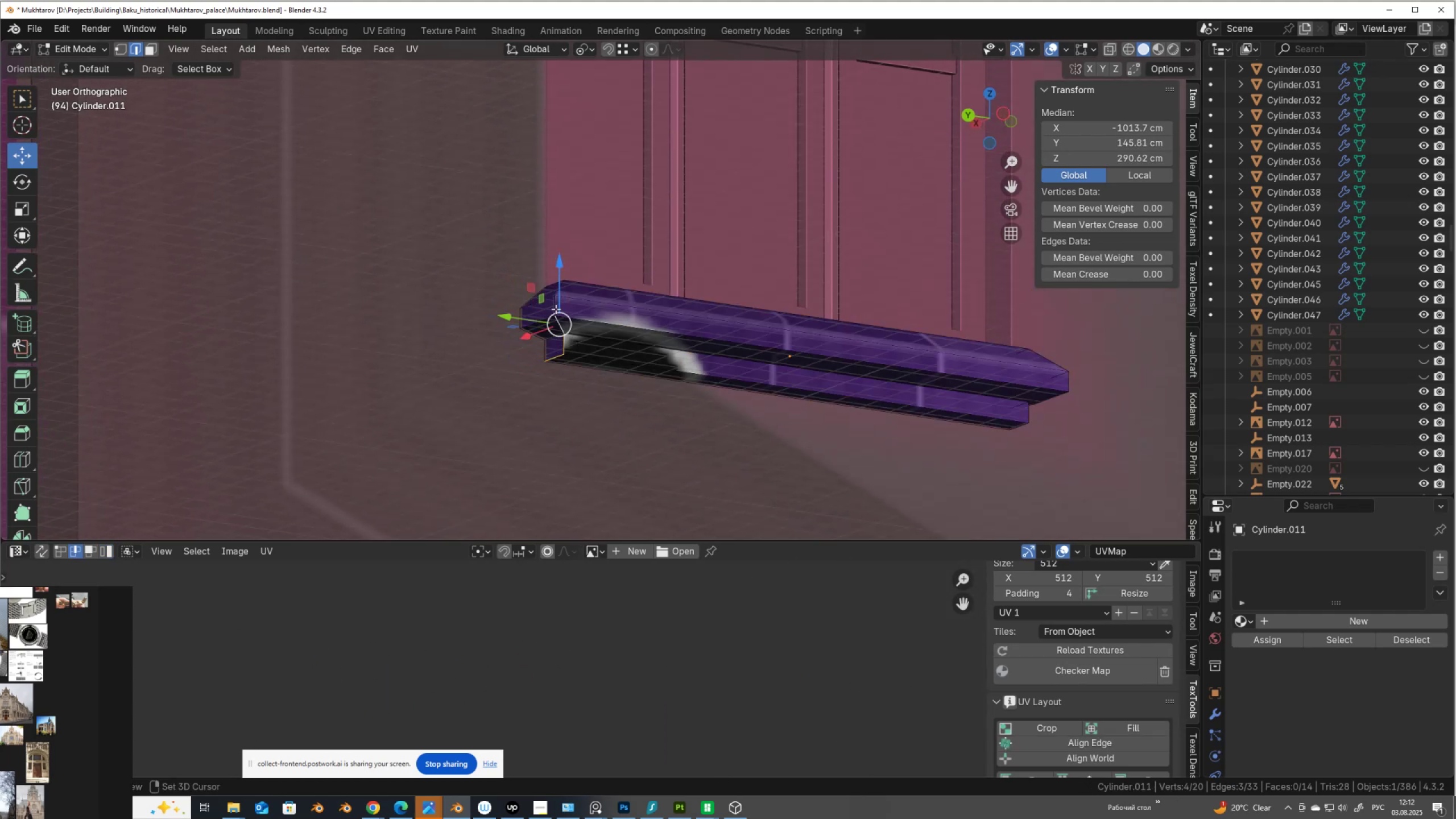 
left_click([556, 309])
 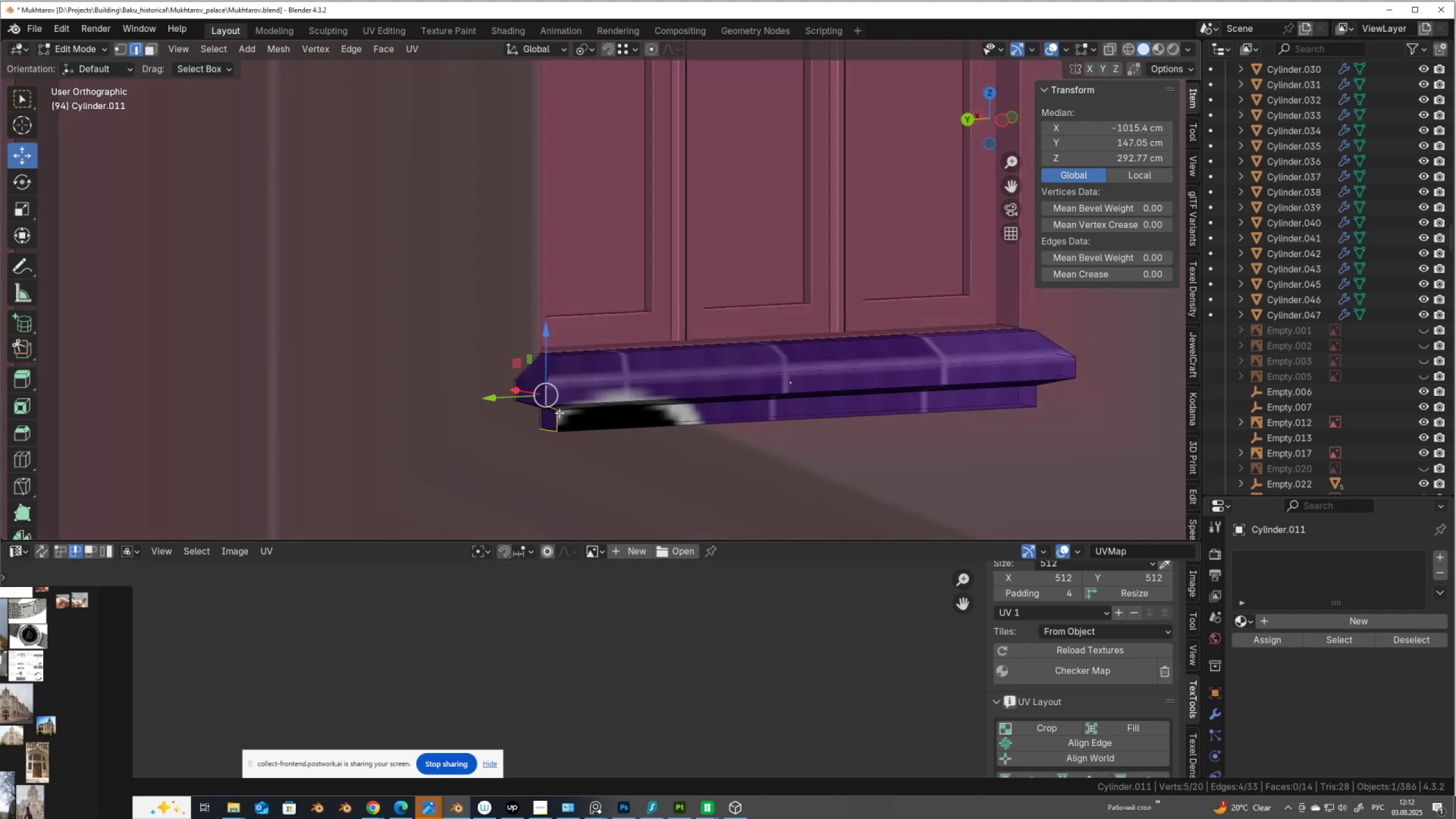 
hold_key(key=ShiftLeft, duration=0.74)
left_click([554, 374])
 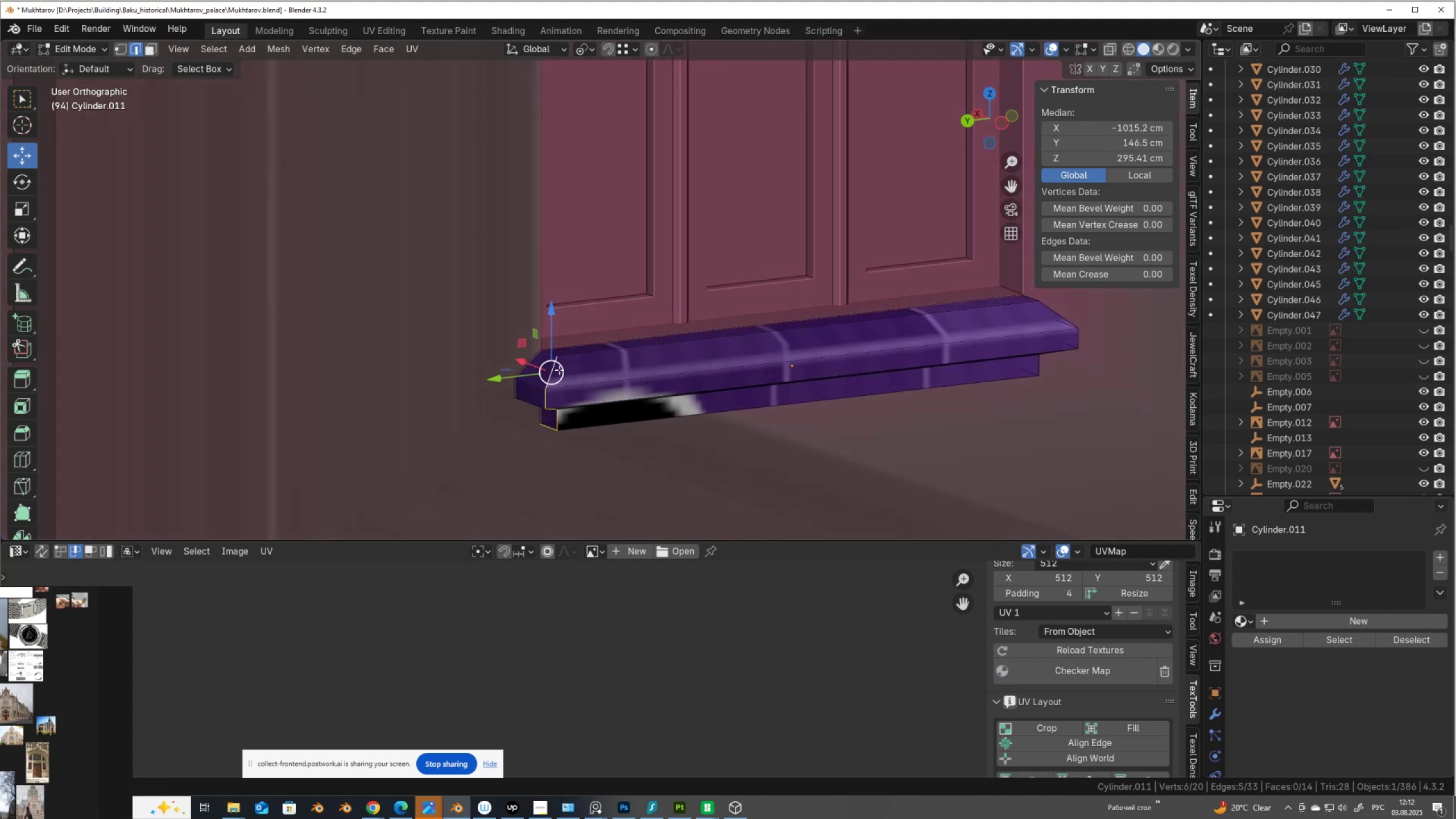 
hold_key(key=ShiftLeft, duration=0.98)
 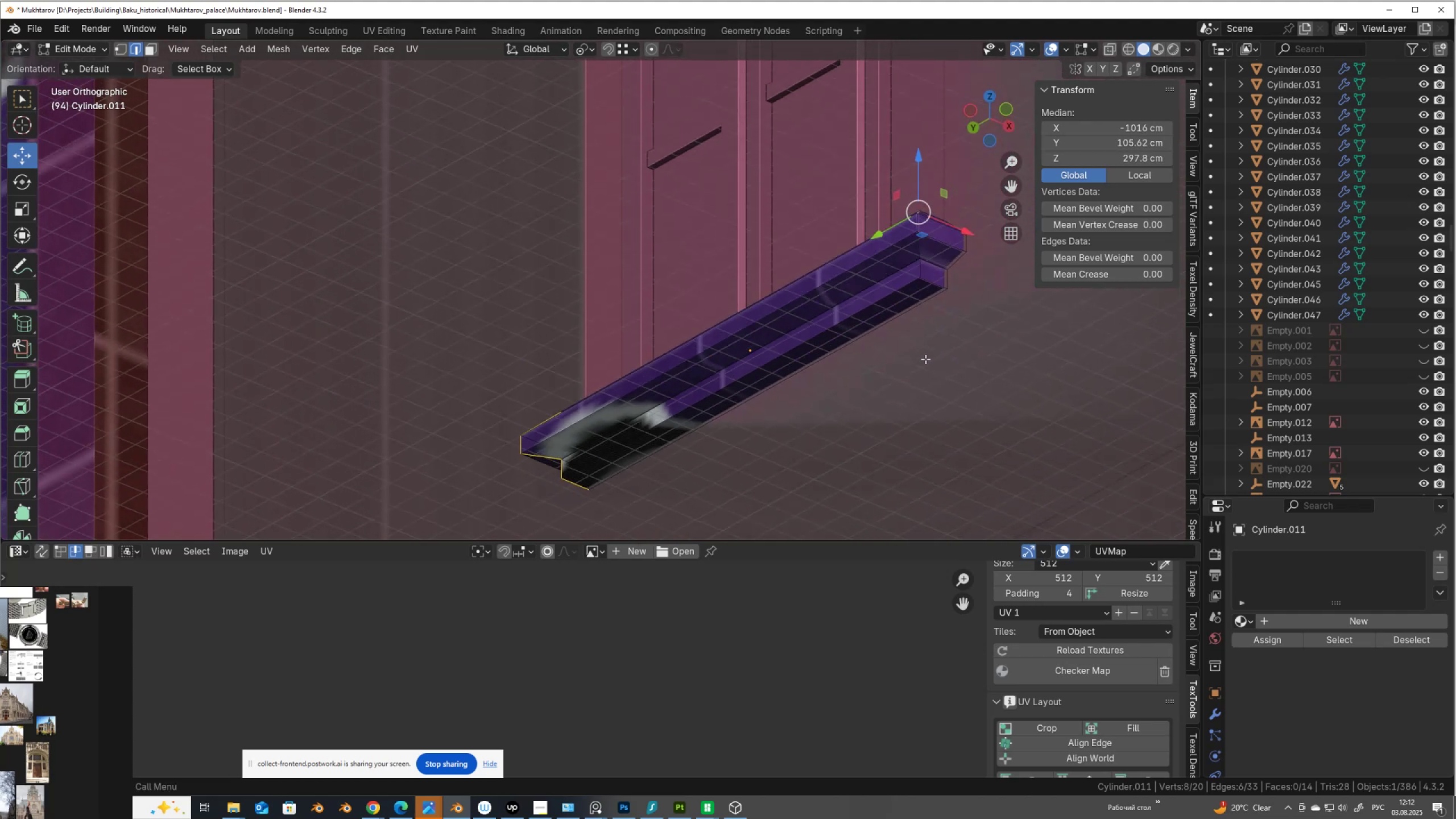 
hold_key(key=ControlLeft, duration=0.65)
left_click([921, 267])
 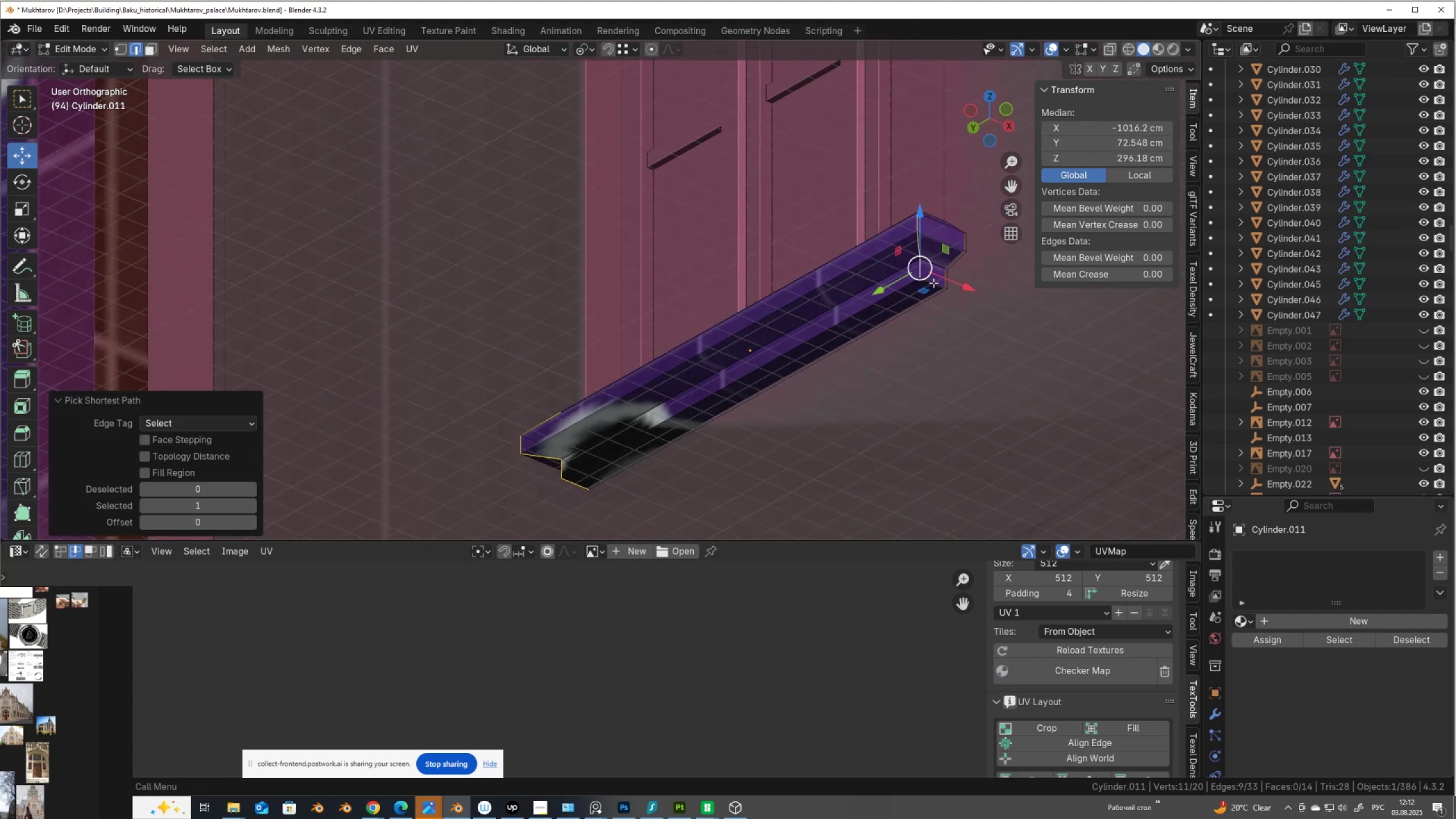 
hold_key(key=ShiftLeft, duration=0.39)
left_click([933, 283])
 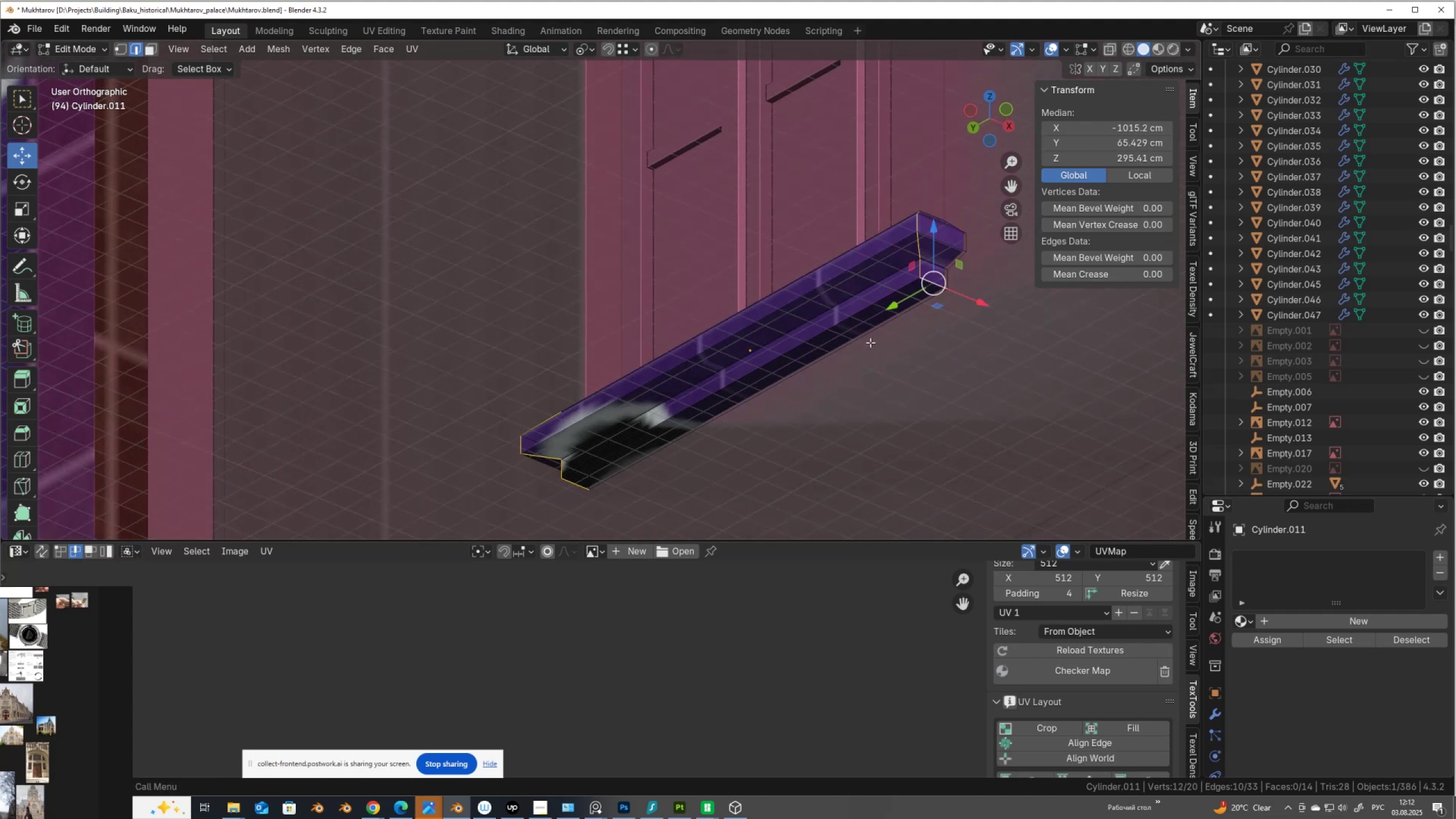 
right_click([870, 342])
 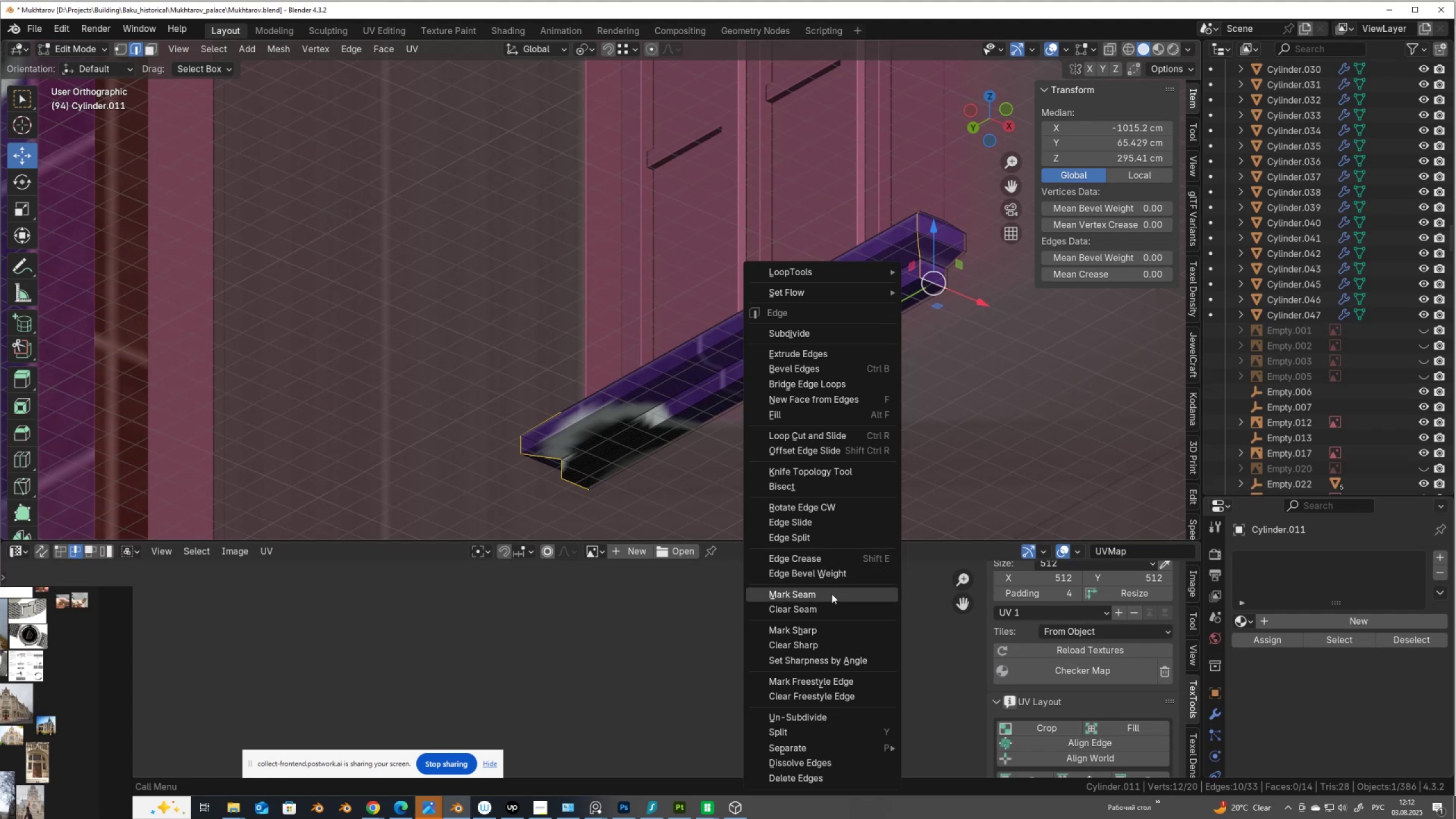 
left_click([832, 594])
 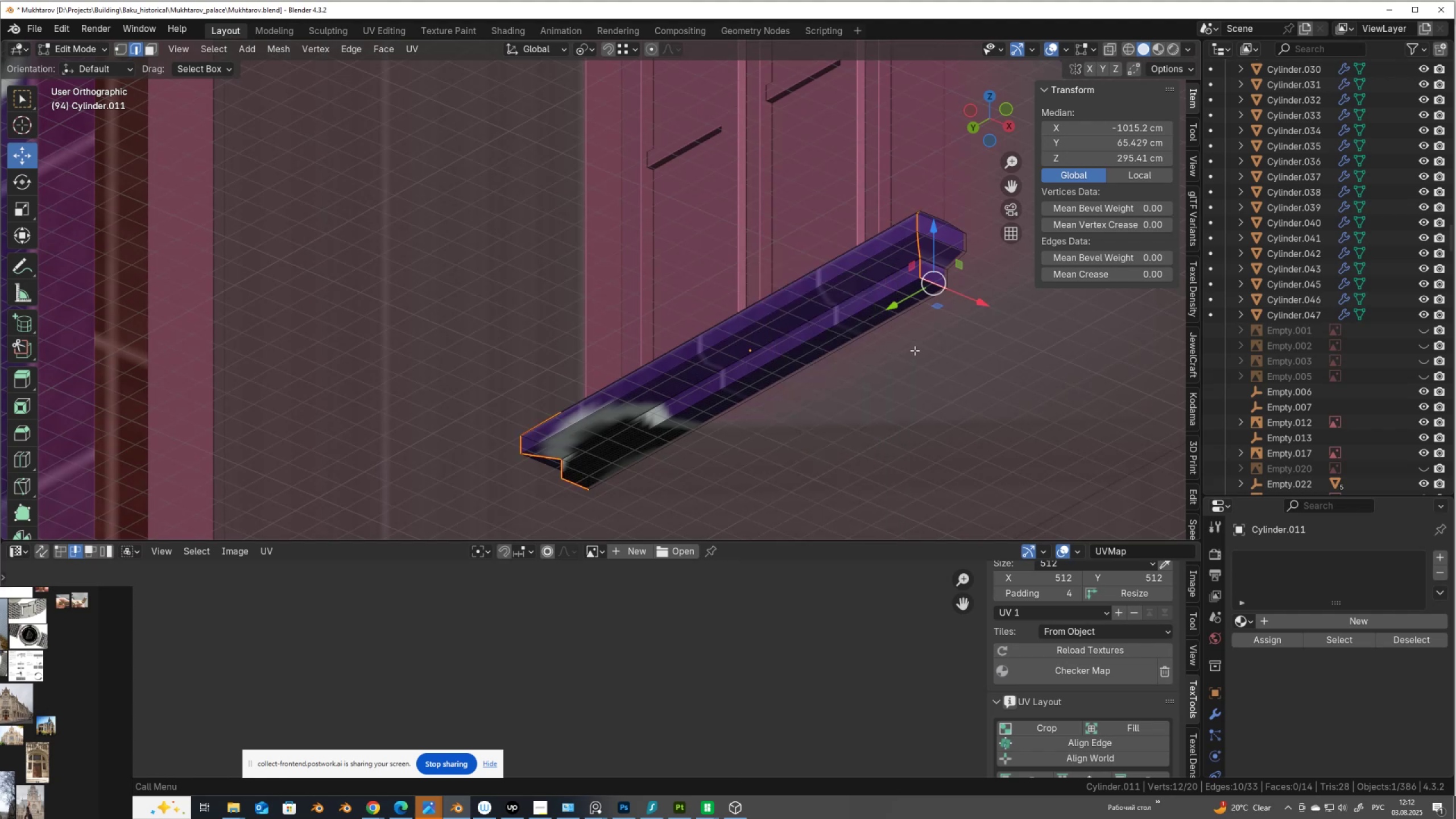 
type(au)
 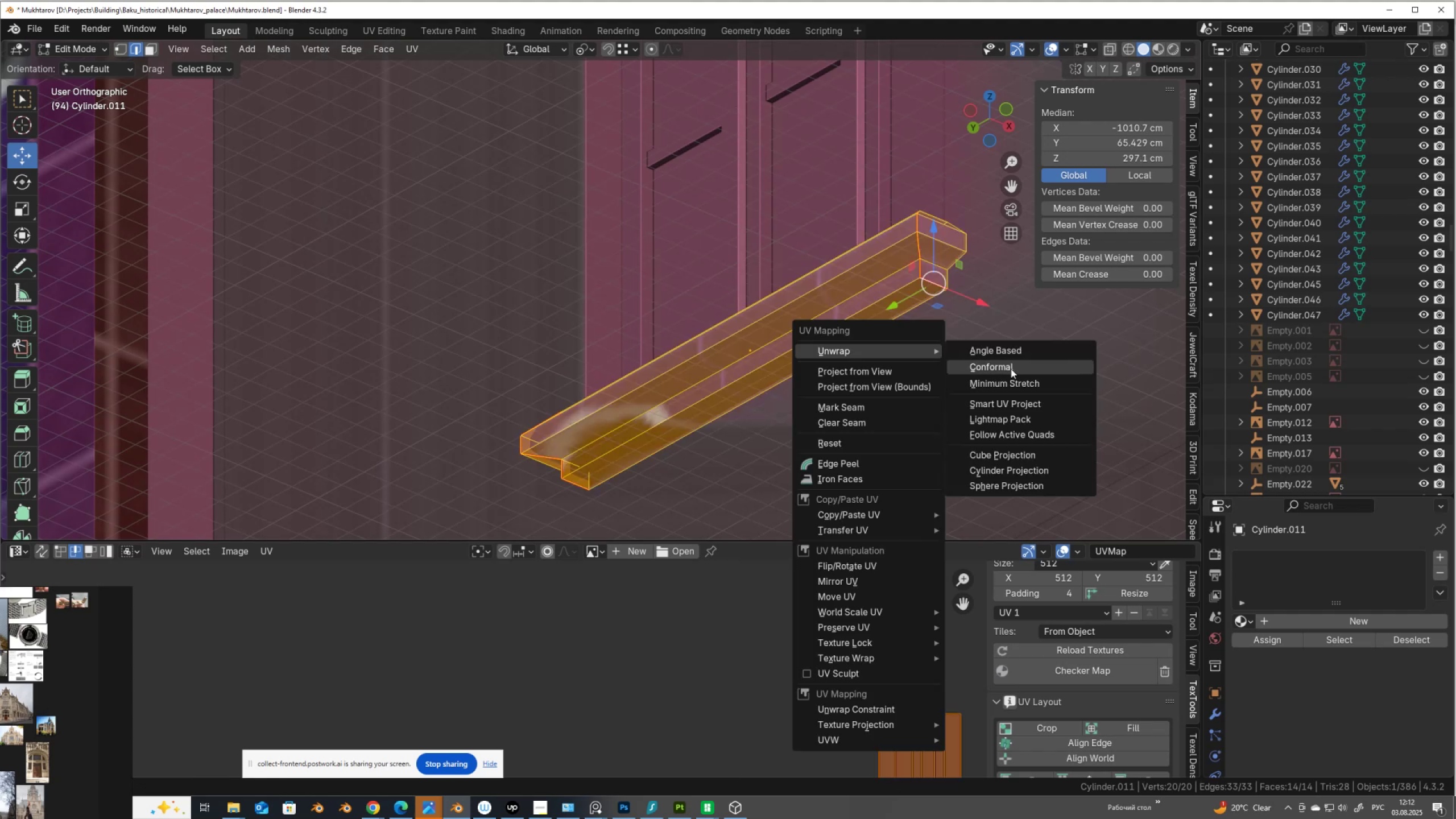 
left_click([1011, 369])
 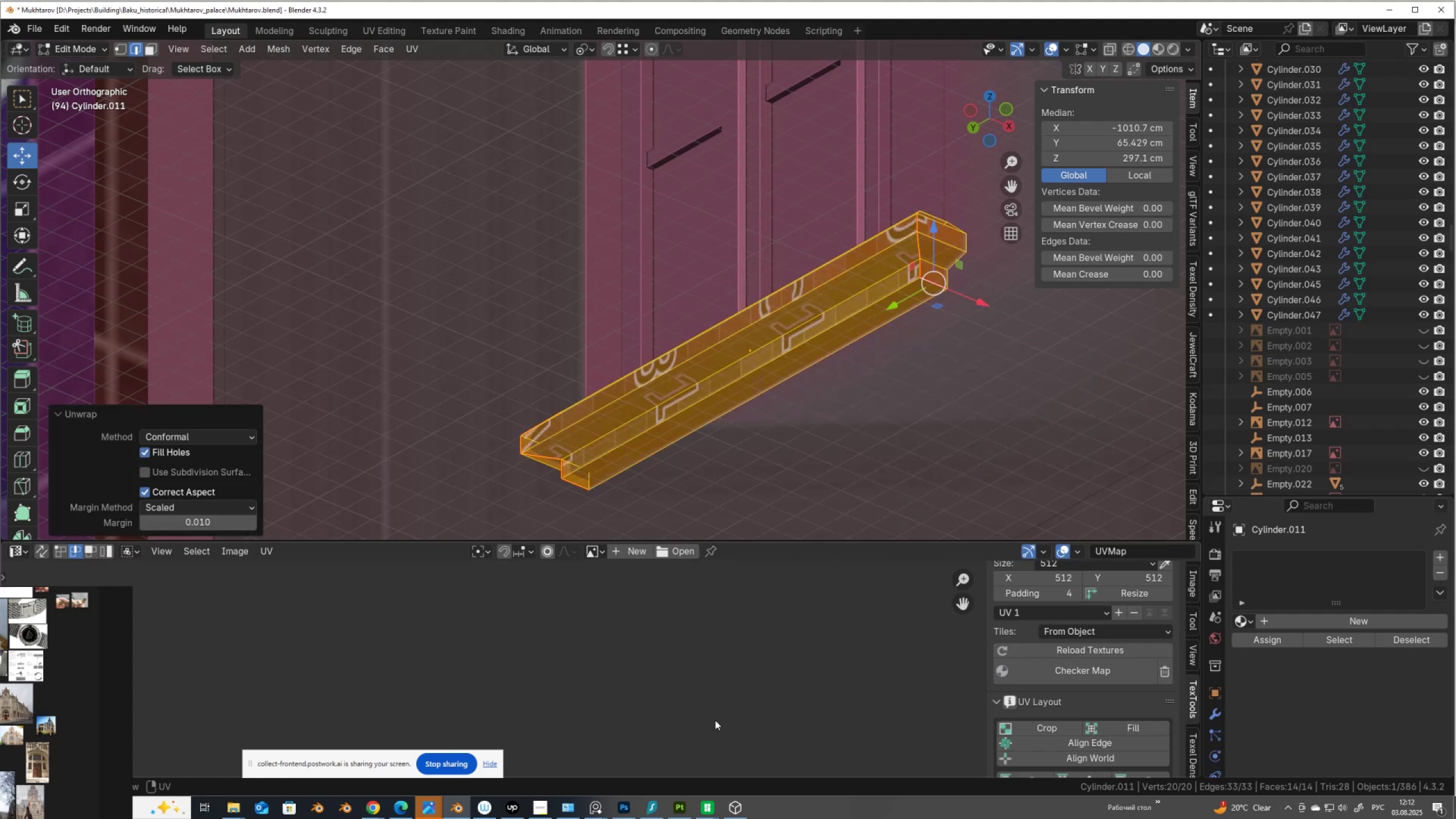 
scroll: coordinate [706, 647], scroll_direction: down, amount: 13.0
 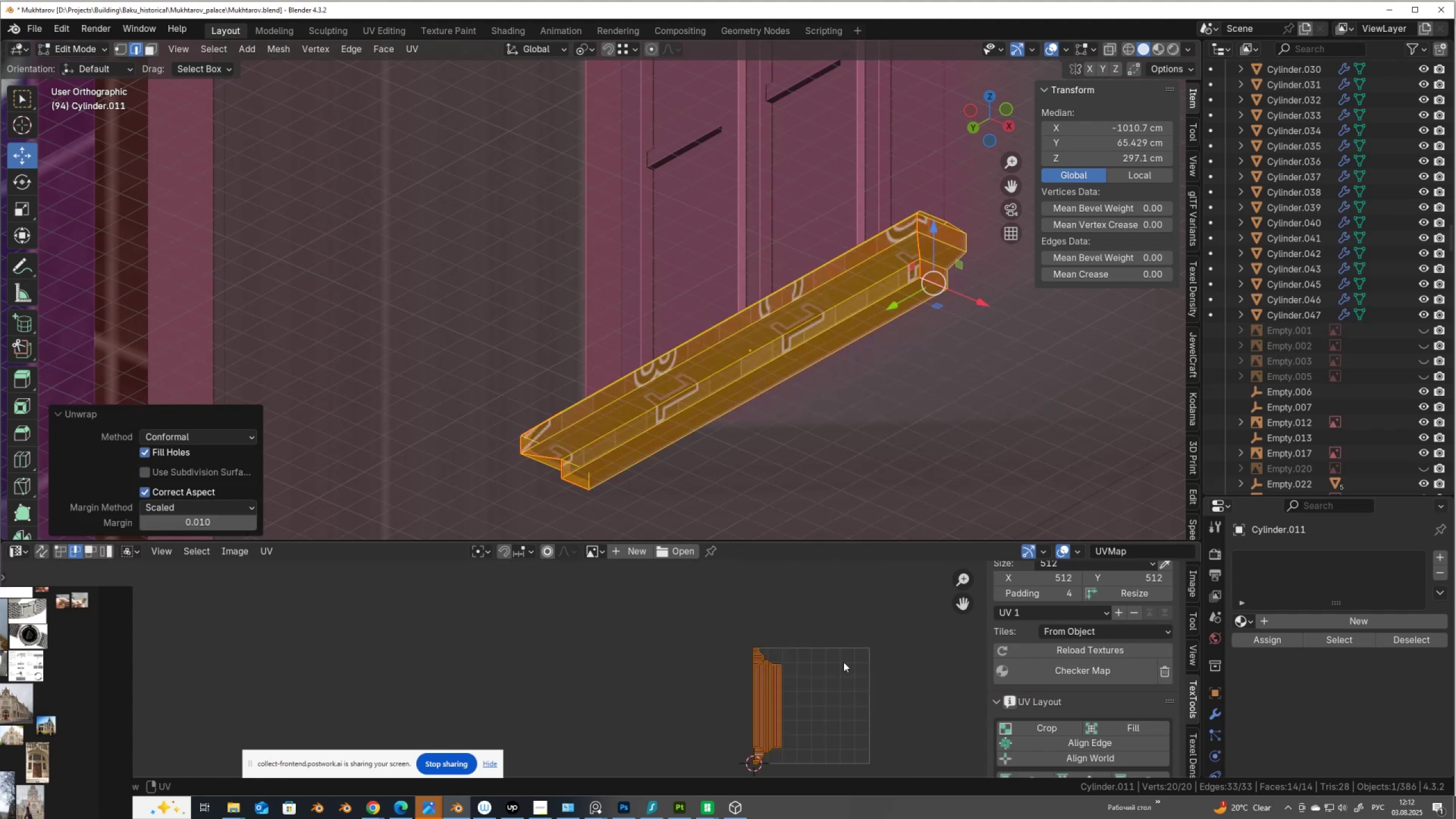 
key(S)
 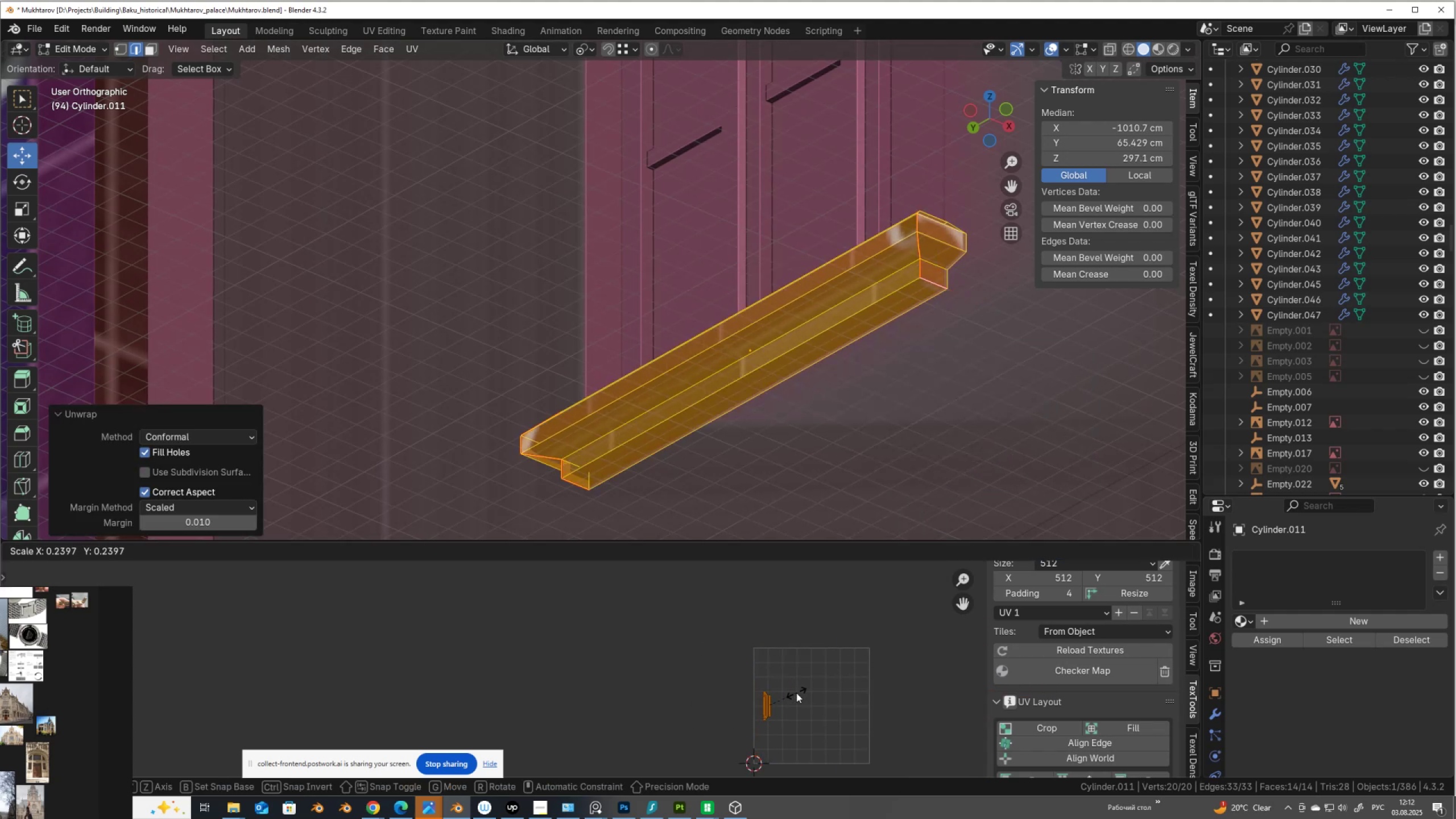 
left_click([796, 693])
 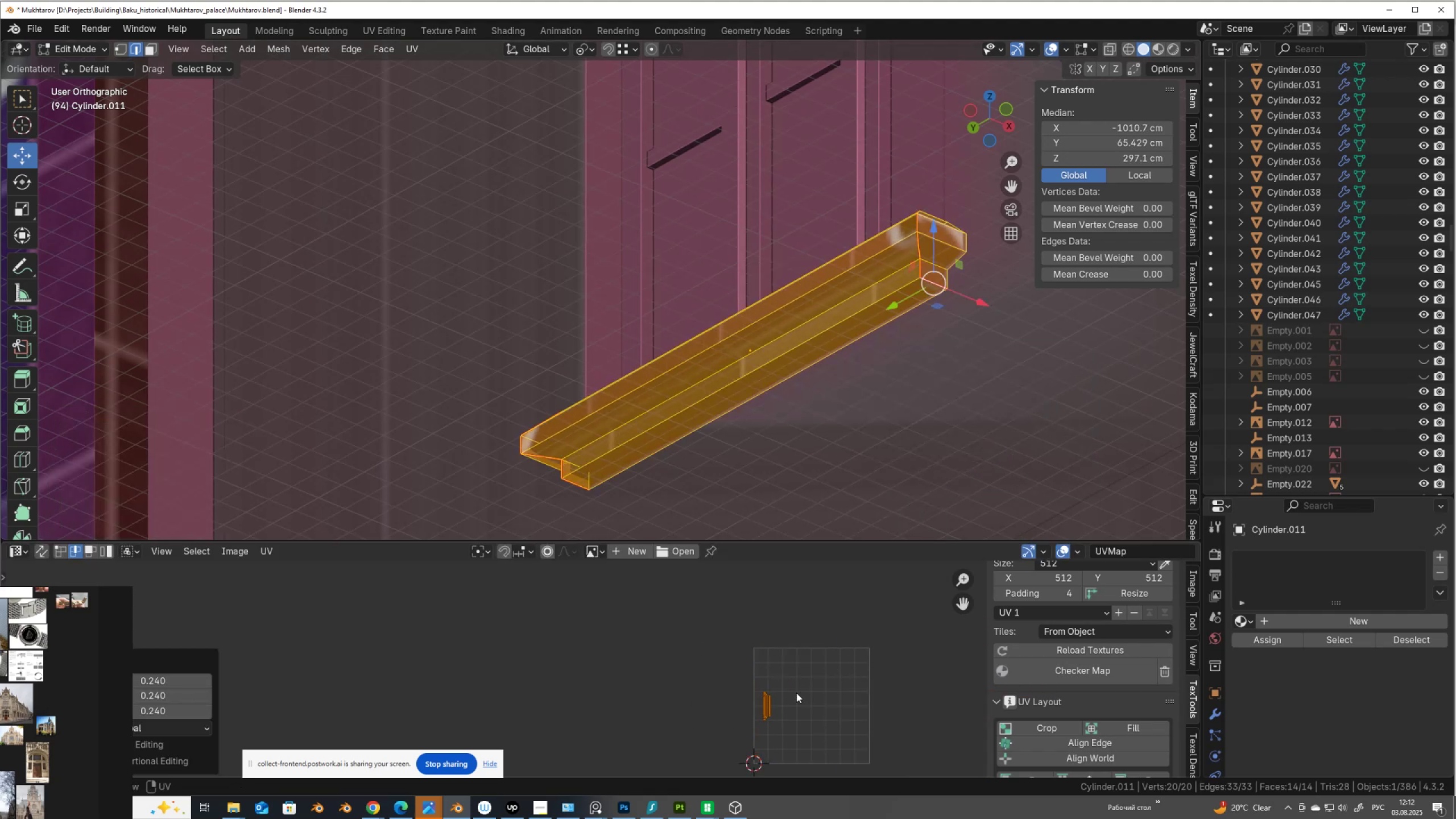 
key(G)
 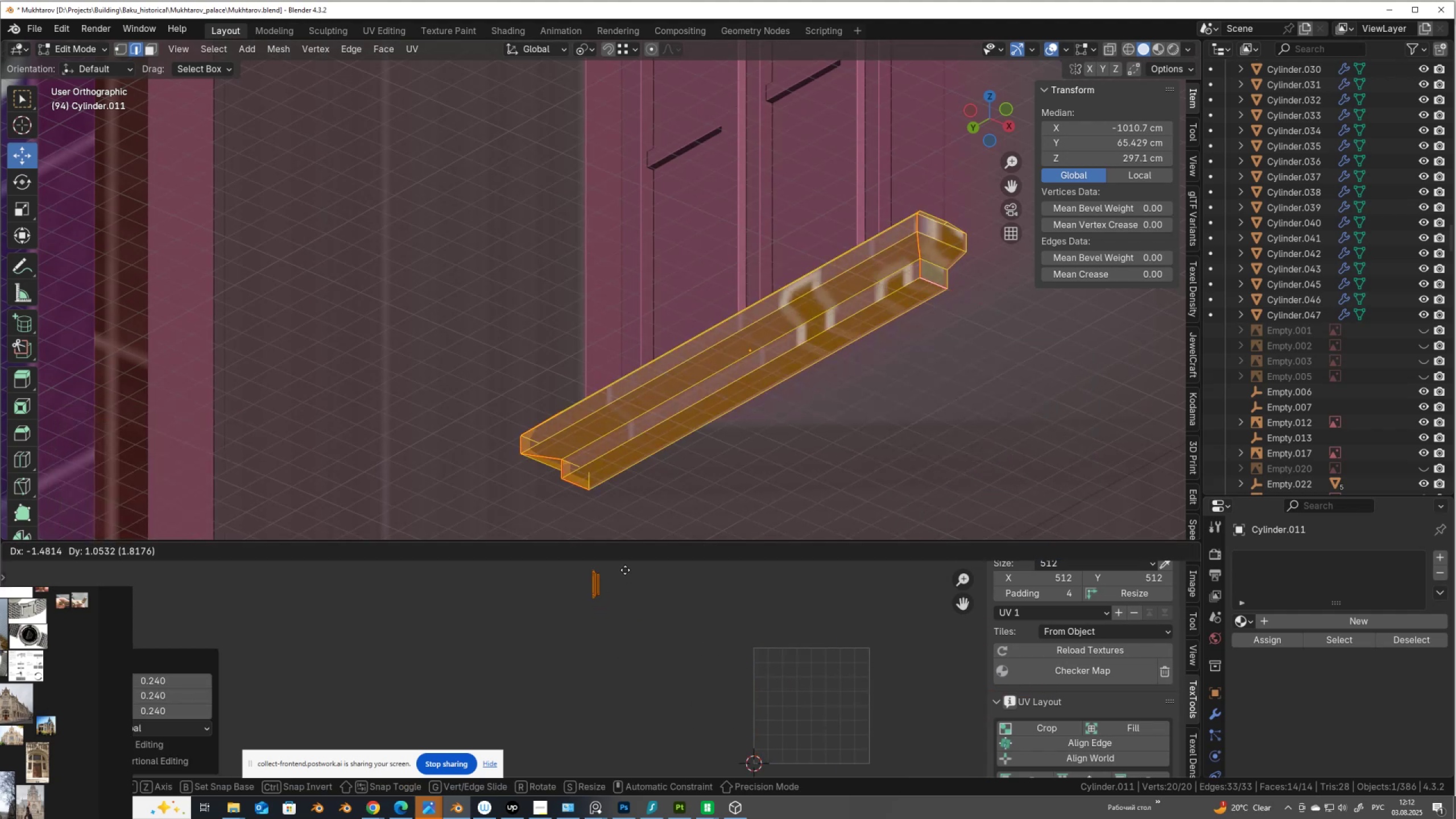 
left_click([625, 570])
 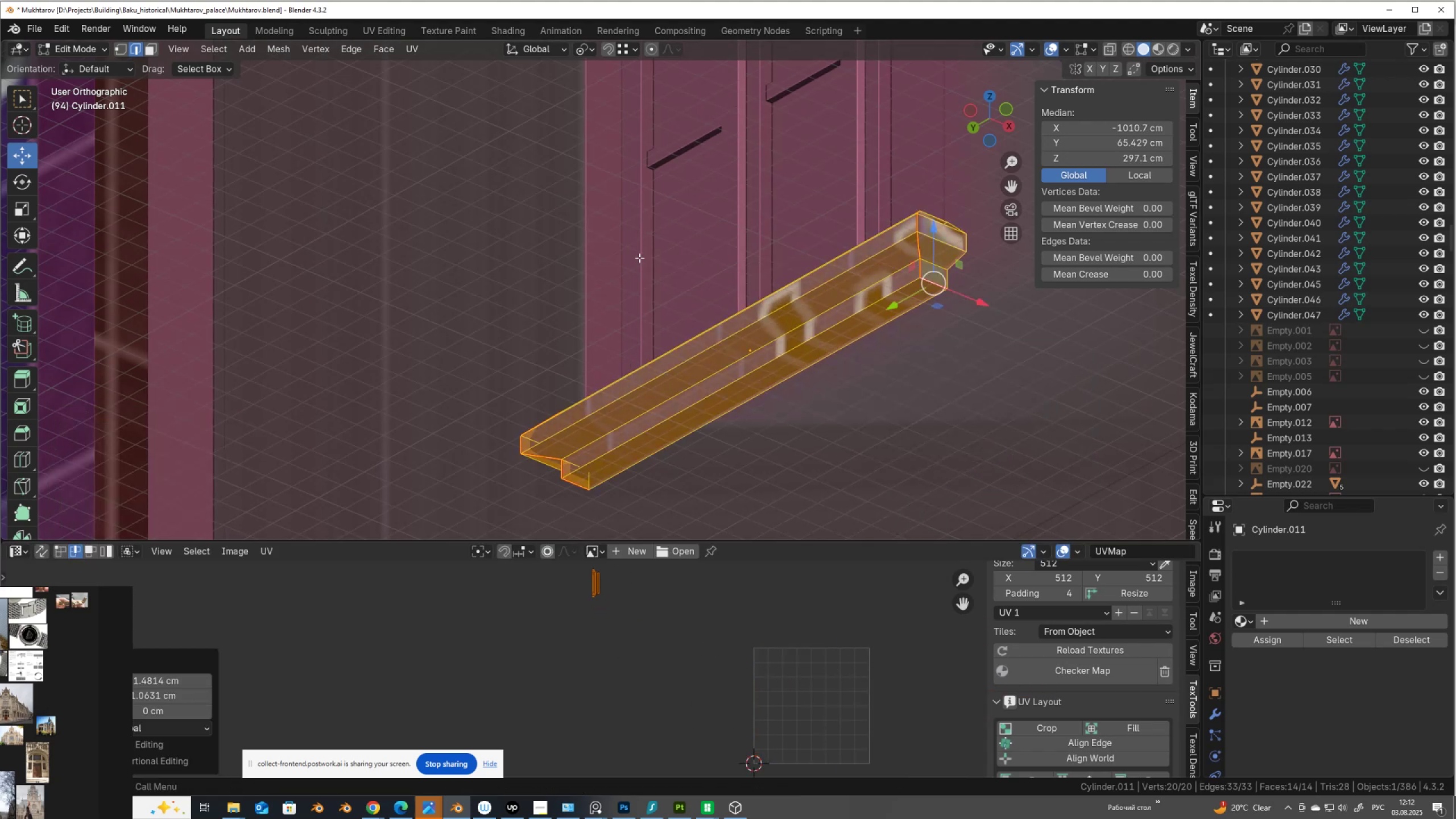 
key(Tab)
 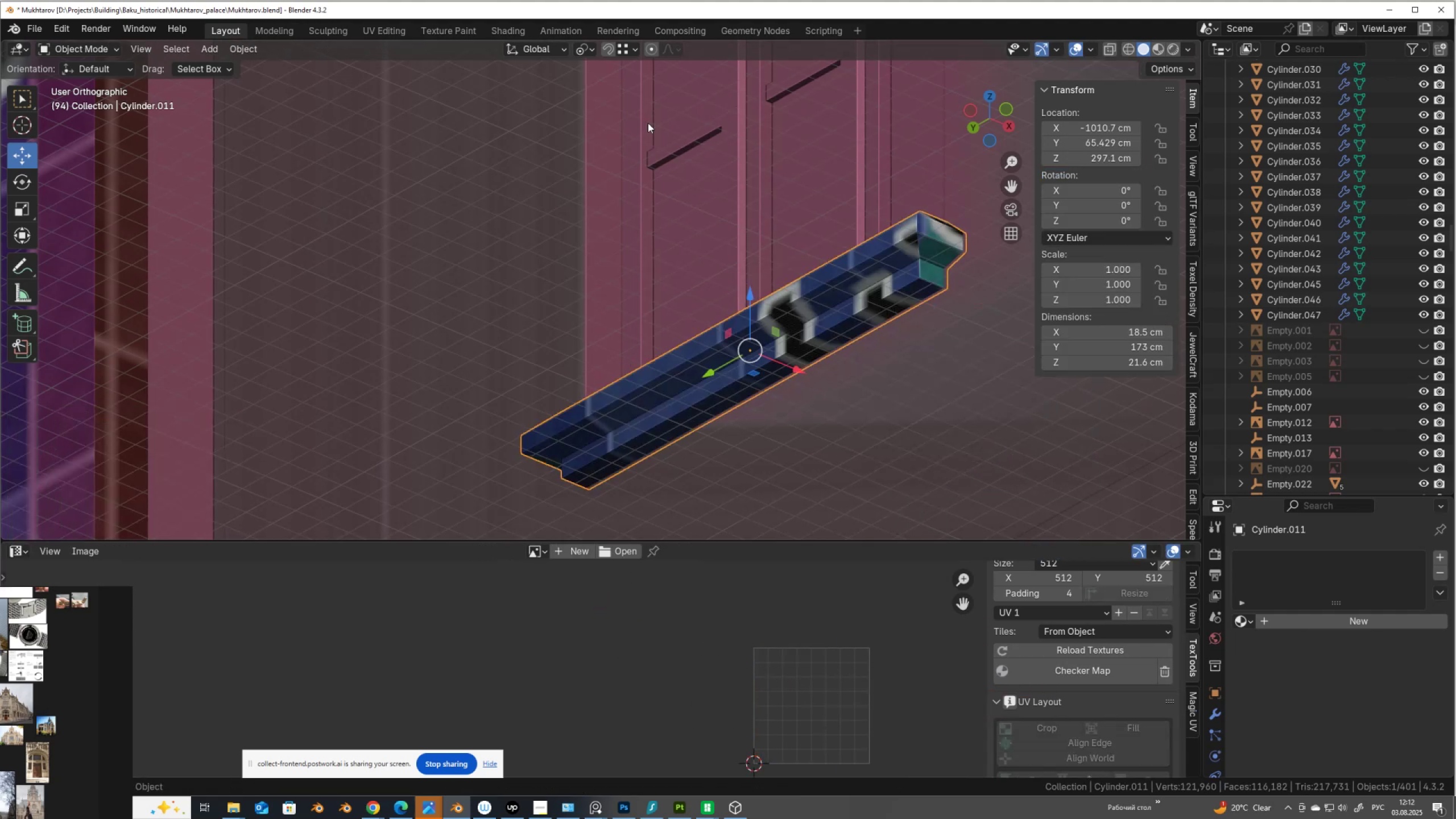 
scroll: coordinate [858, 363], scroll_direction: down, amount: 9.0
 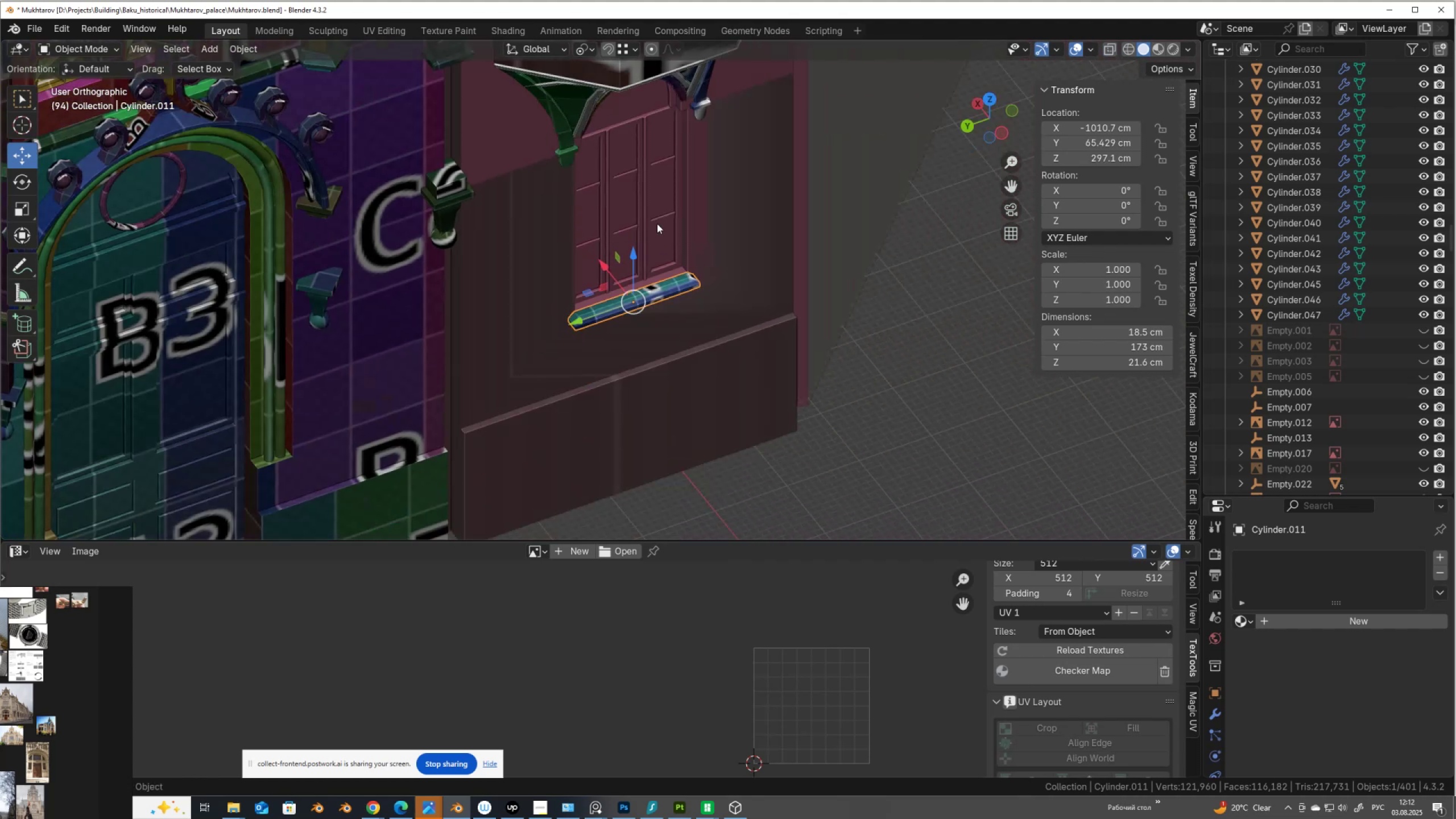 
left_click([657, 223])
 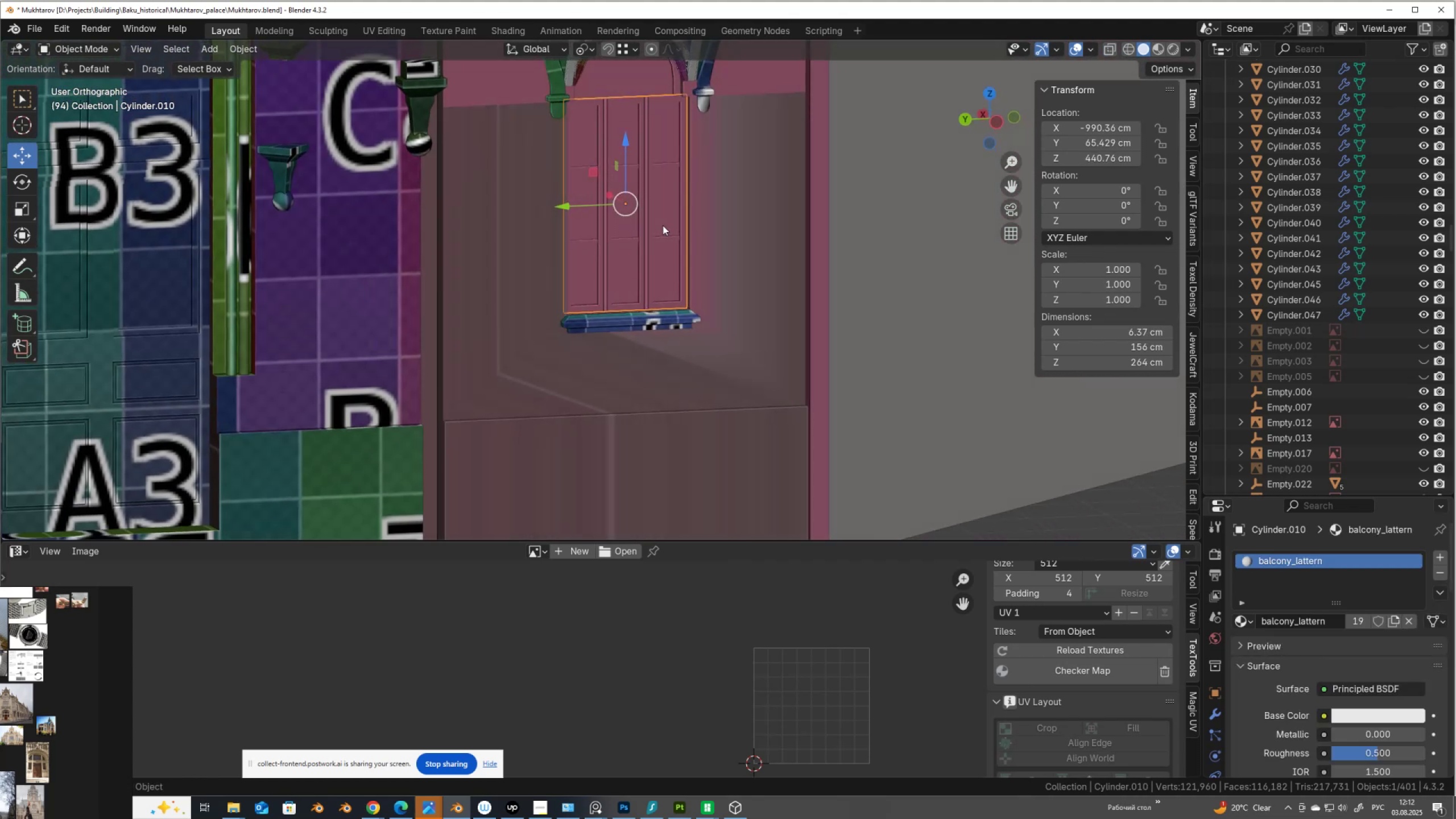 
scroll: coordinate [716, 333], scroll_direction: down, amount: 6.0
 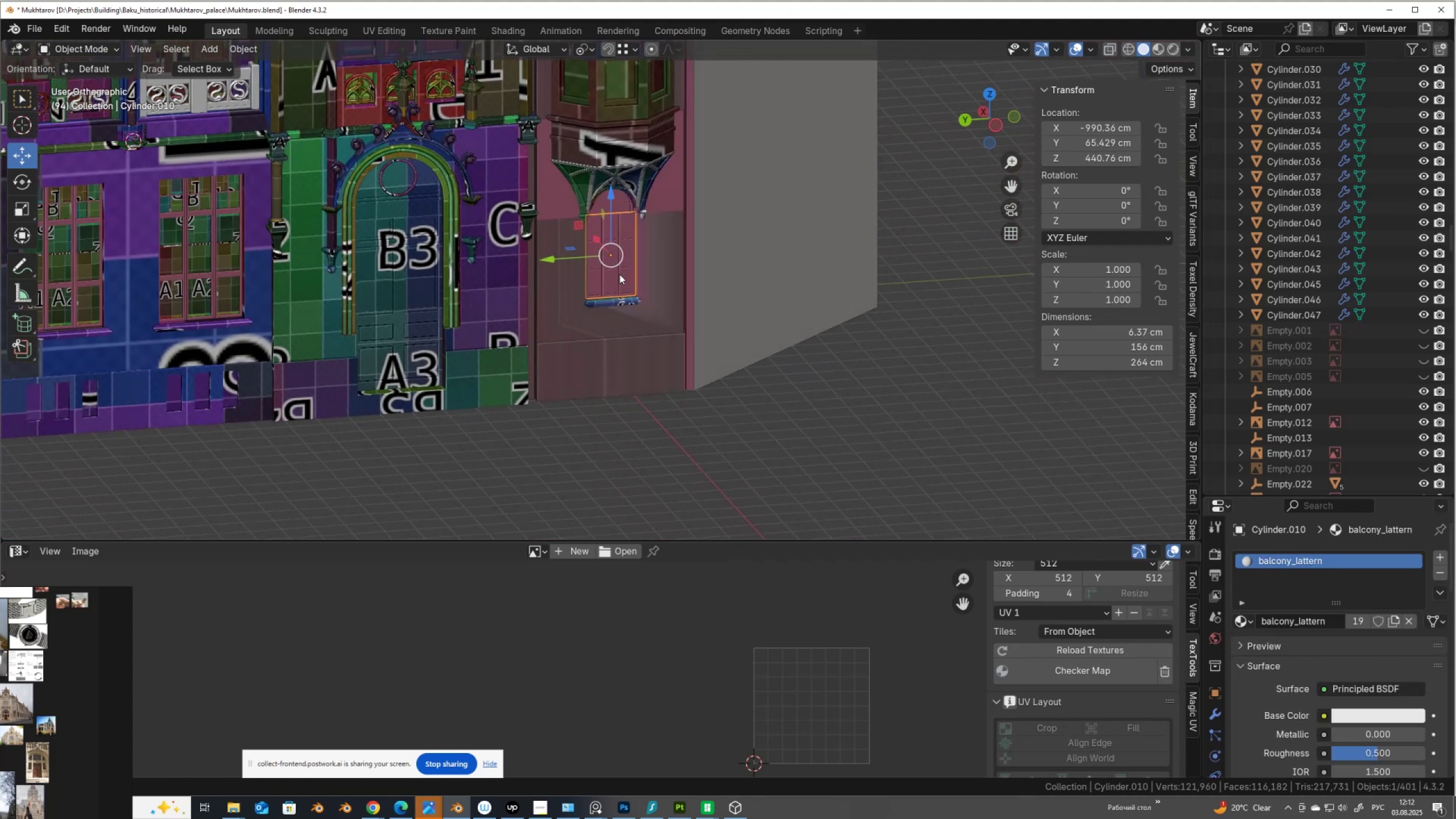 
scroll: coordinate [634, 319], scroll_direction: up, amount: 7.0
 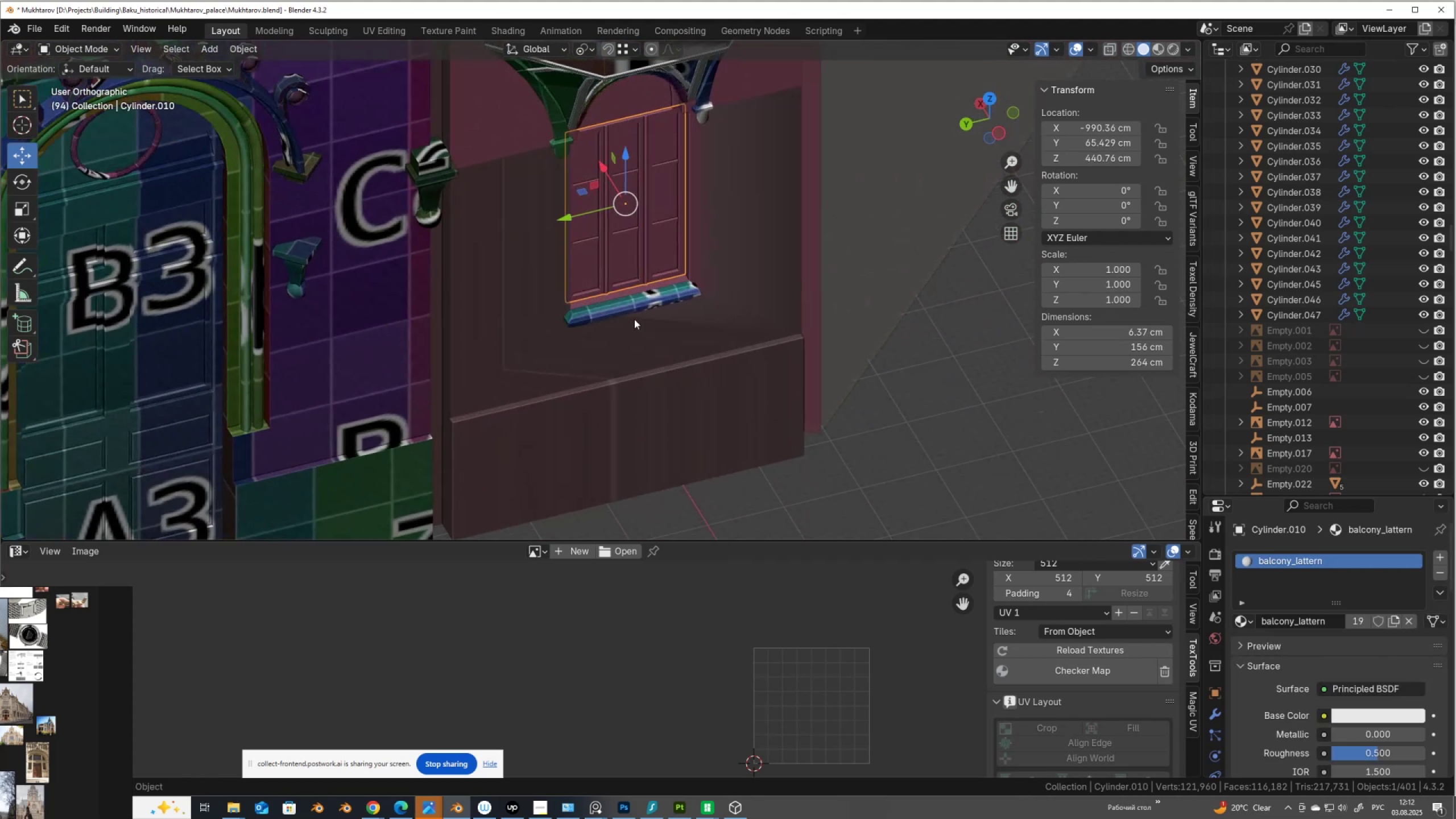 
key(Tab)
 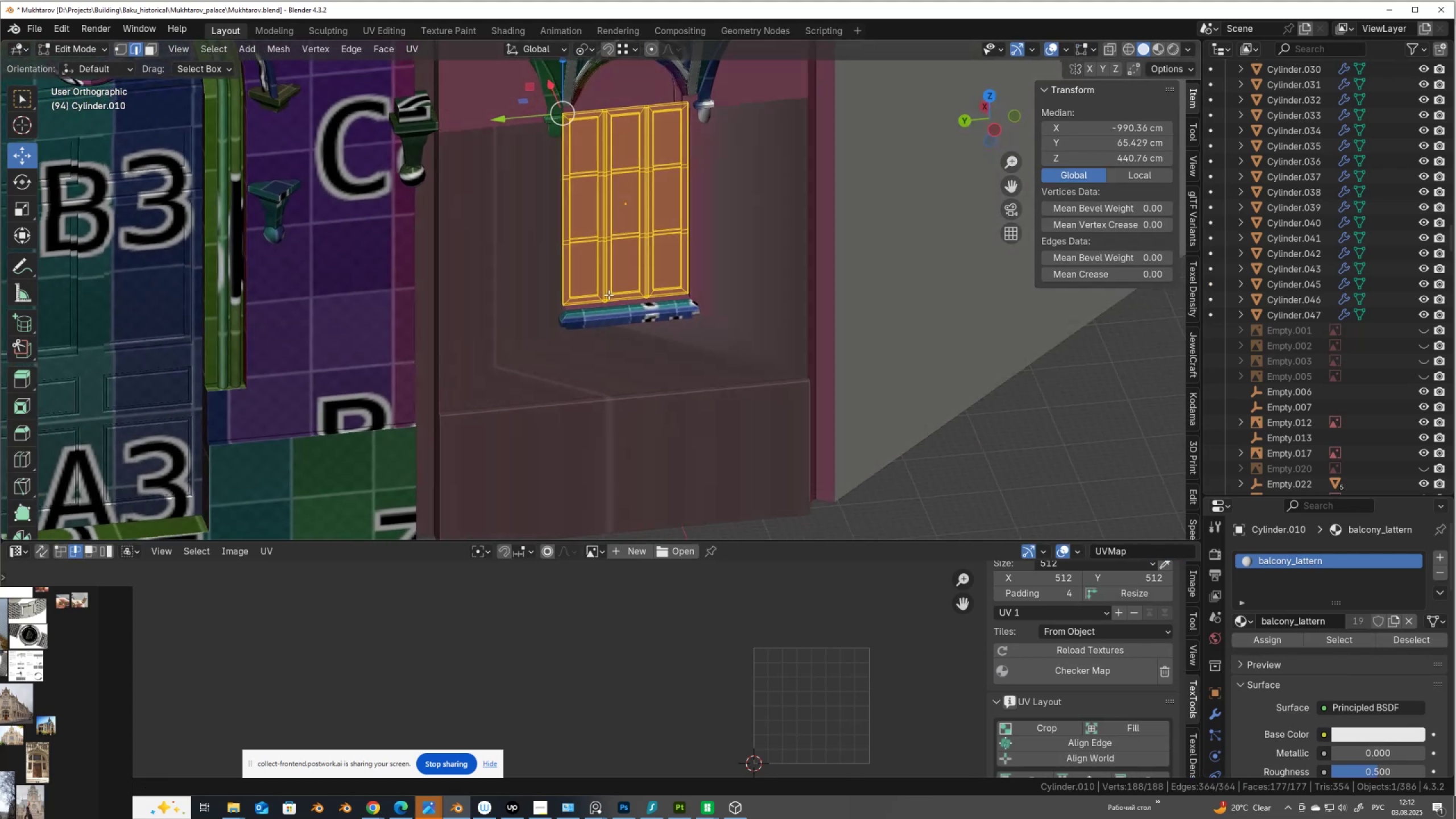 
scroll: coordinate [617, 300], scroll_direction: up, amount: 2.0
 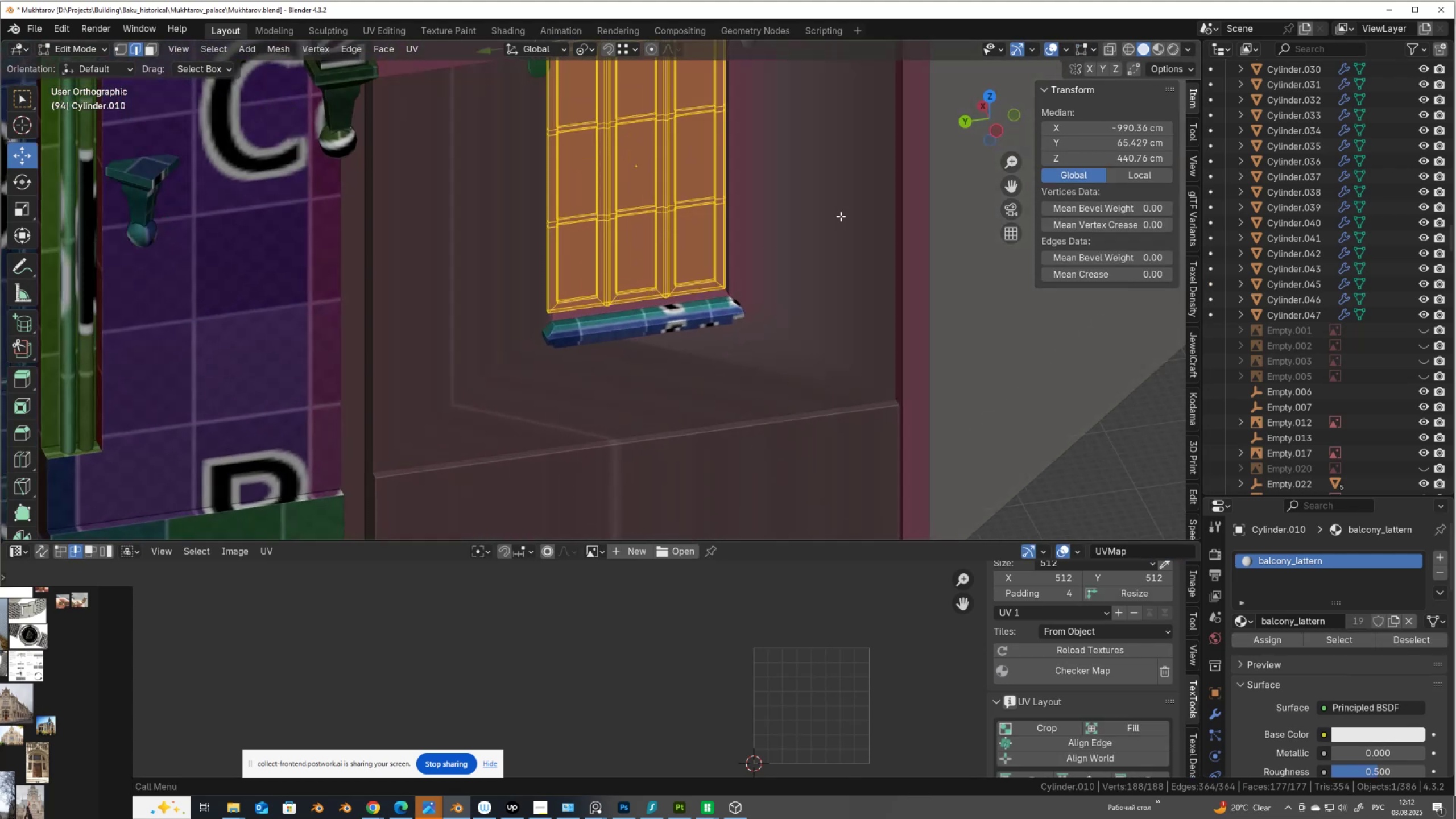 
hold_key(key=ShiftLeft, duration=0.38)
 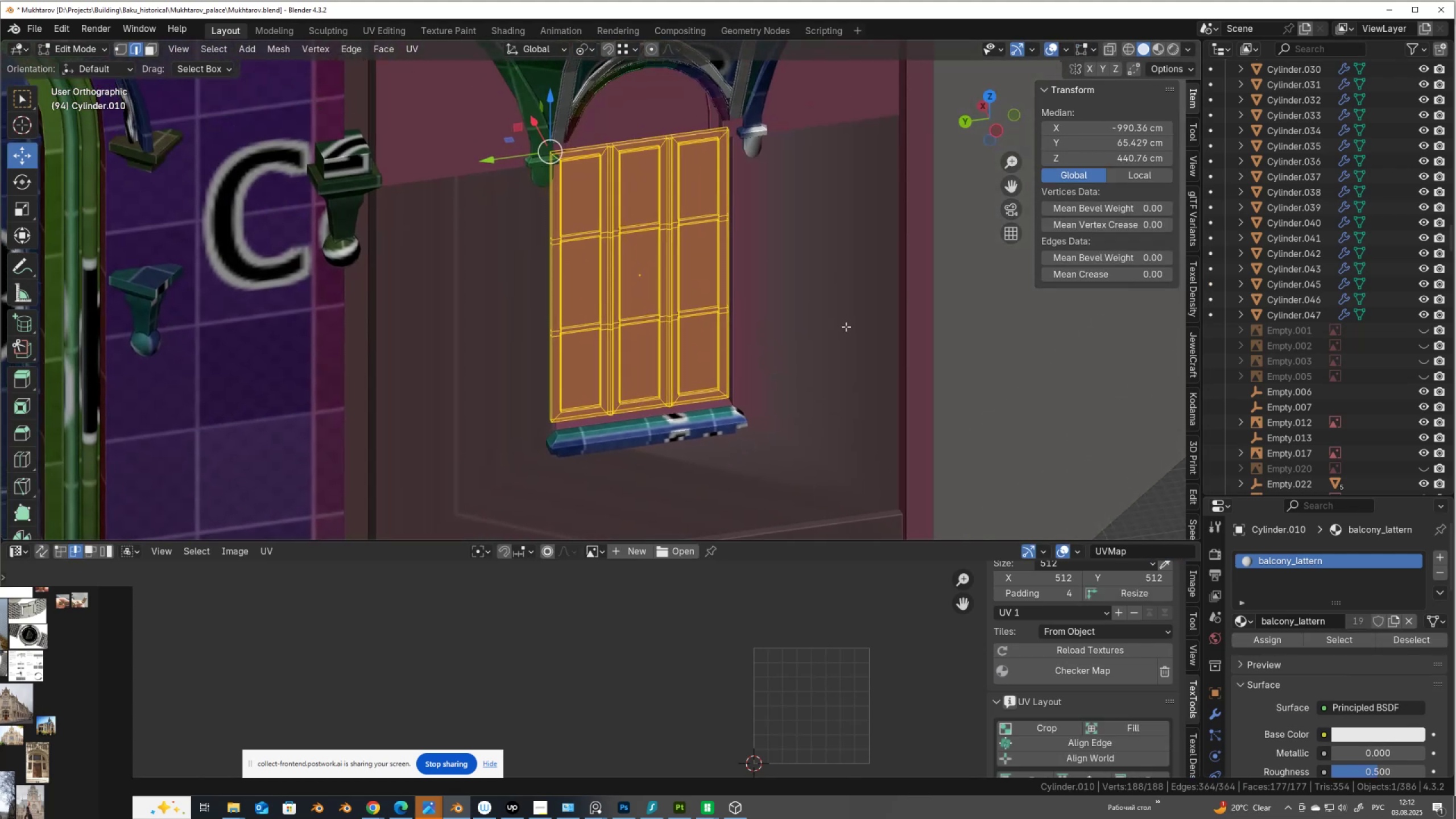 
scroll: coordinate [847, 328], scroll_direction: up, amount: 3.0
 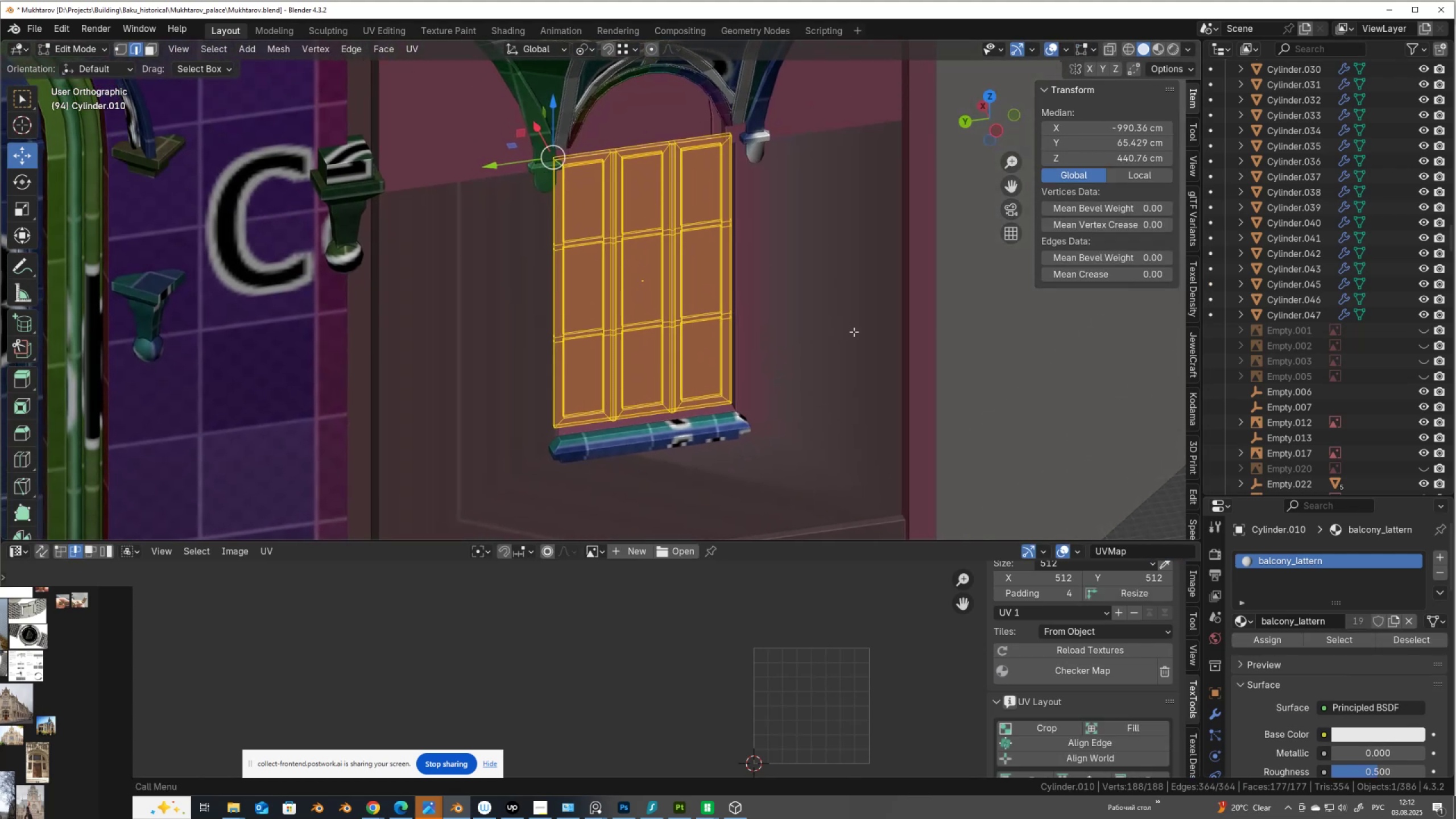 
left_click([854, 332])
 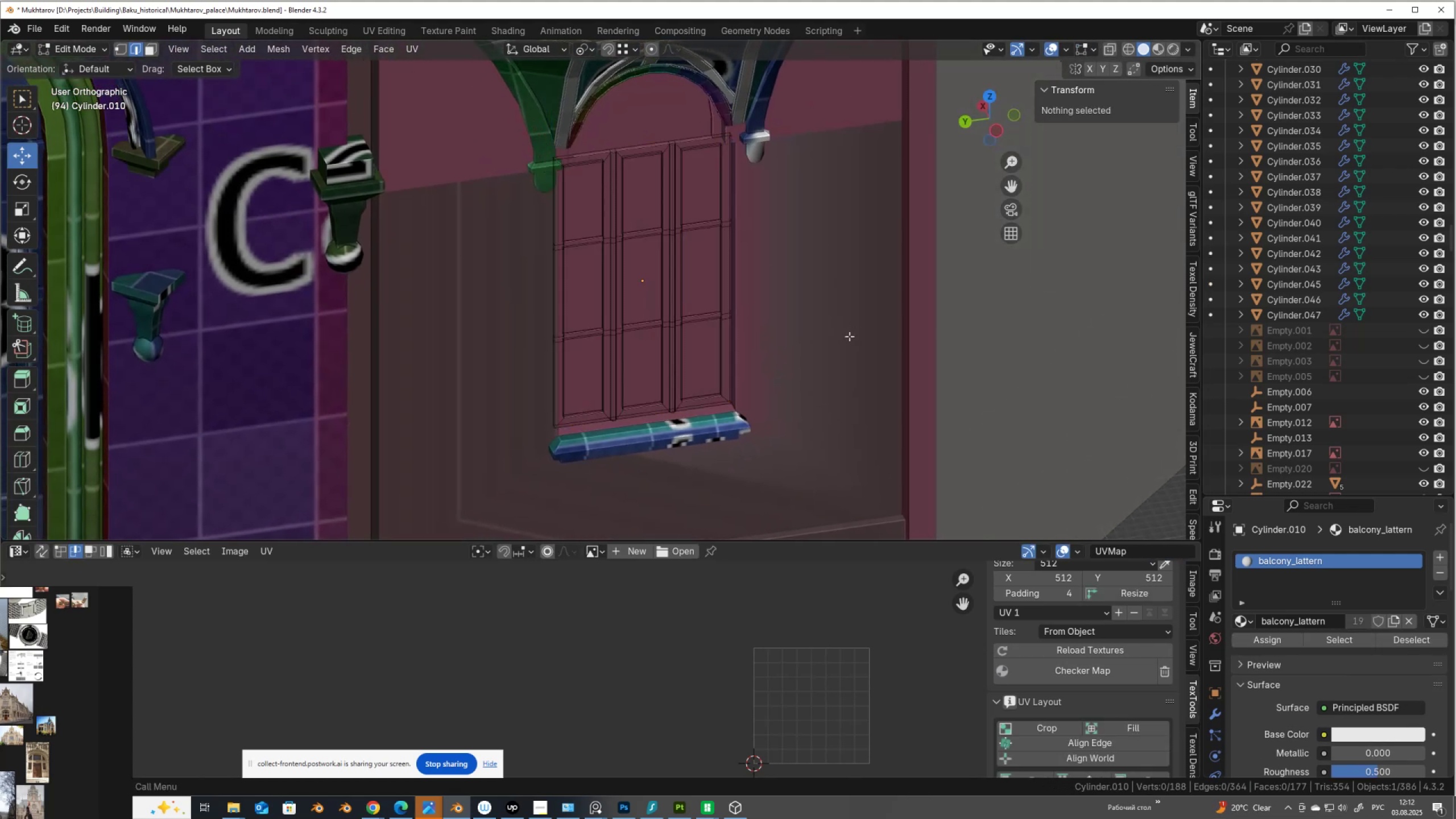 
scroll: coordinate [848, 337], scroll_direction: up, amount: 4.0
 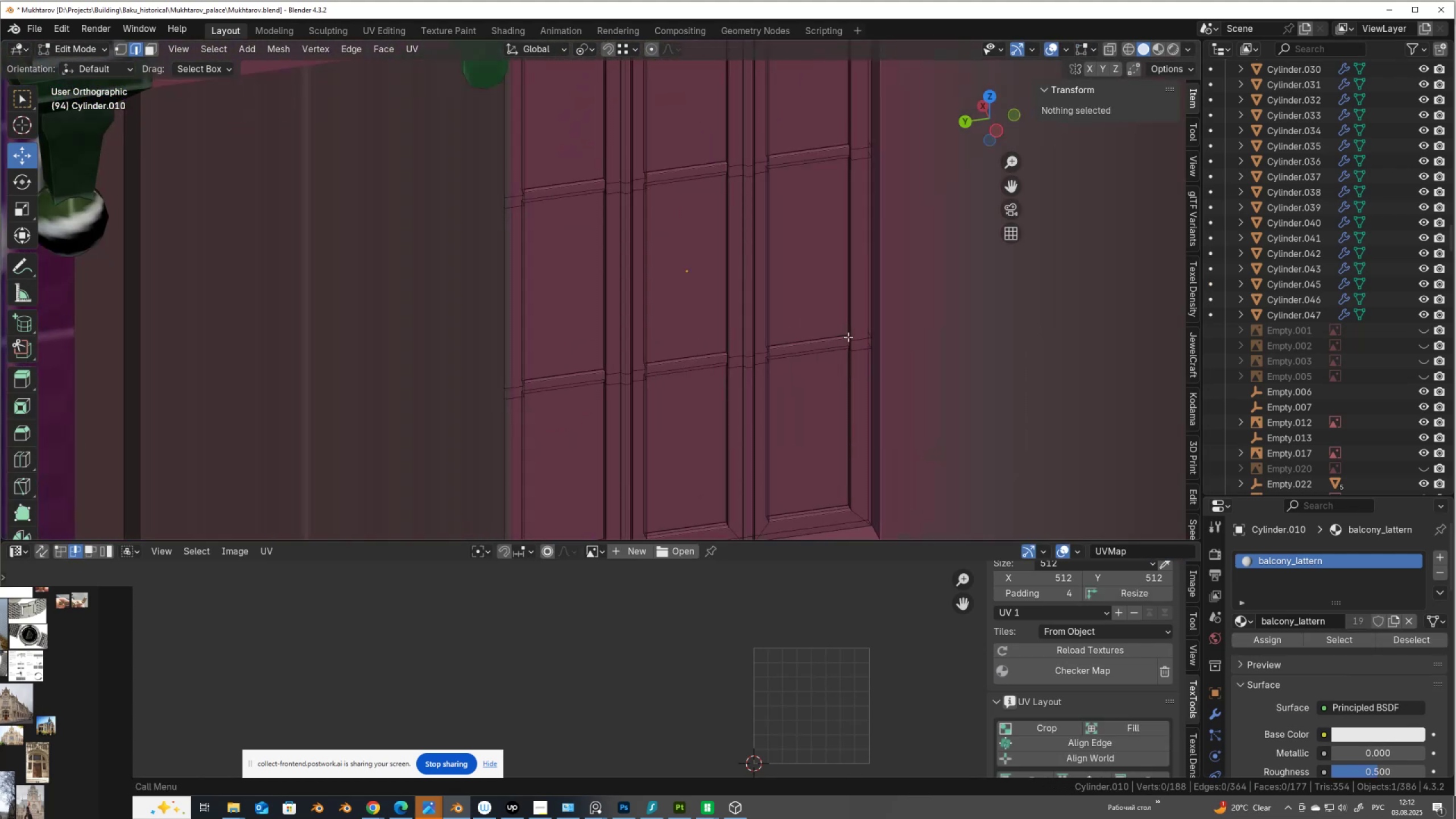 
hold_key(key=AltLeft, duration=0.31)
 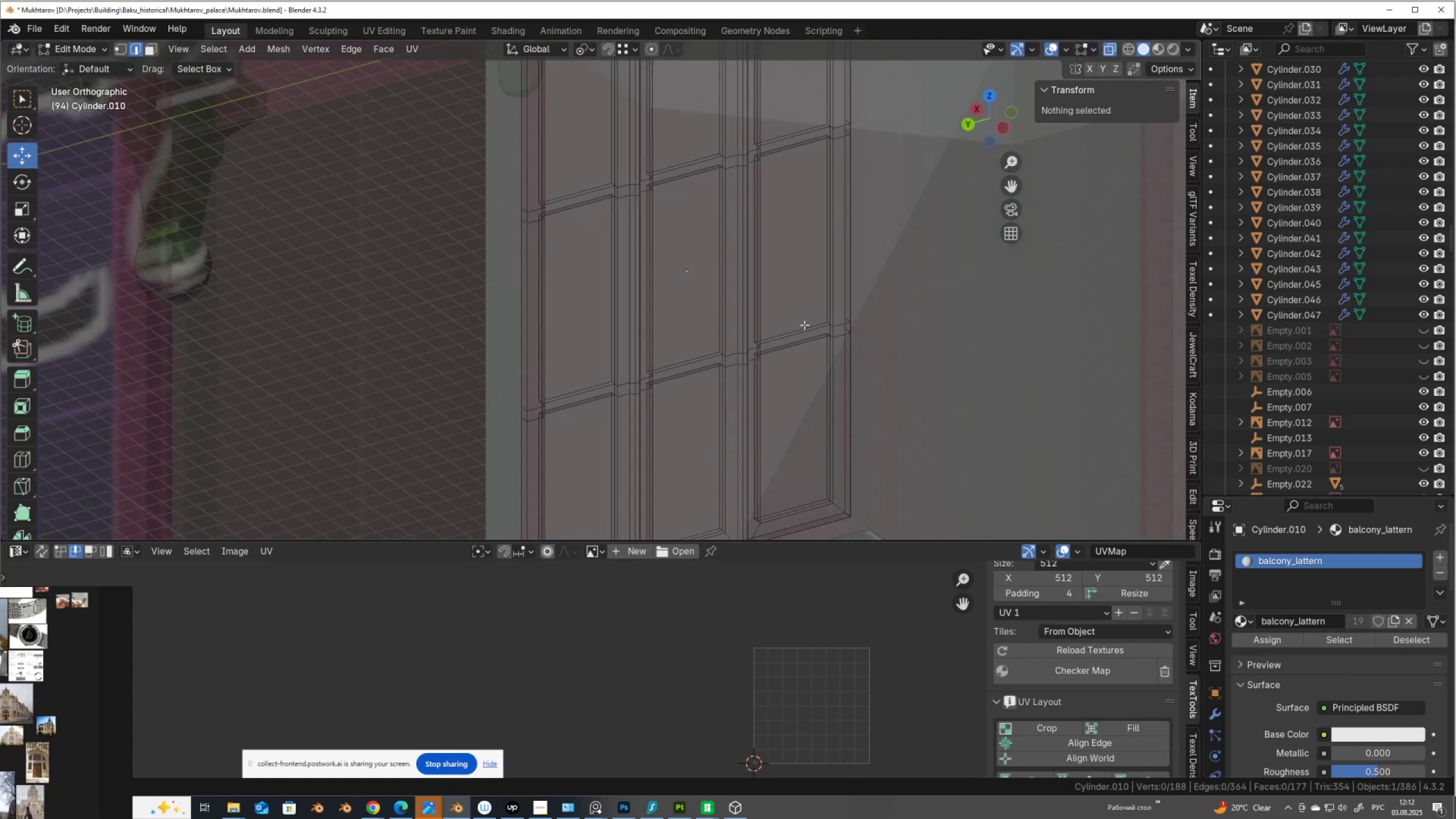 
key(Z)
 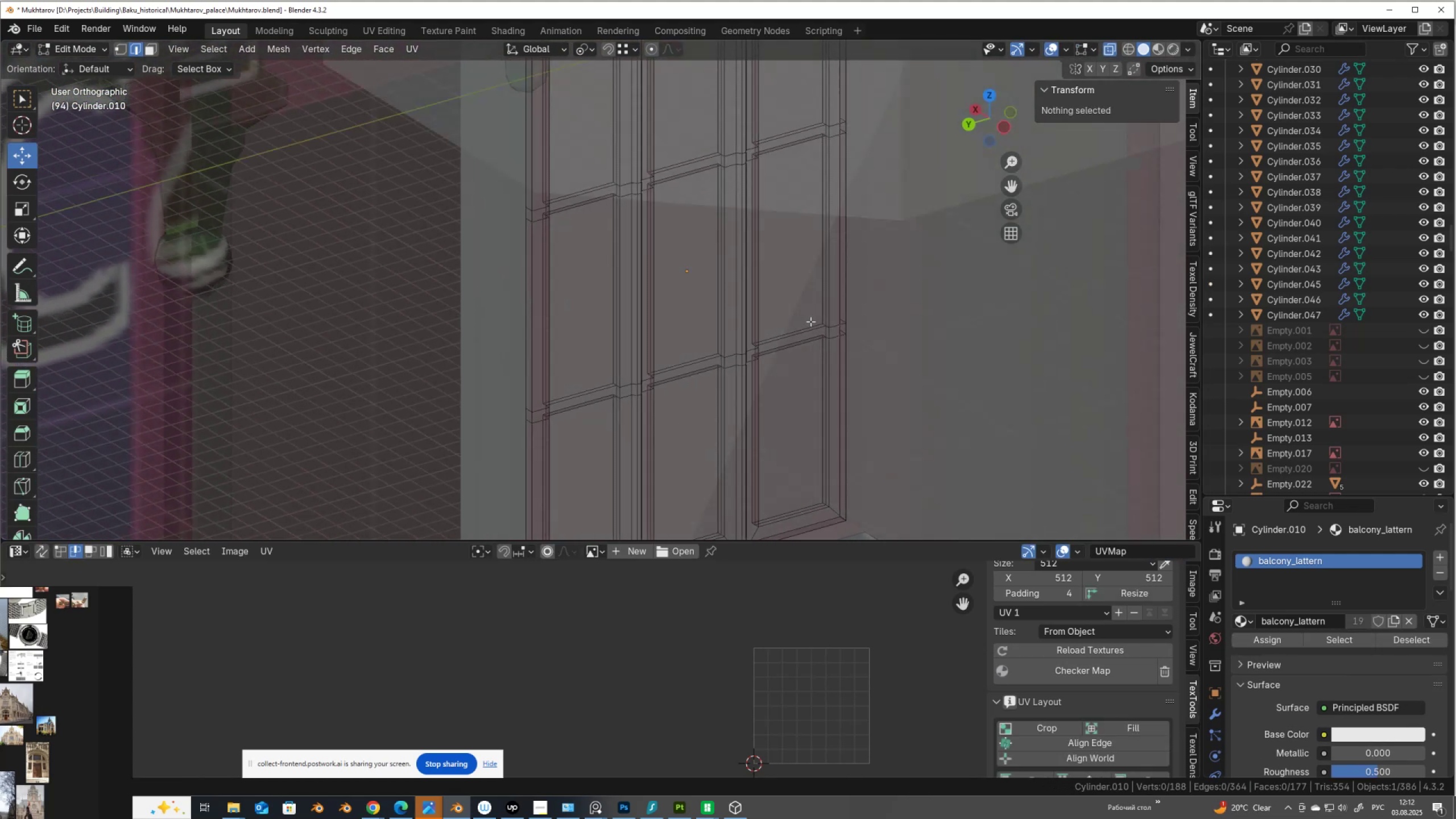 
scroll: coordinate [805, 308], scroll_direction: down, amount: 4.0
 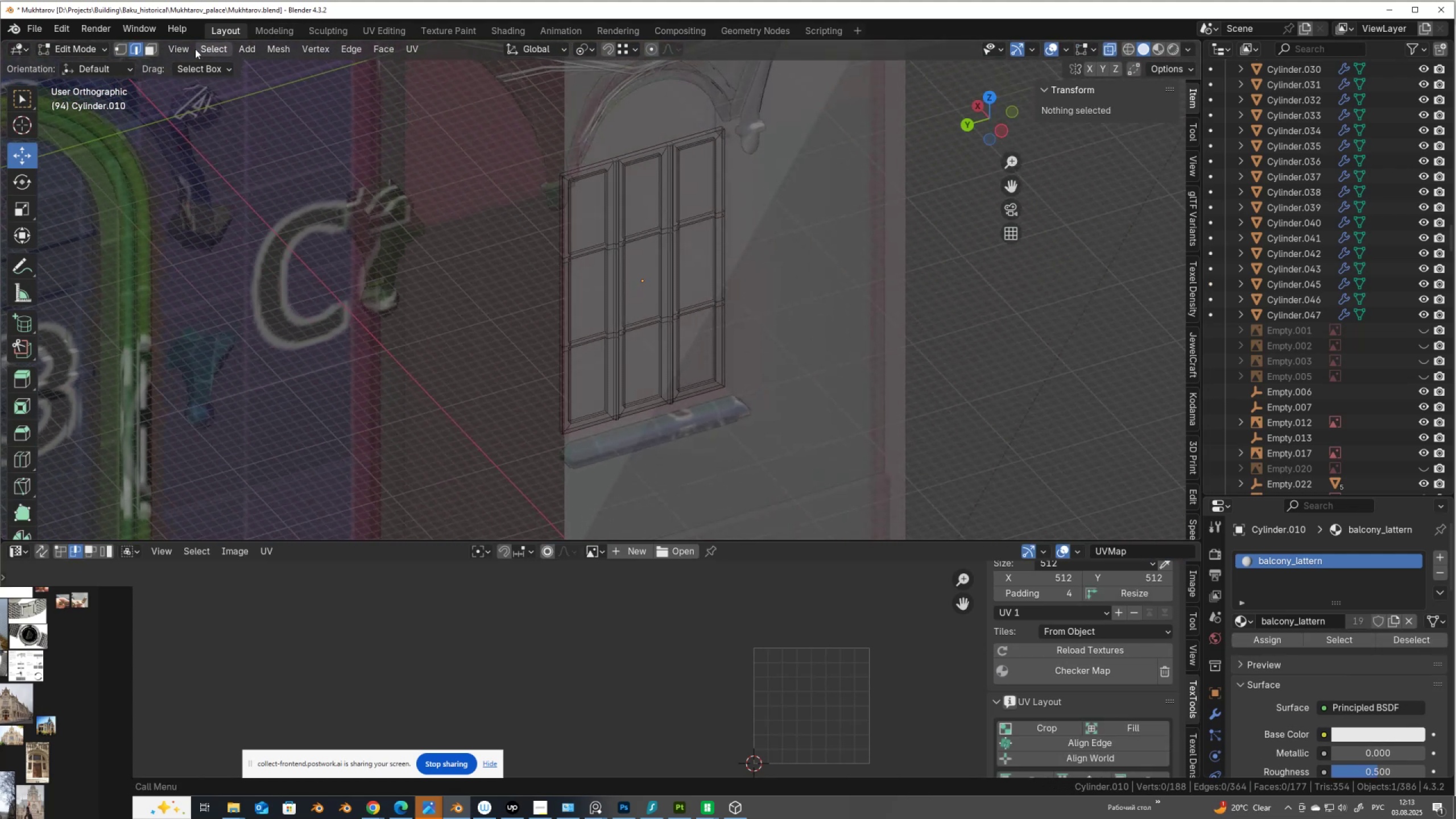 
left_click([224, 48])
 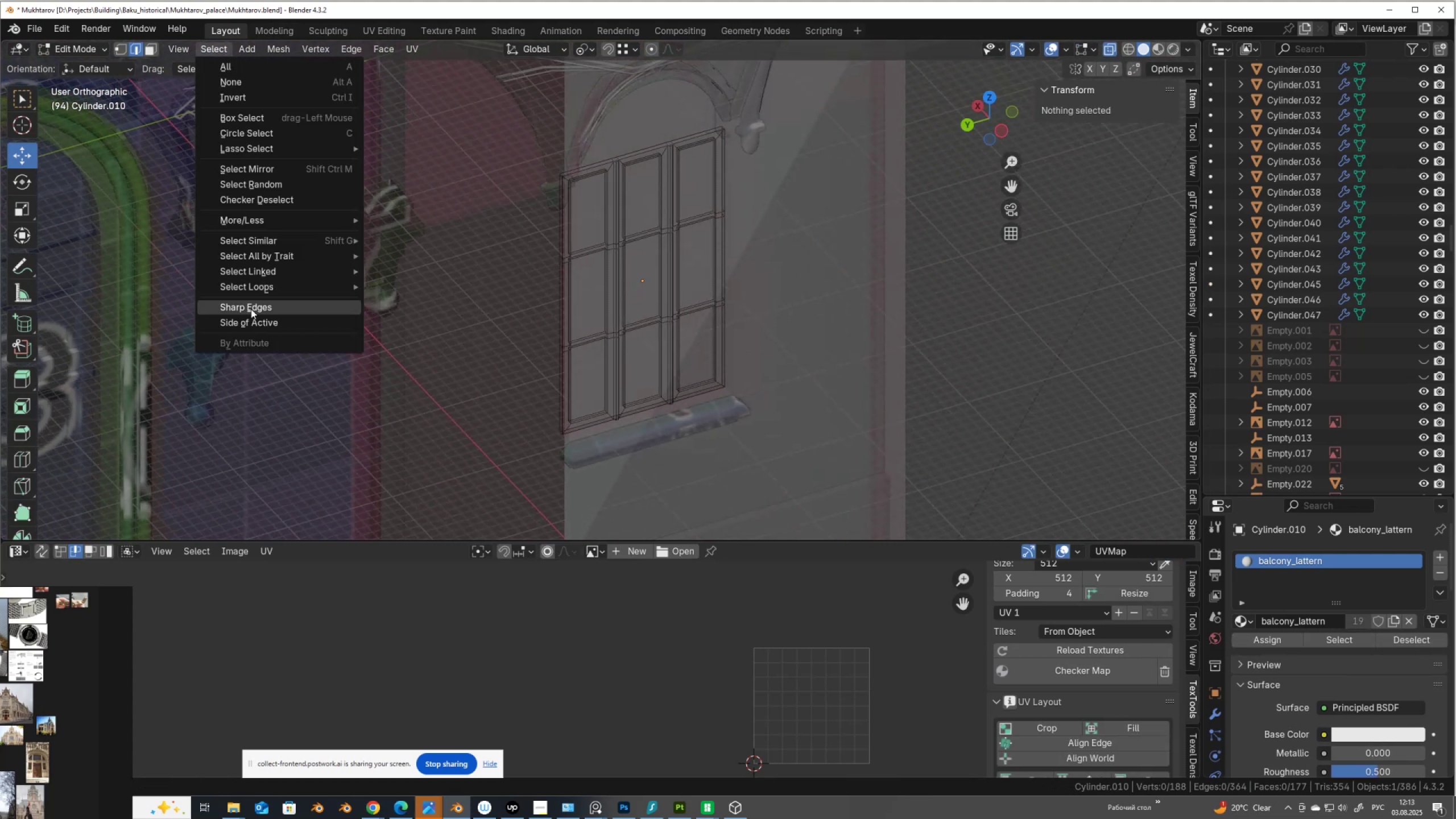 
left_click([251, 309])
 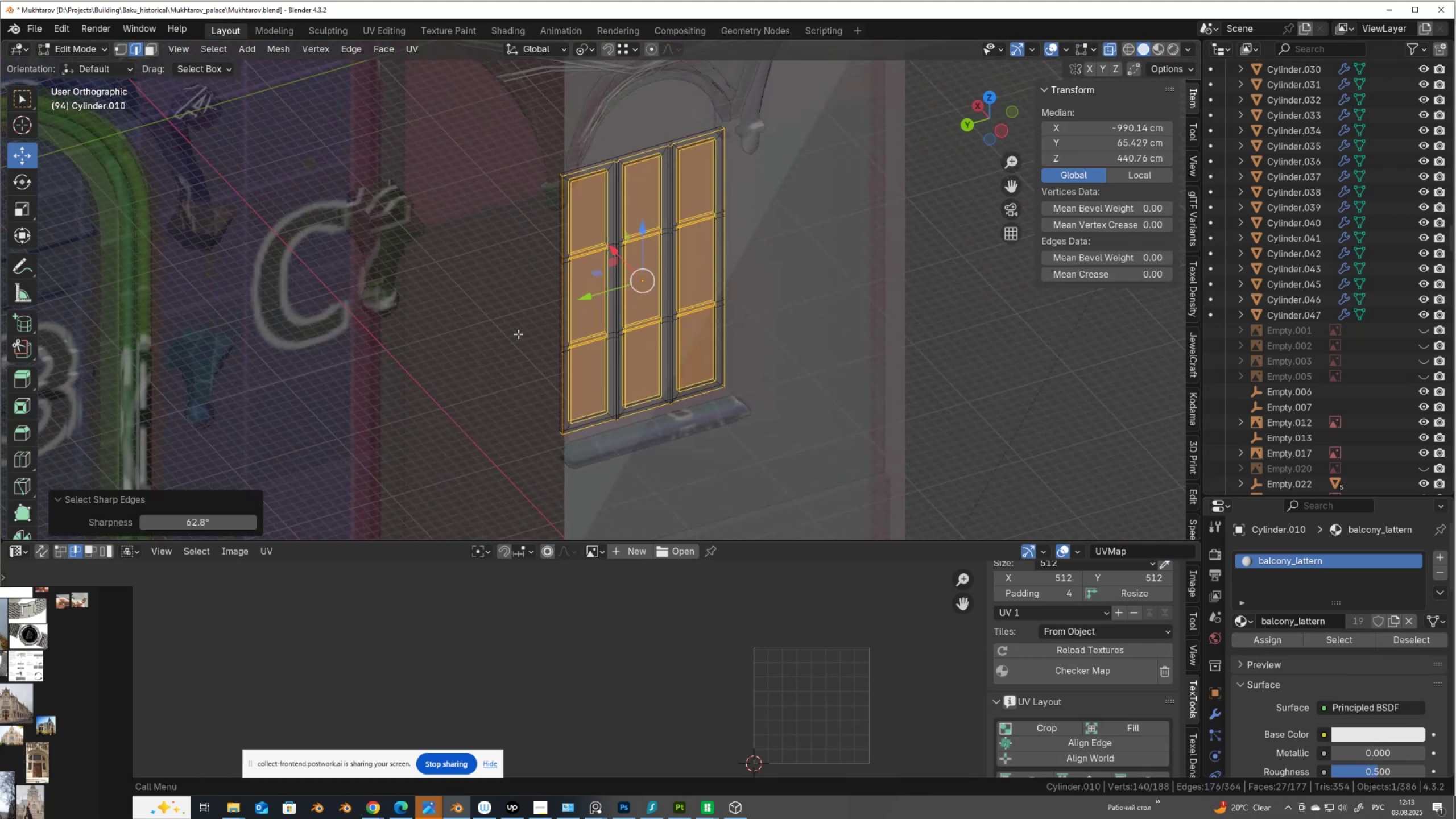 
scroll: coordinate [674, 338], scroll_direction: up, amount: 6.0
 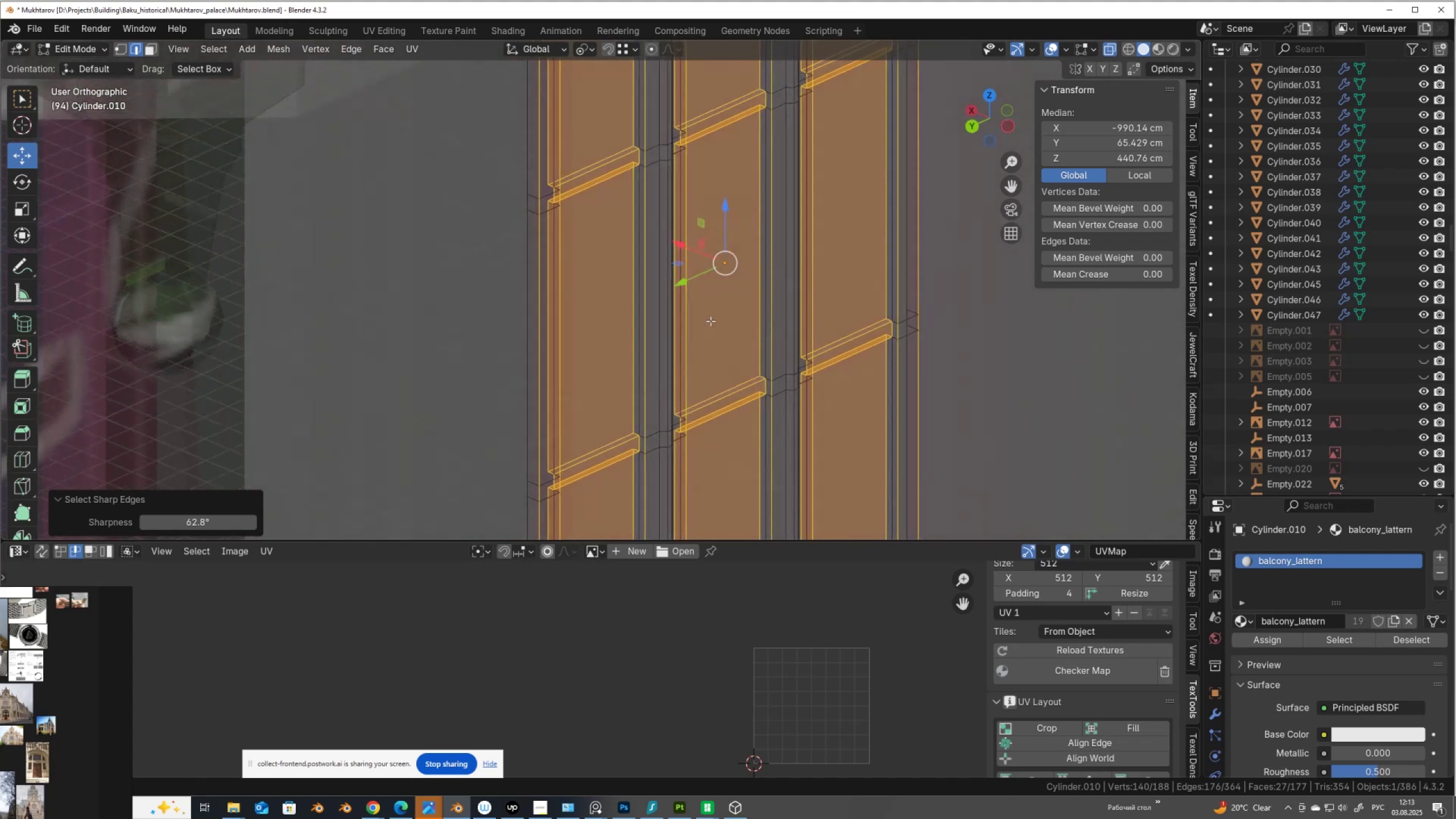 
scroll: coordinate [672, 296], scroll_direction: down, amount: 5.0
 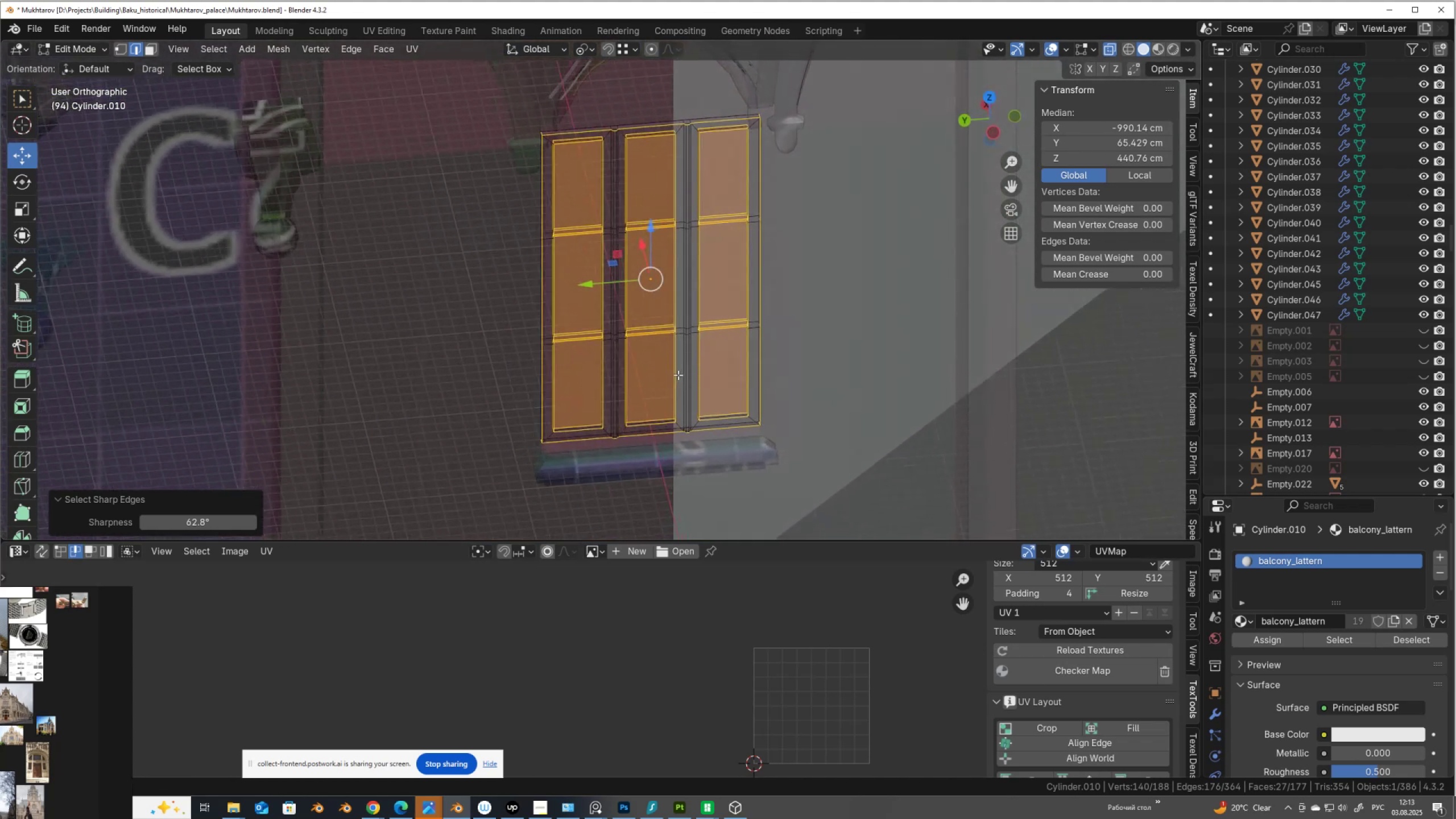 
scroll: coordinate [696, 392], scroll_direction: up, amount: 3.0
 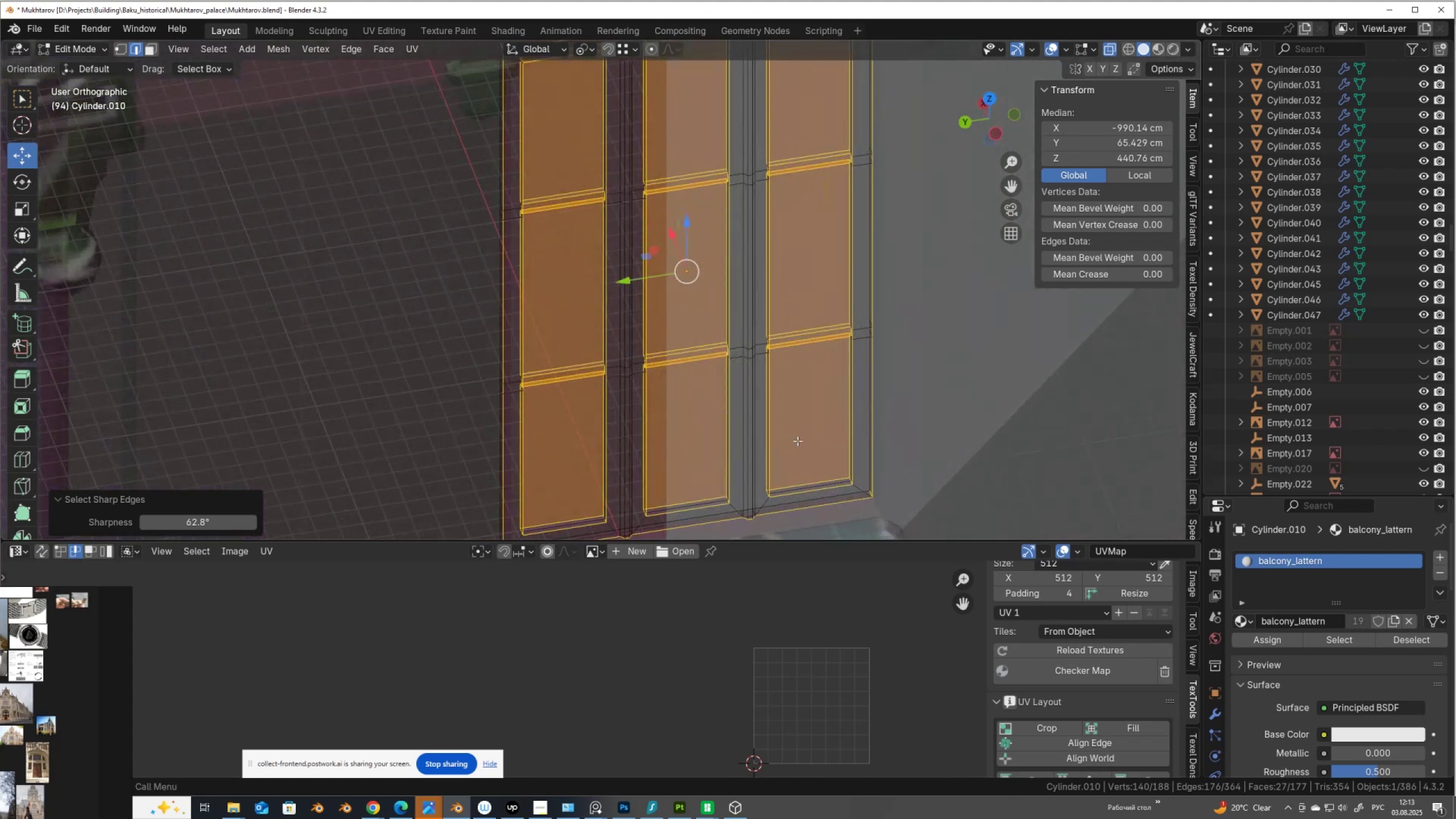 
hold_key(key=ShiftLeft, duration=0.36)
scroll: coordinate [795, 399], scroll_direction: up, amount: 1.0
 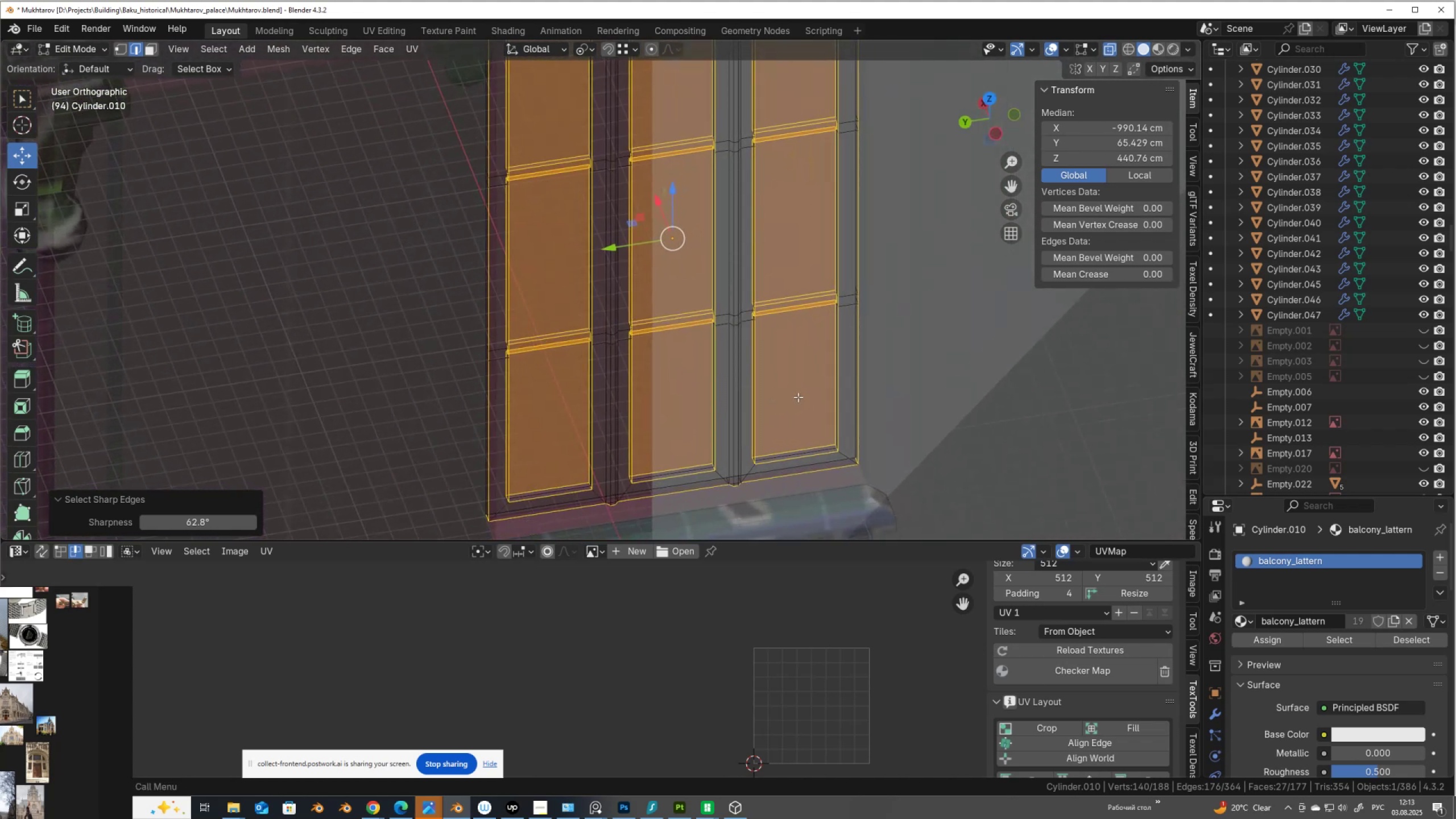 
key(2)
 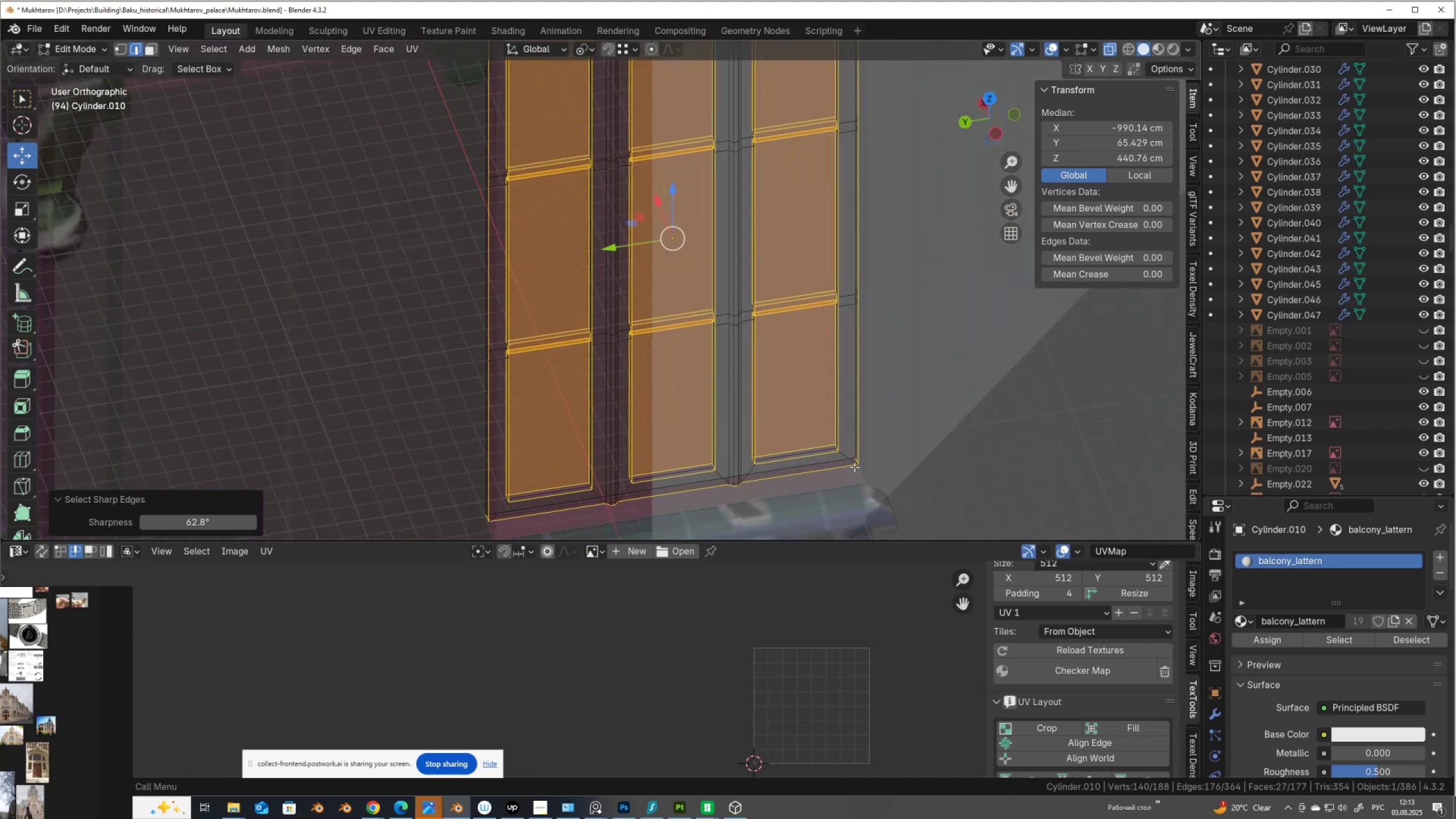 
hold_key(key=AltLeft, duration=0.88)
left_click([853, 457])
 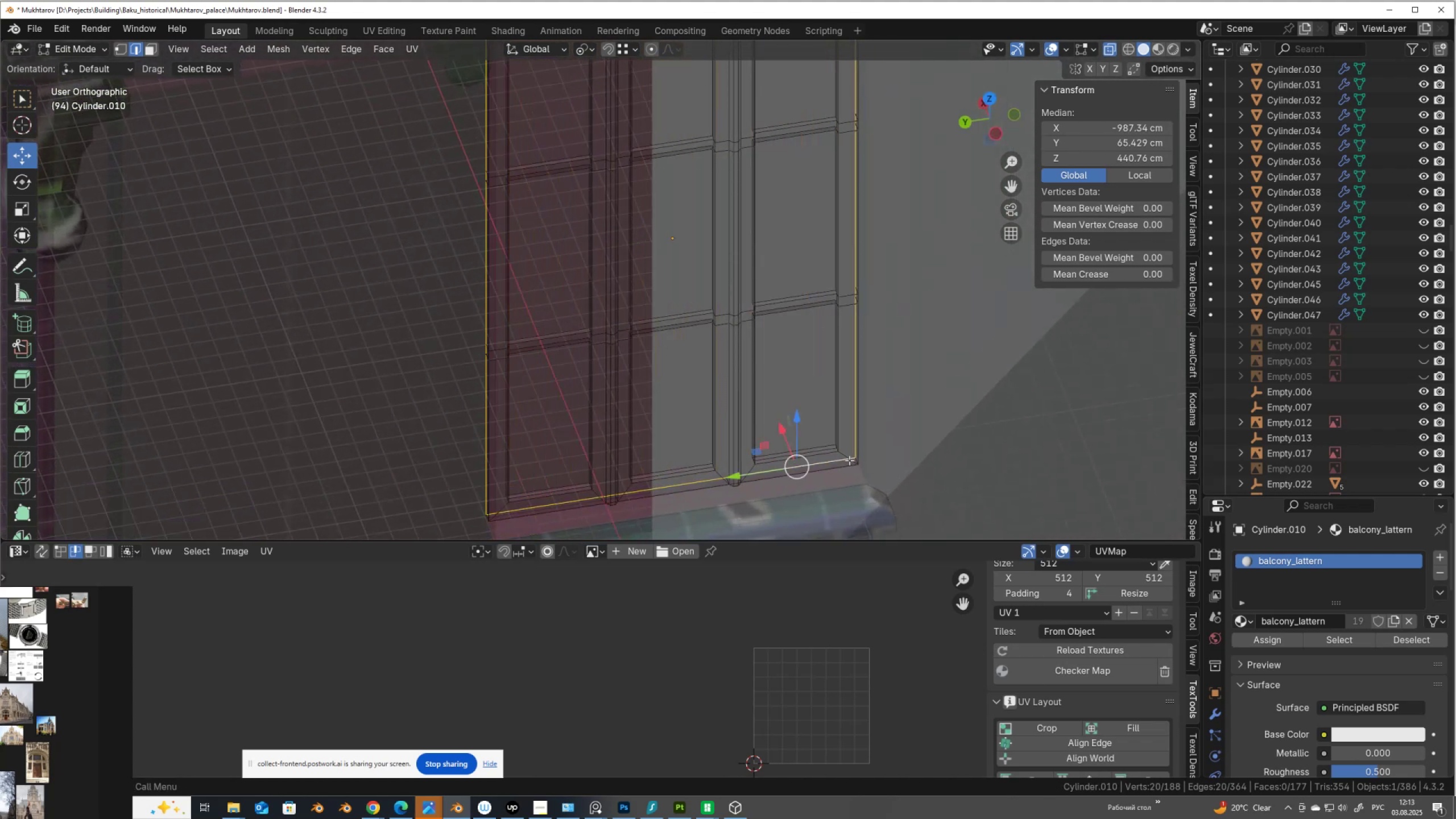 
key(Alt+Control+ControlLeft)
 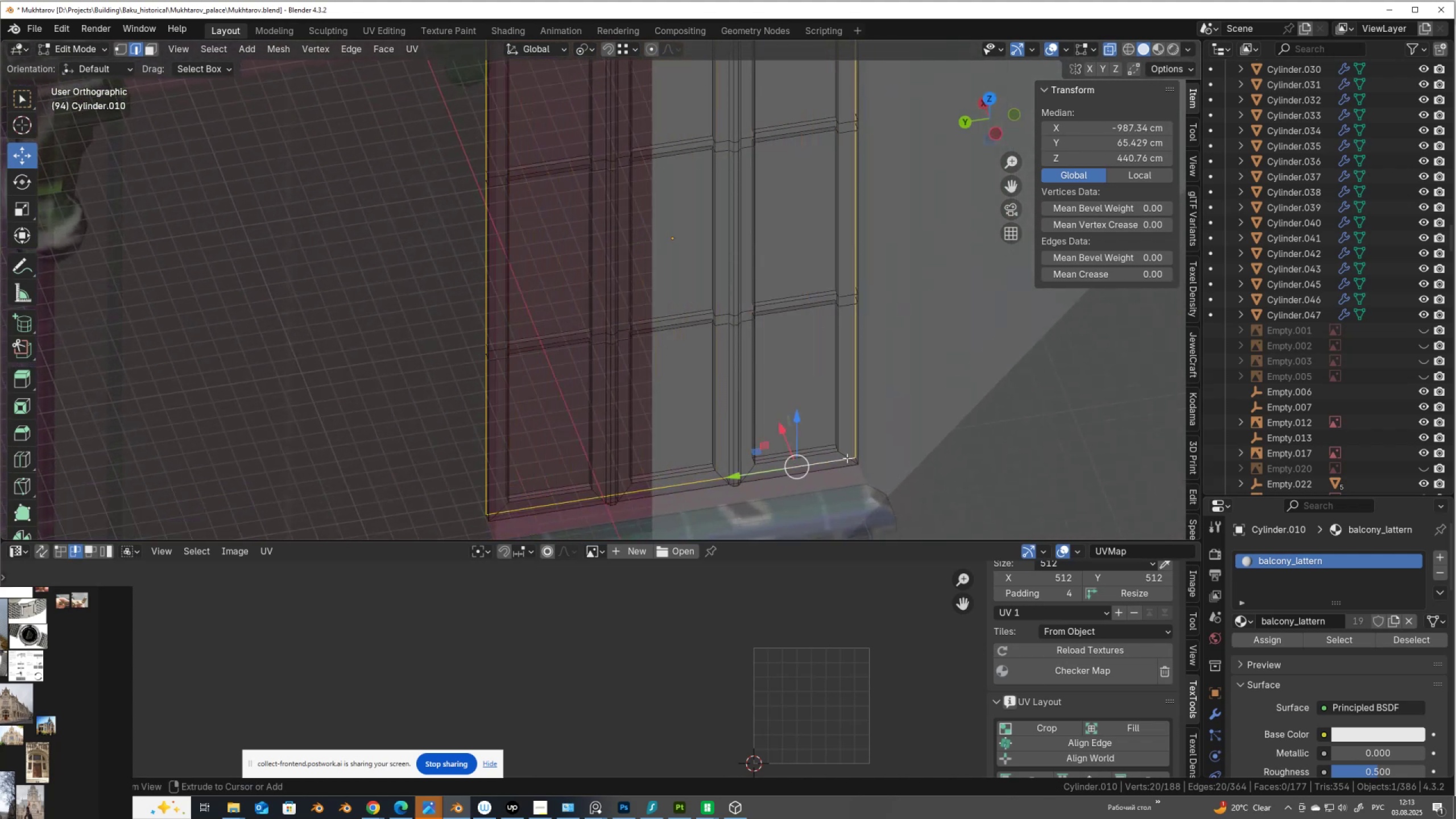 
key(Alt+Control+Z)
 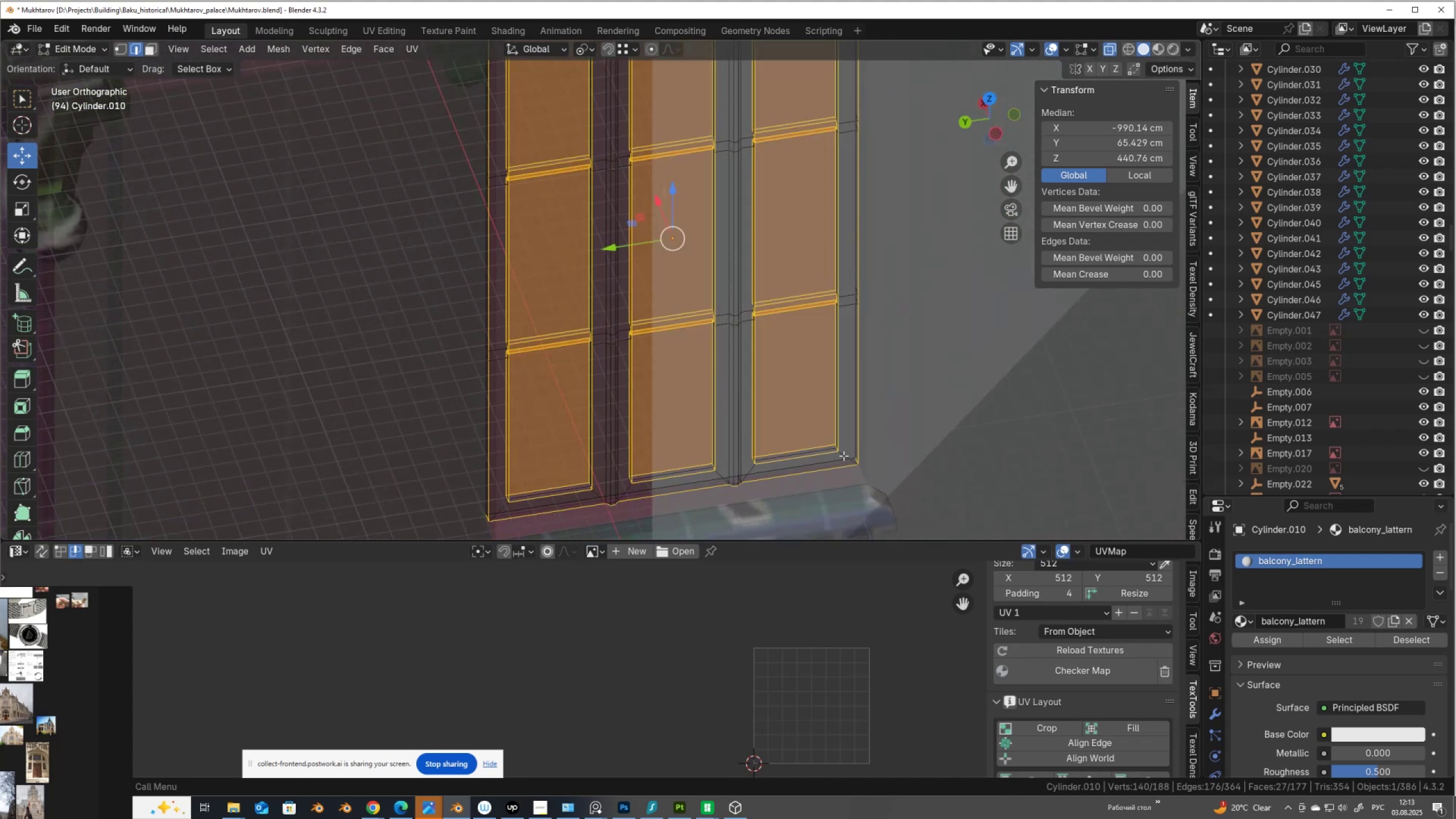 
hold_key(key=ShiftLeft, duration=5.66)
hold_key(key=AltLeft, duration=1.5)
left_click([843, 456])
 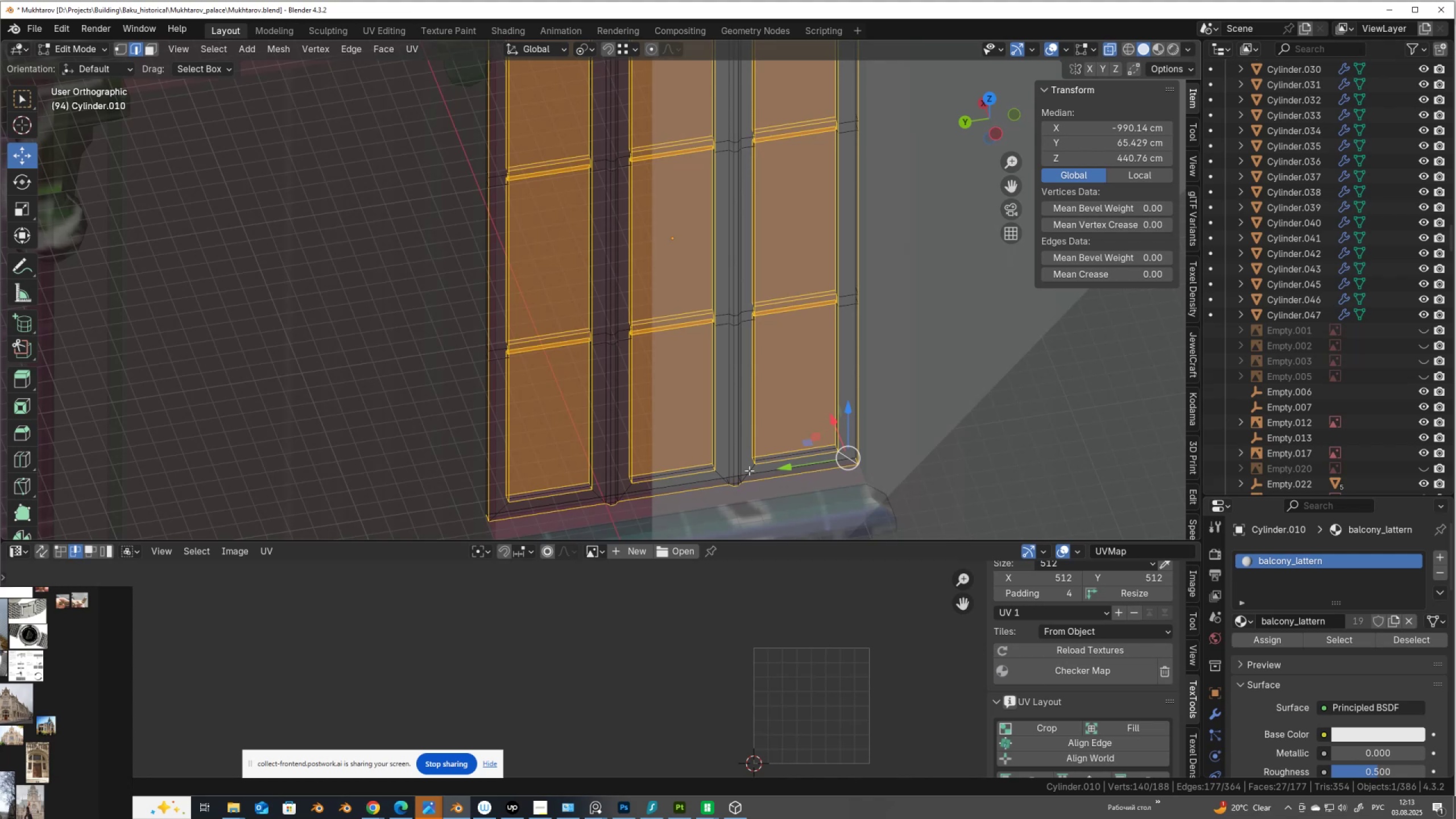 
left_click([750, 470])
 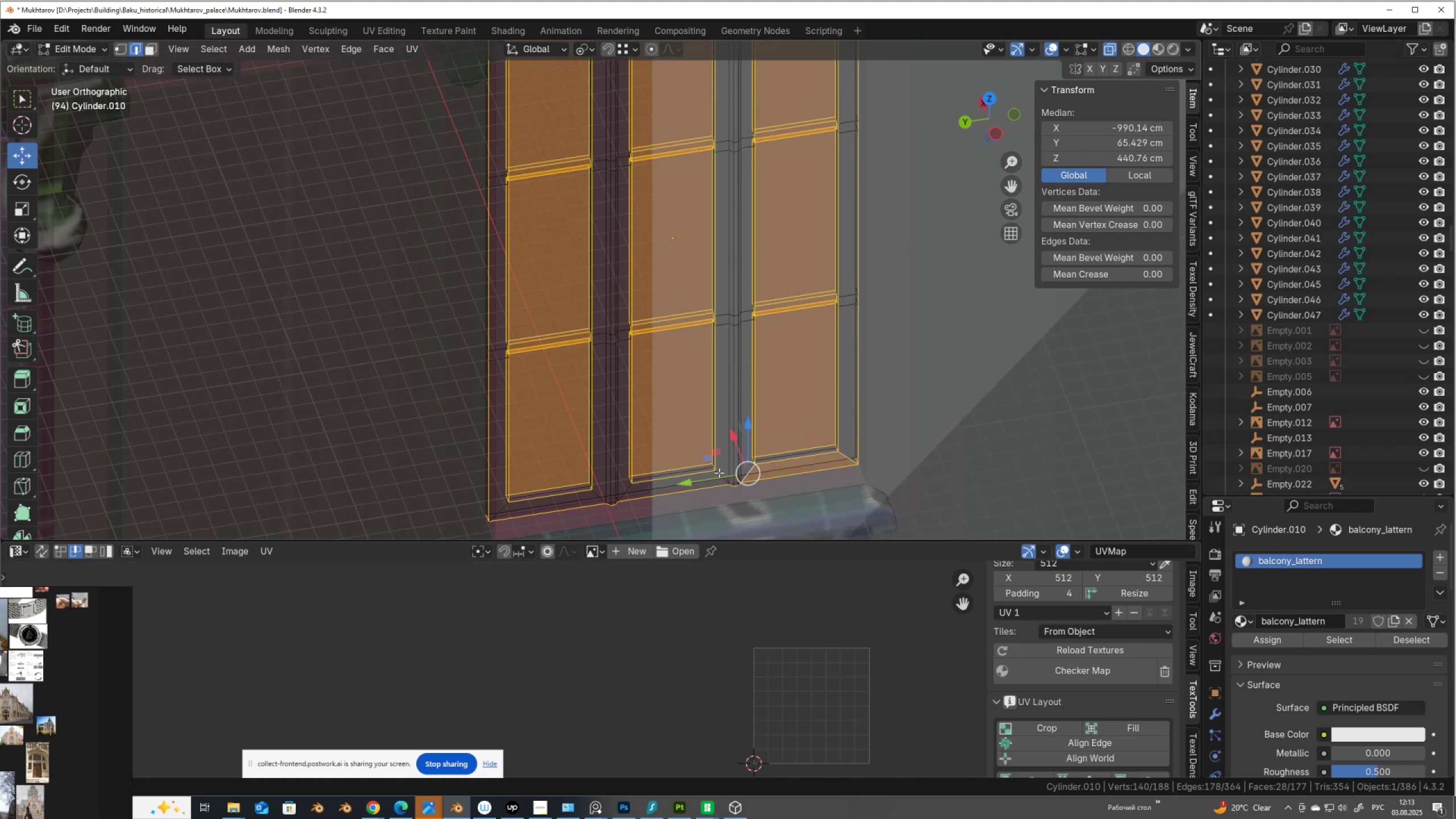 
hold_key(key=AltLeft, duration=1.52)
 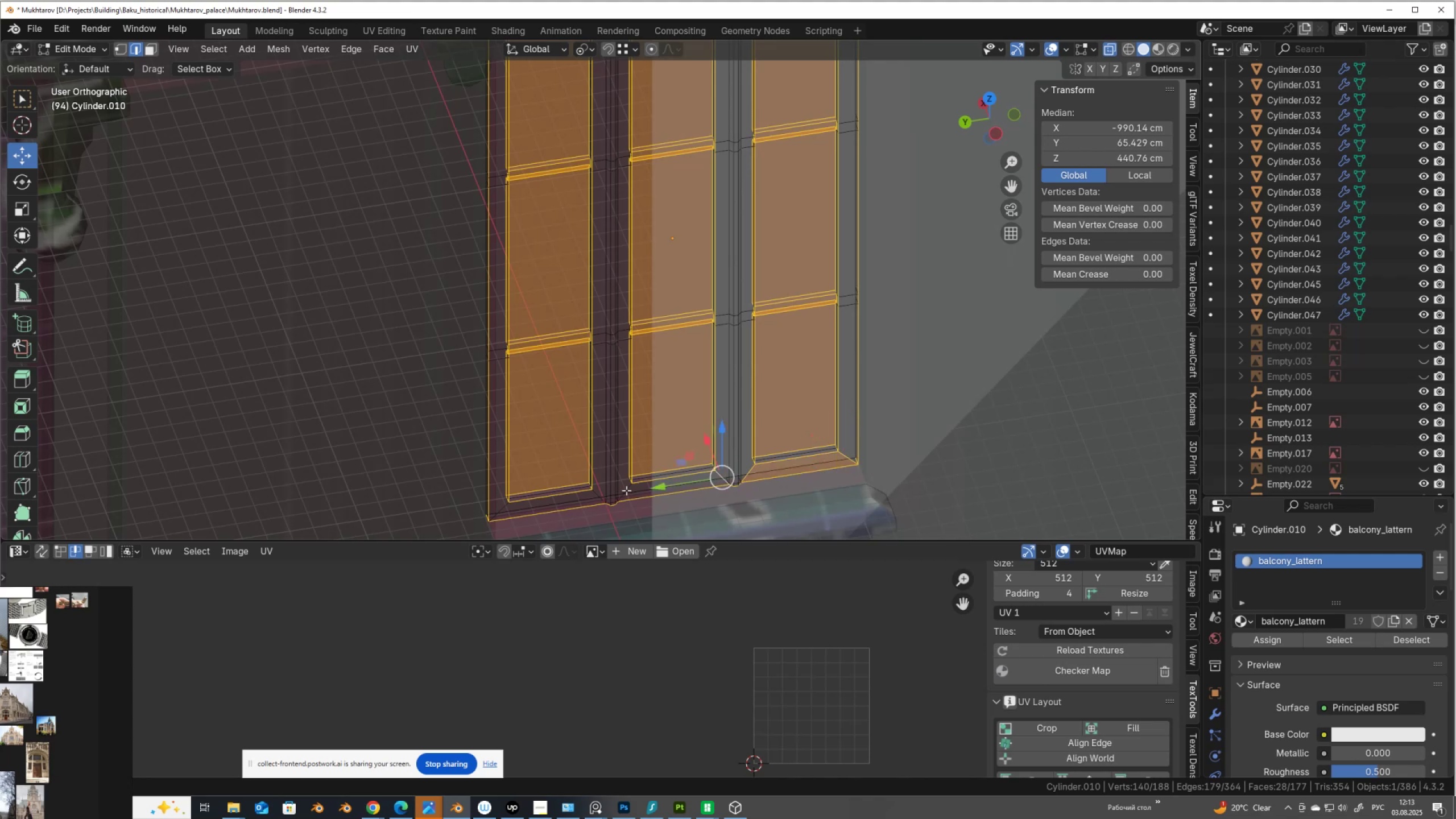 
hold_key(key=AltLeft, duration=1.51)
 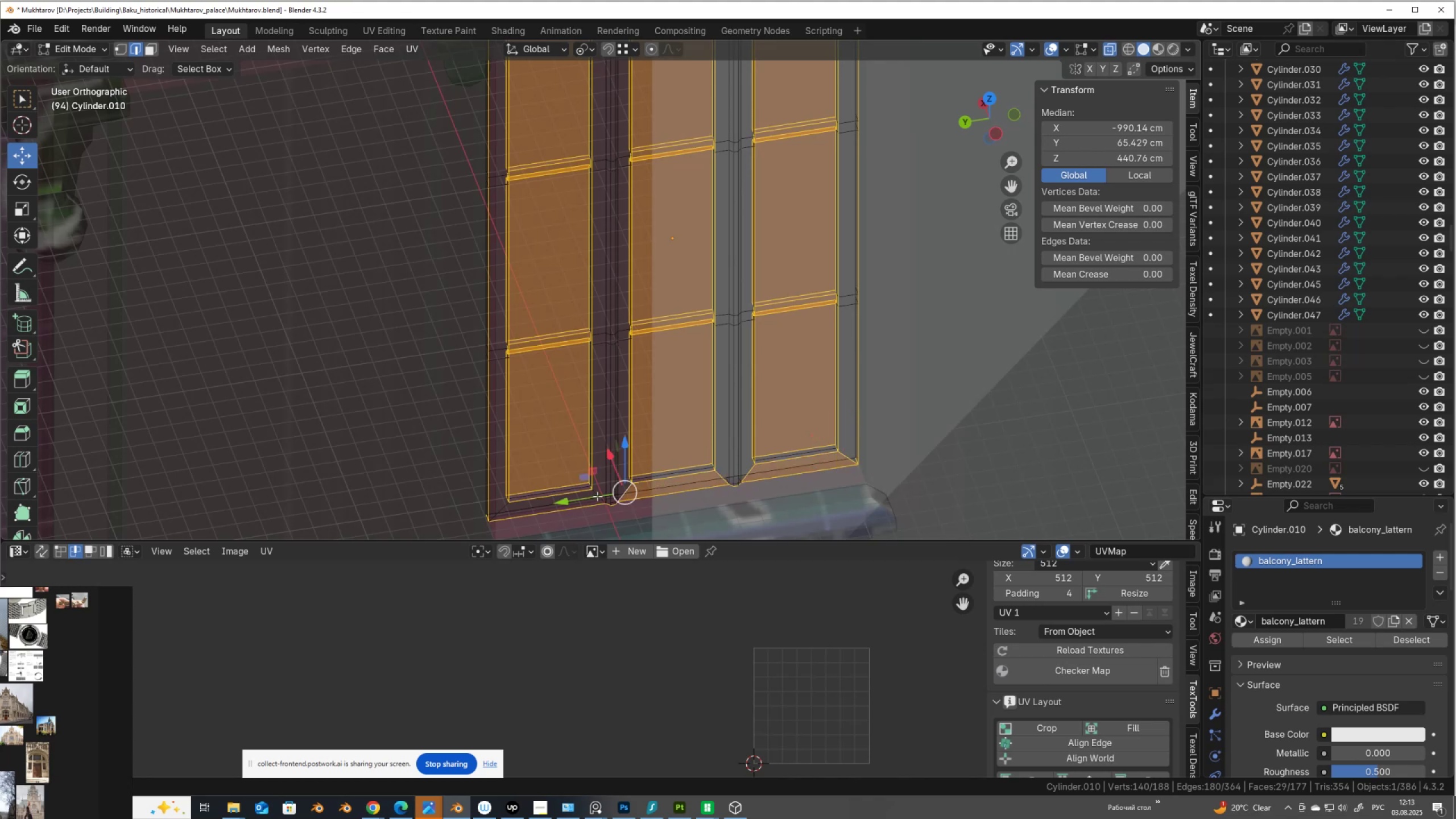 
hold_key(key=AltLeft, duration=1.03)
left_click([597, 496])
 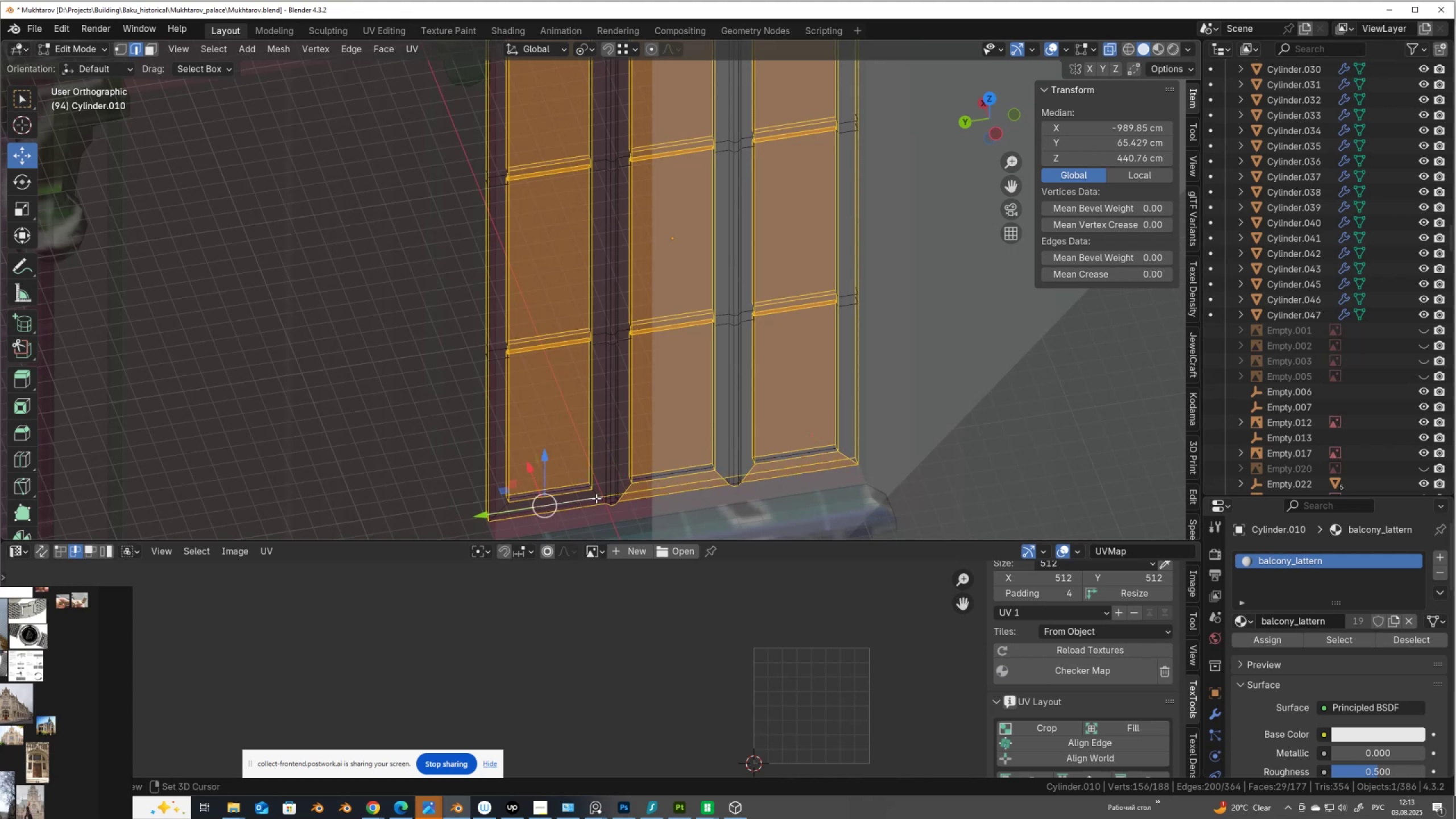 
key(Control+ControlLeft)
 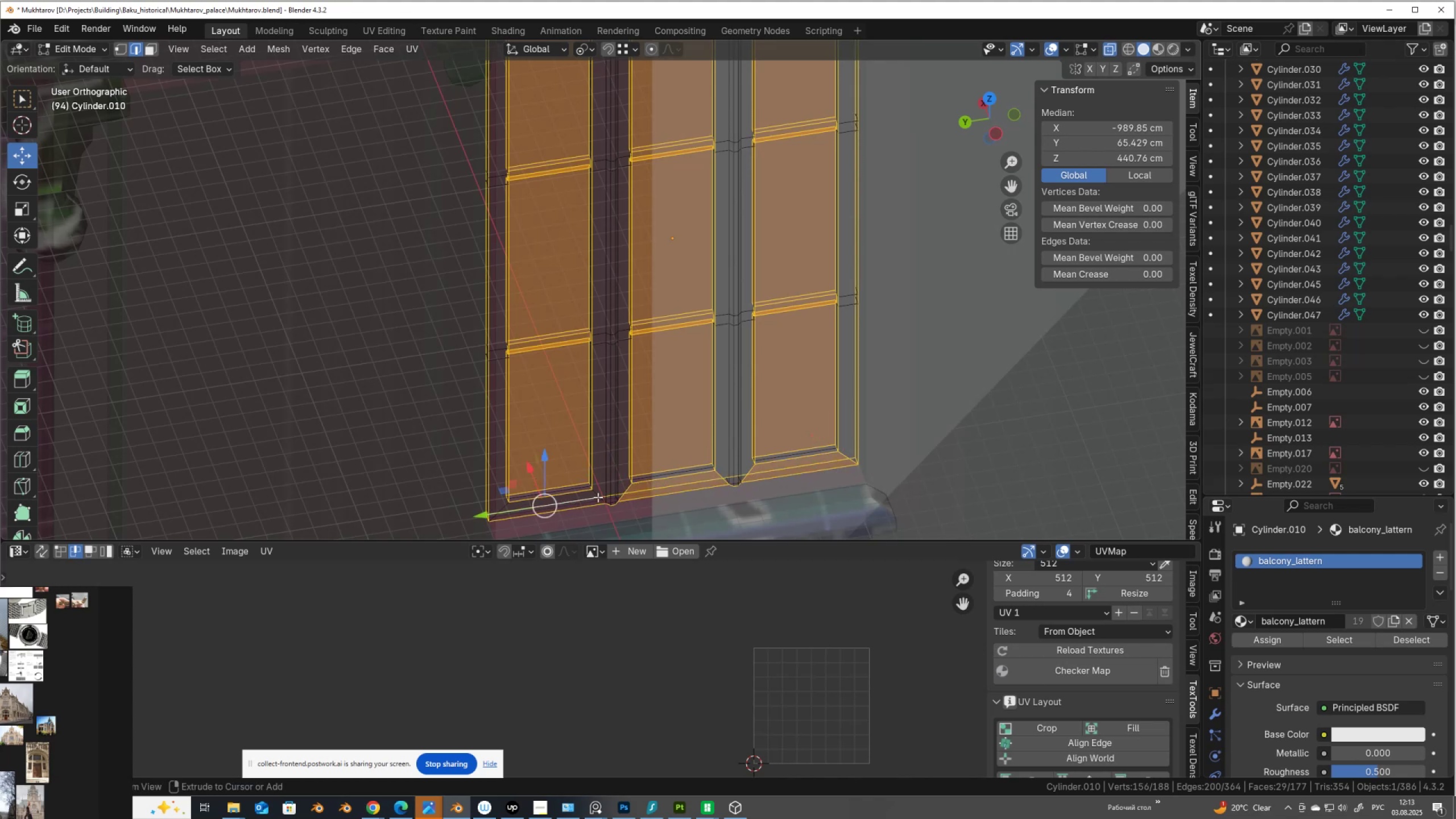 
key(Control+Z)
 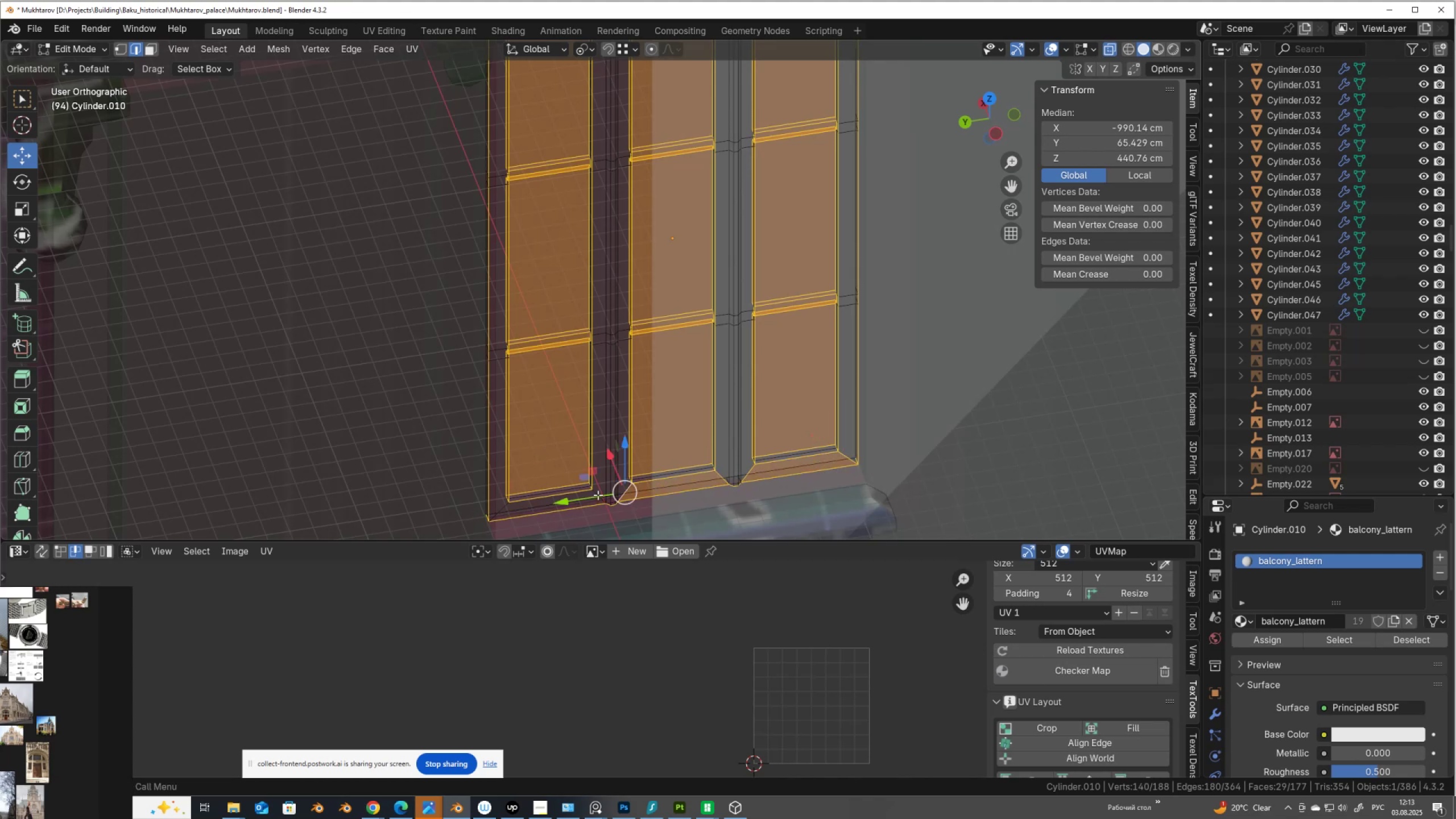 
hold_key(key=AltLeft, duration=1.53)
hold_key(key=ShiftLeft, duration=1.52)
left_click([598, 494])
 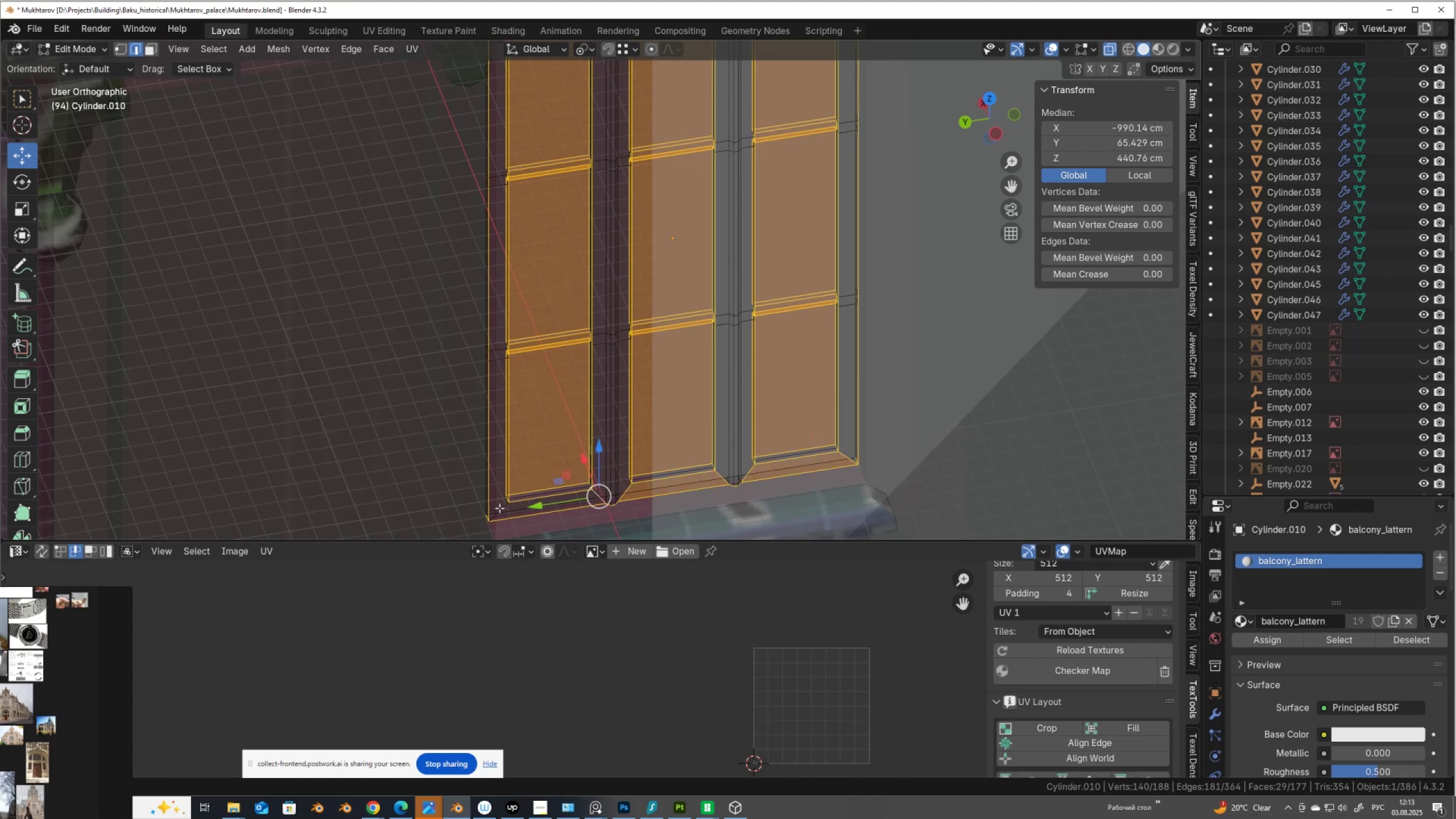 
key(Alt+Shift+ShiftLeft)
 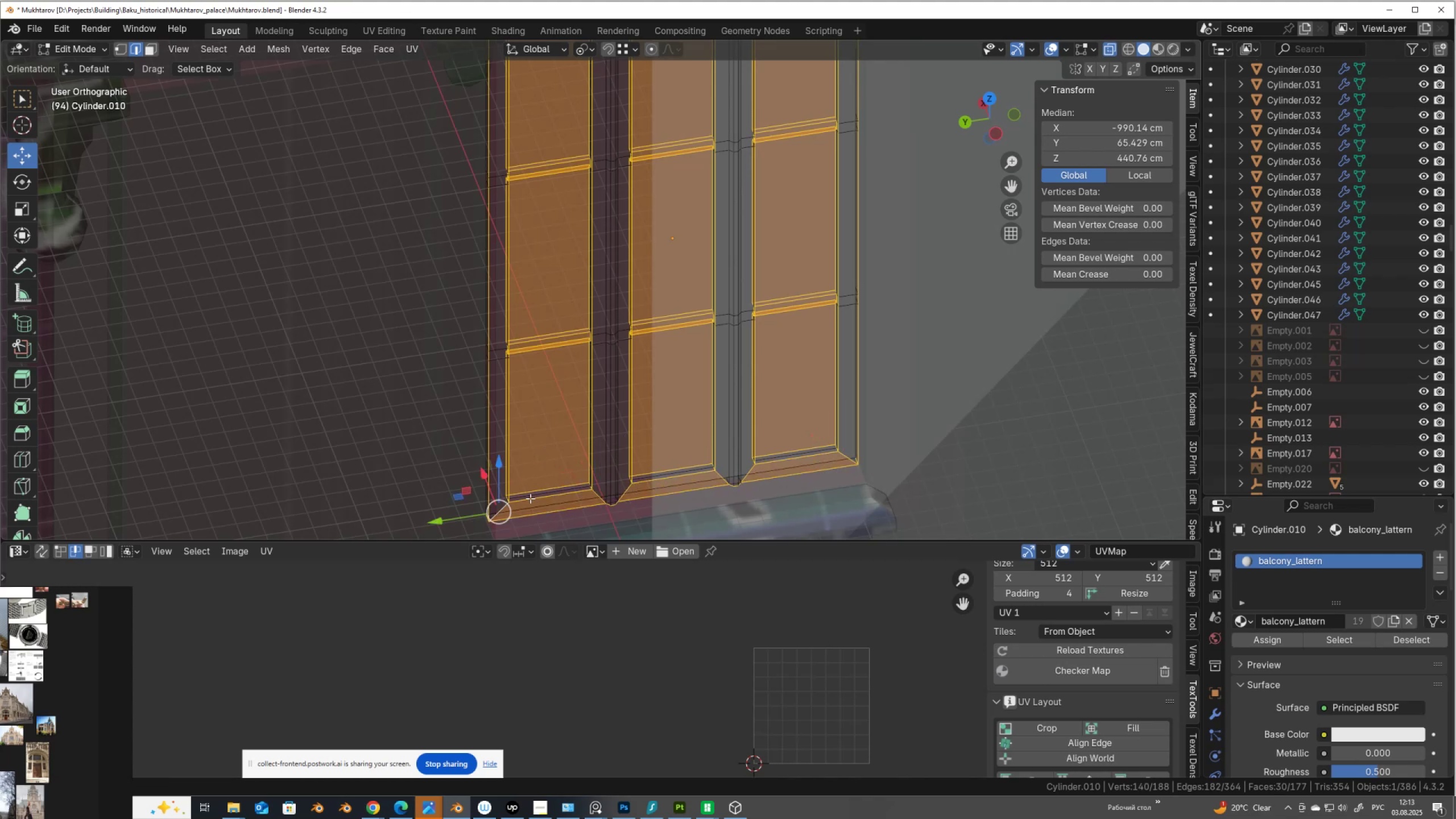 
key(Alt+Shift+AltLeft)
 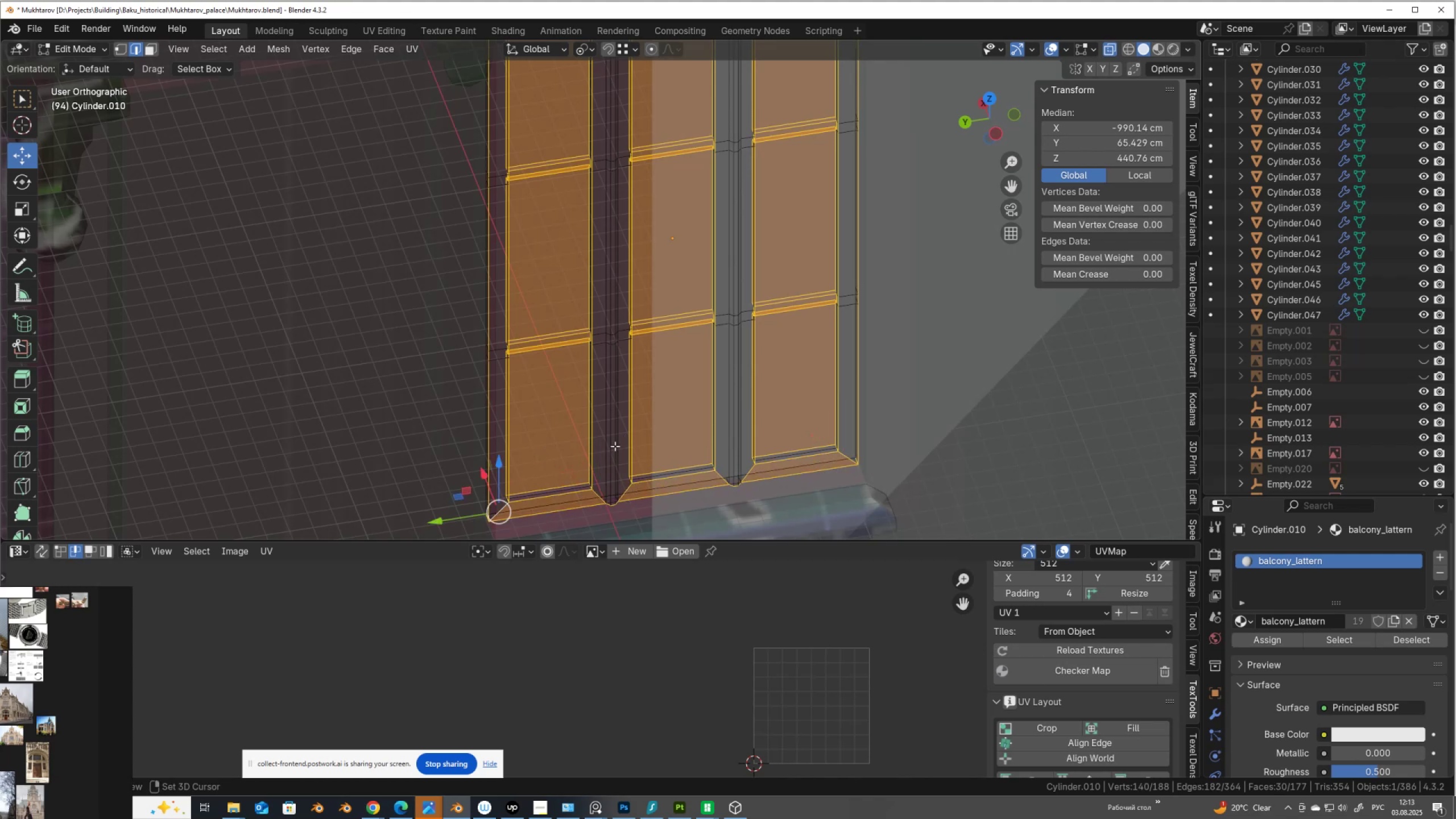 
key(Alt+Shift+AltLeft)
 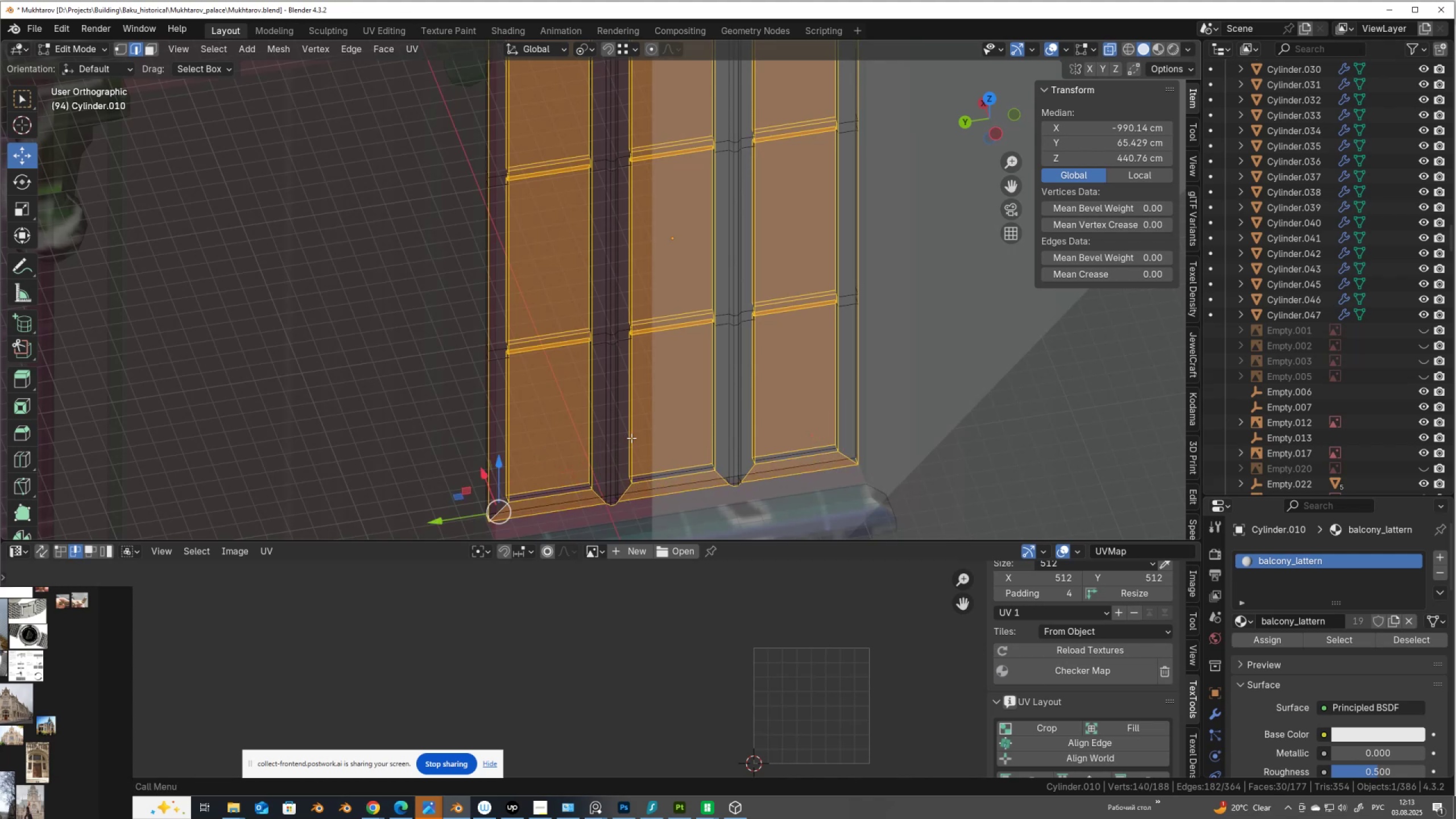 
key(Alt+Shift+ShiftLeft)
 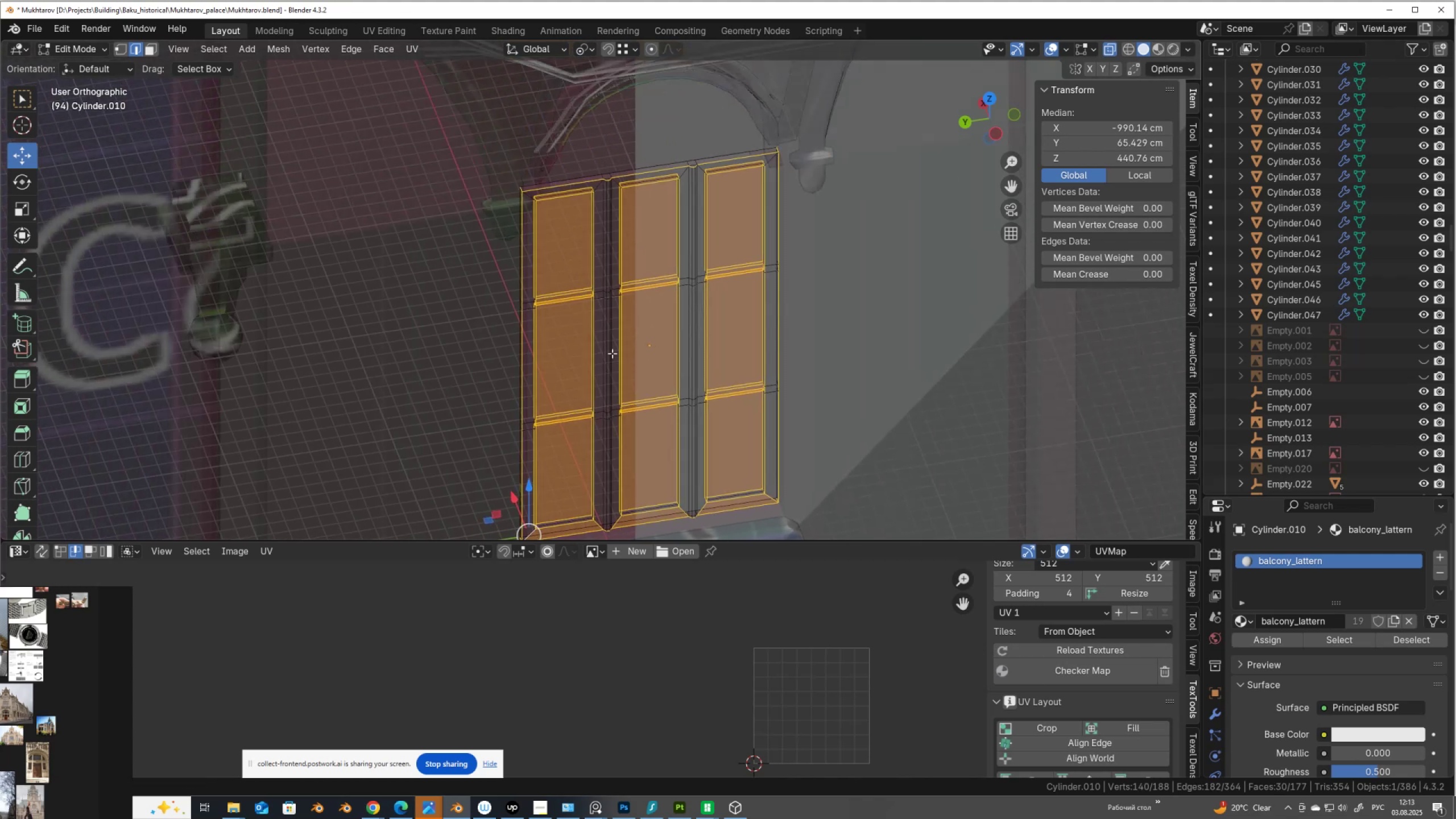 
scroll: coordinate [639, 431], scroll_direction: down, amount: 2.0
 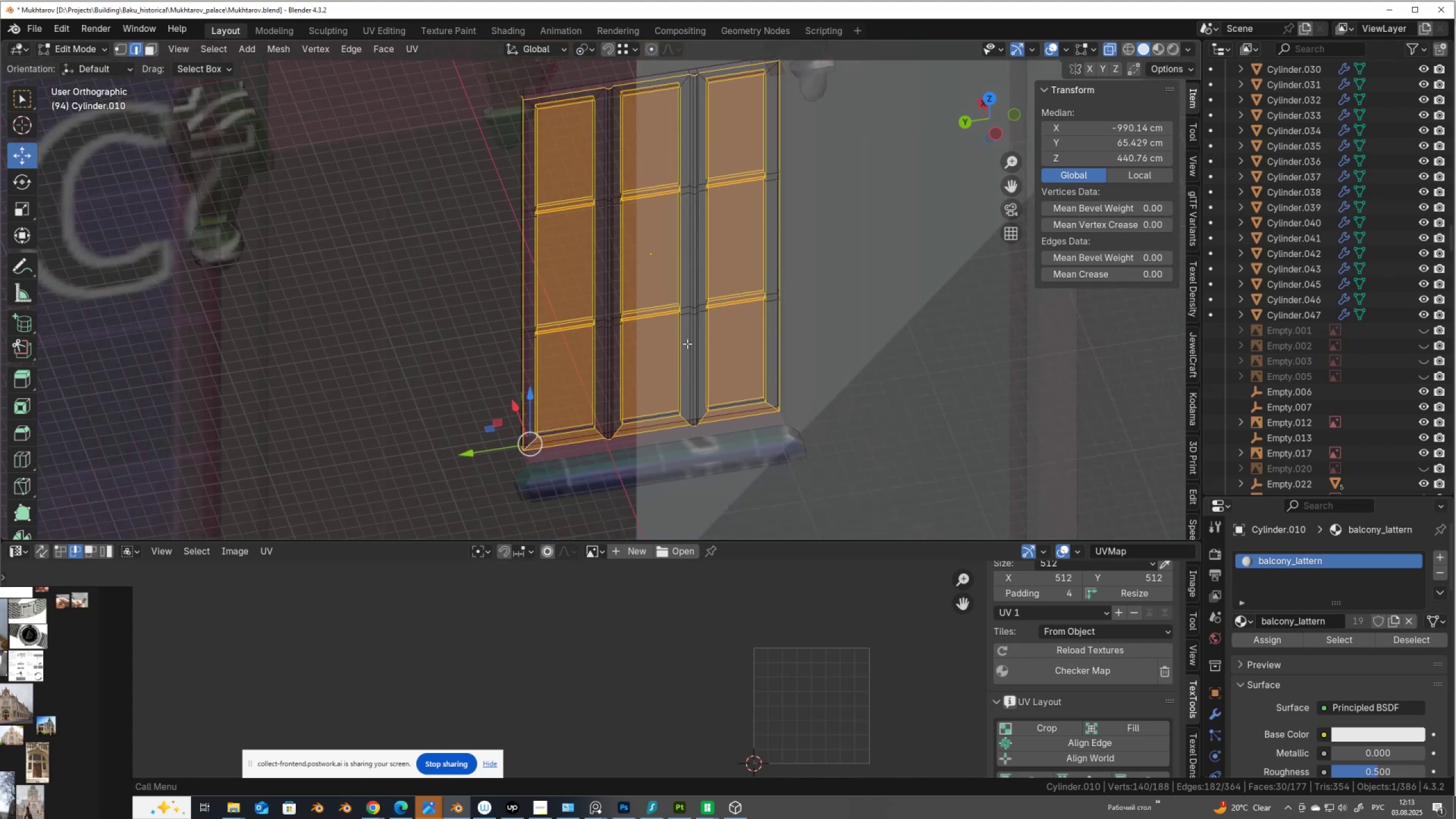 
hold_key(key=ShiftLeft, duration=0.54)
scroll: coordinate [623, 404], scroll_direction: up, amount: 7.0
 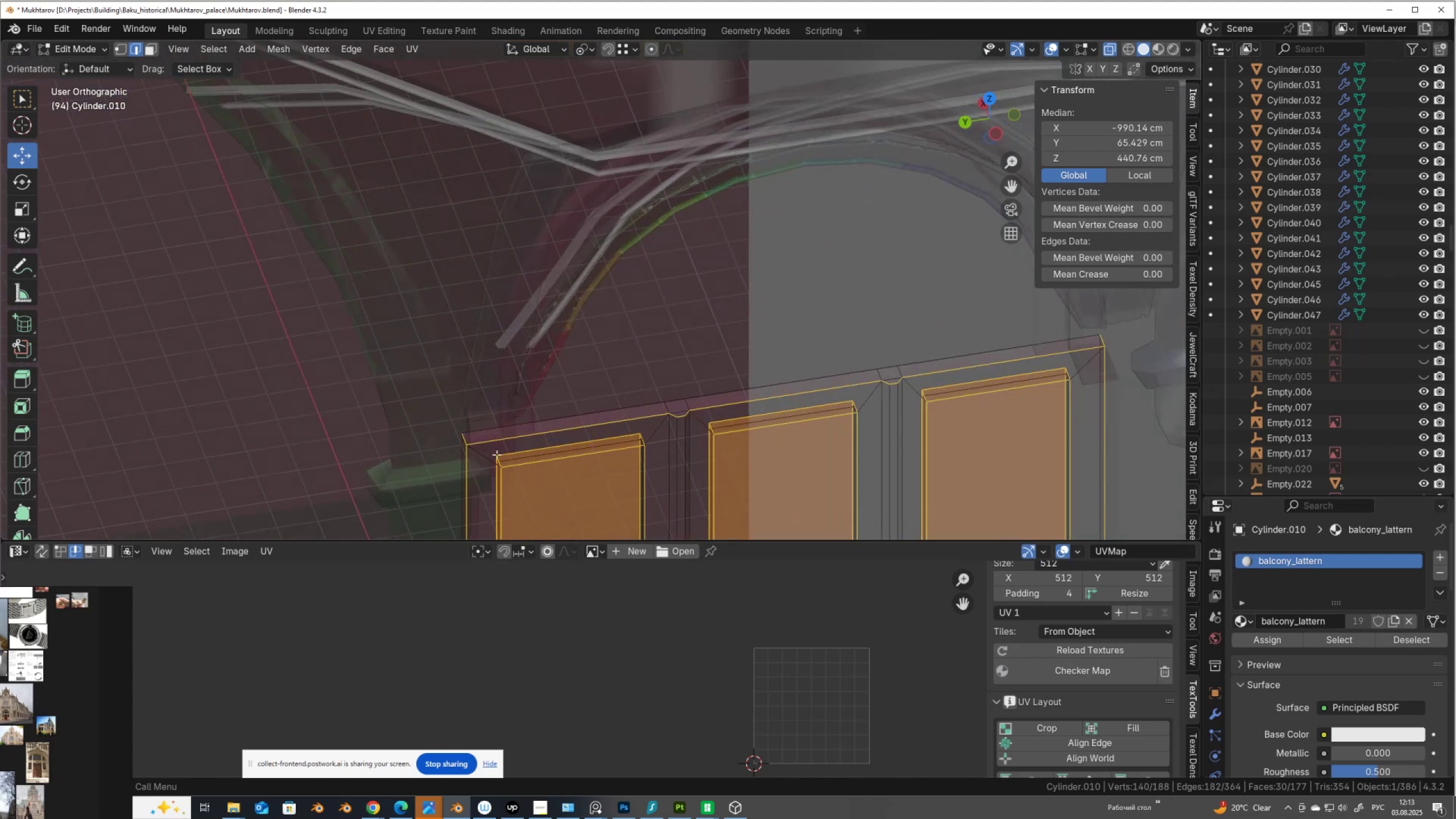 
hold_key(key=ShiftLeft, duration=4.98)
hold_key(key=AltLeft, duration=1.53)
left_click([483, 456])
 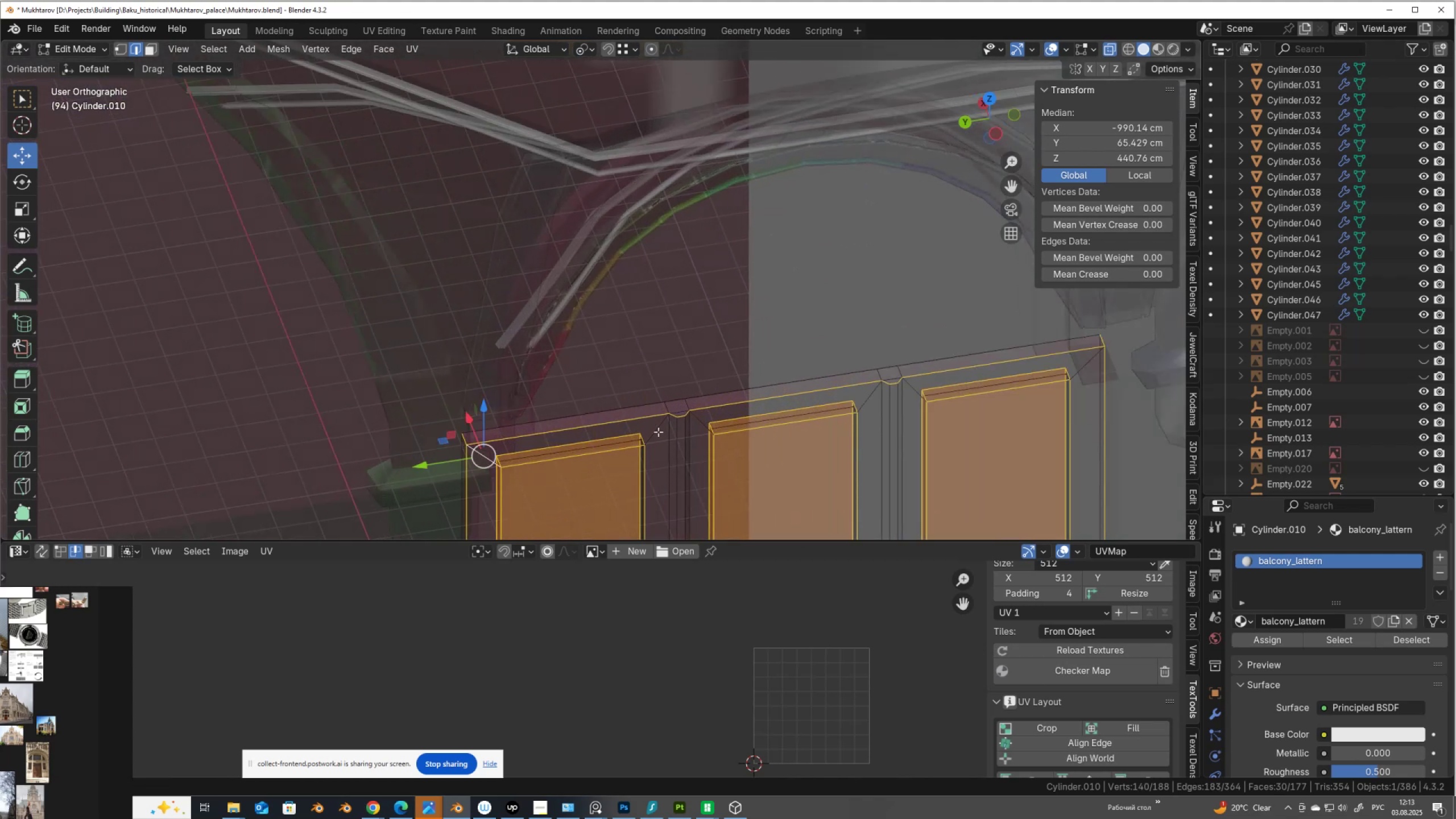 
hold_key(key=AltLeft, duration=1.52)
left_click([654, 428])
 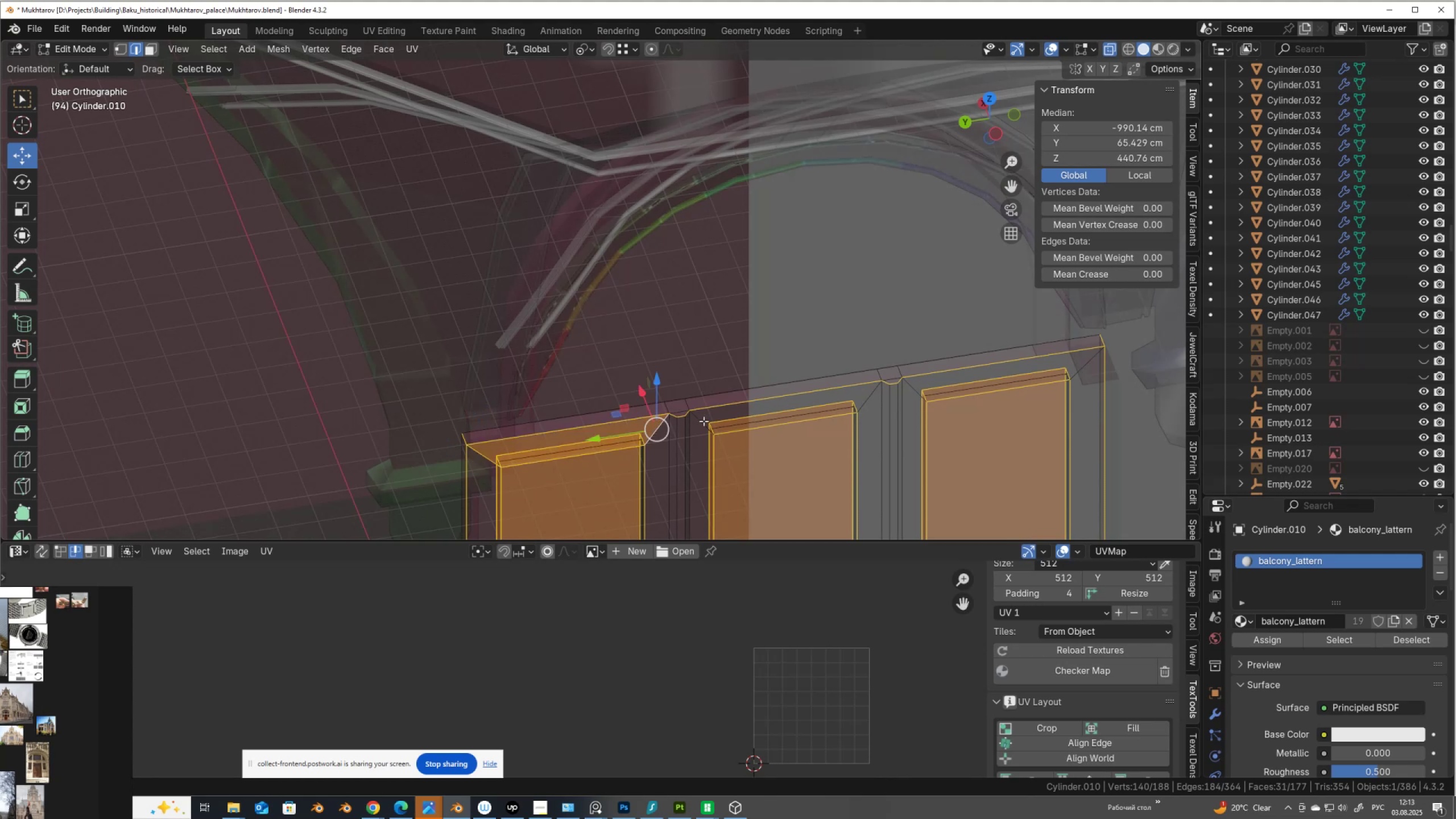 
left_click([704, 421])
 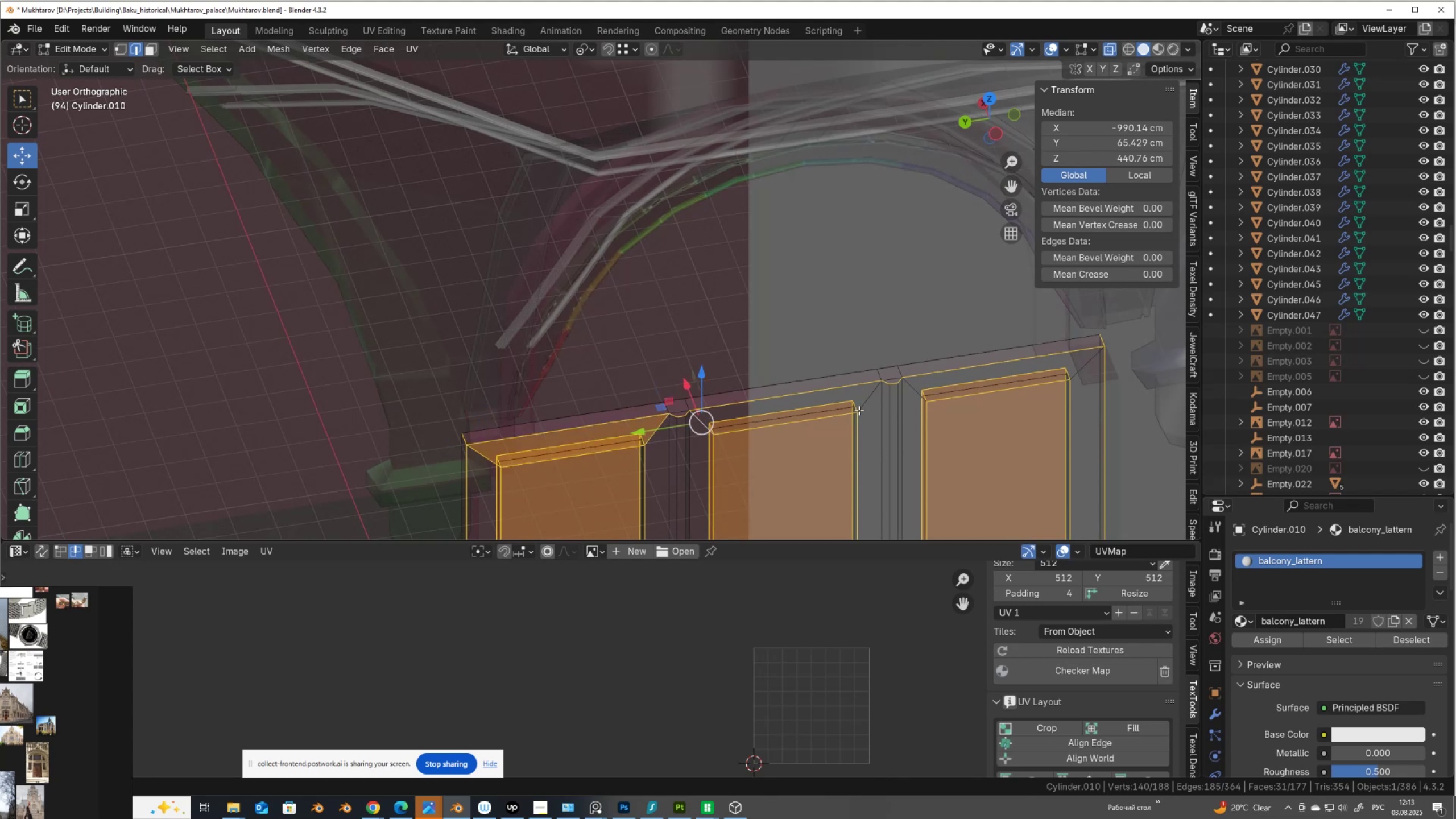 
hold_key(key=AltLeft, duration=1.52)
left_click([861, 404])
 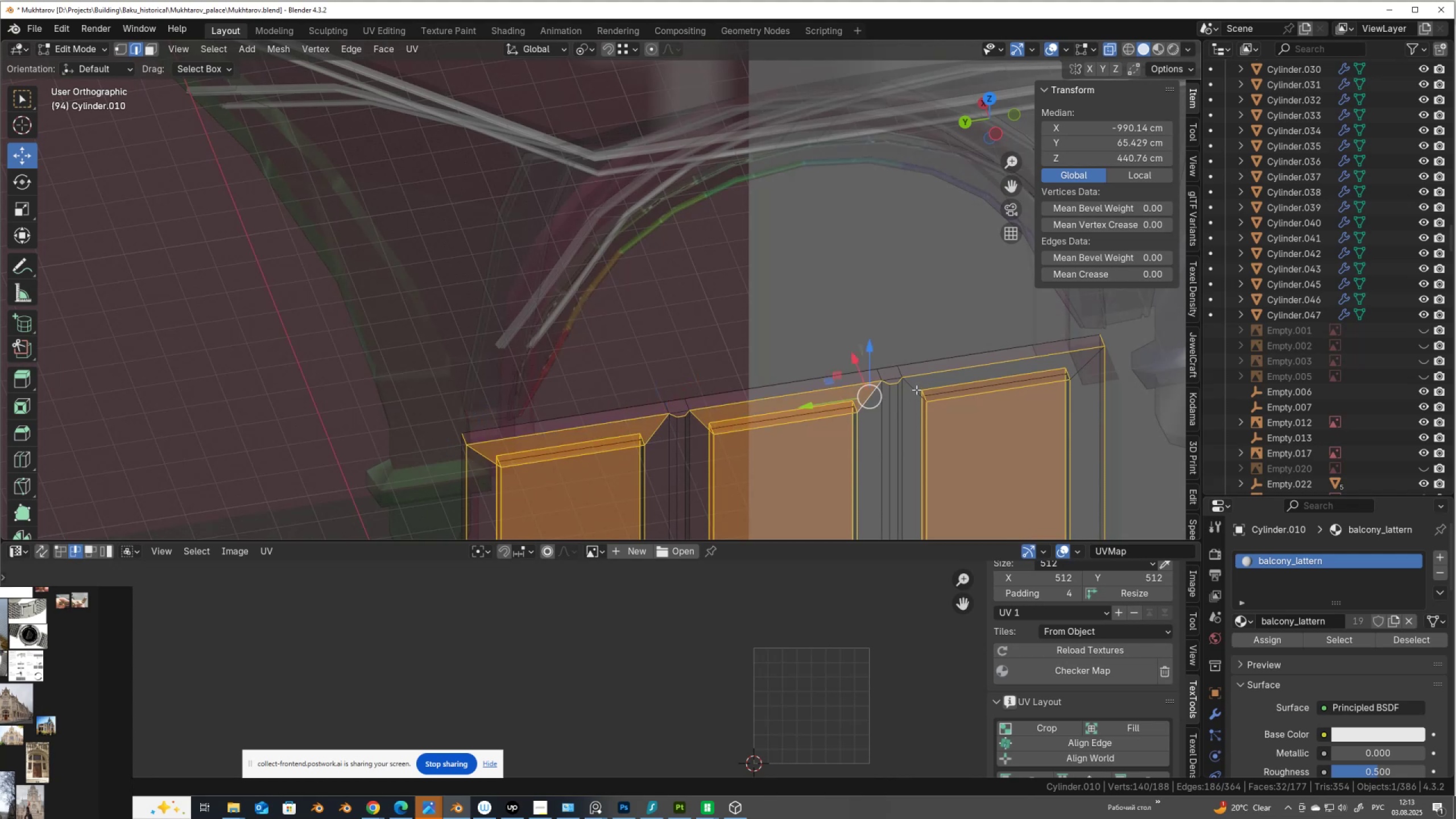 
left_click([916, 390])
 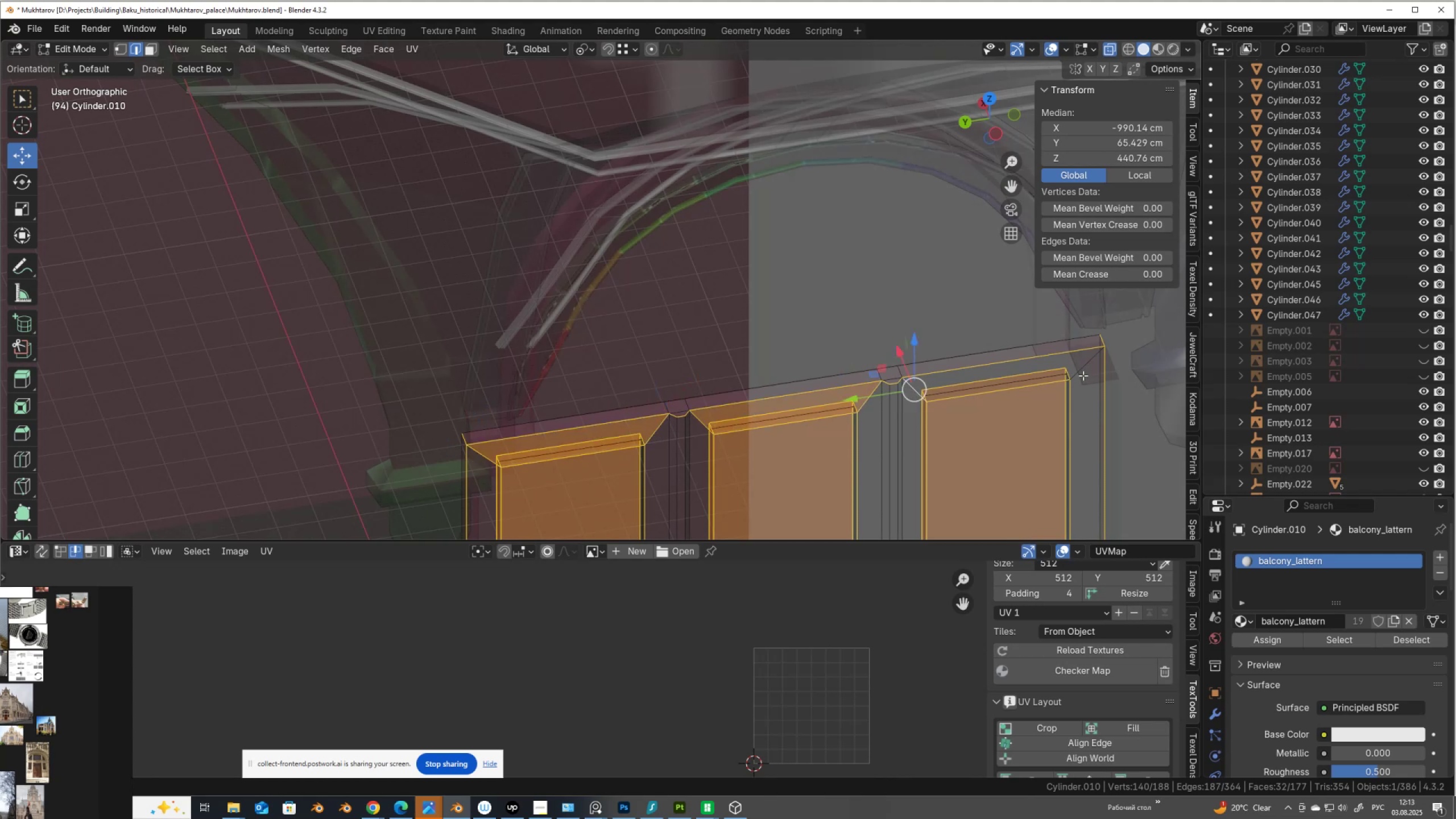 
hold_key(key=AltLeft, duration=0.31)
left_click([1082, 367])
 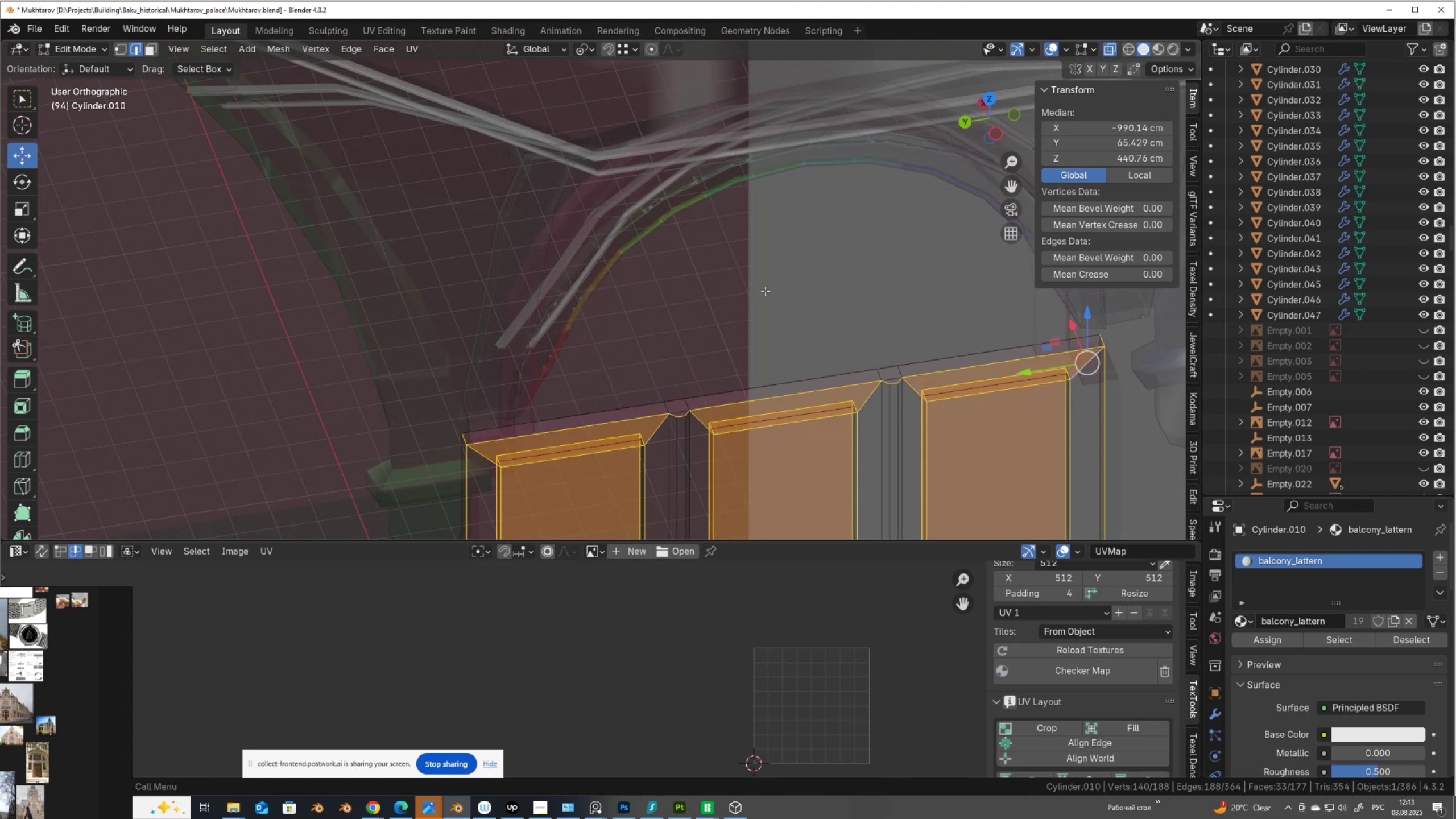 
right_click([764, 291])
 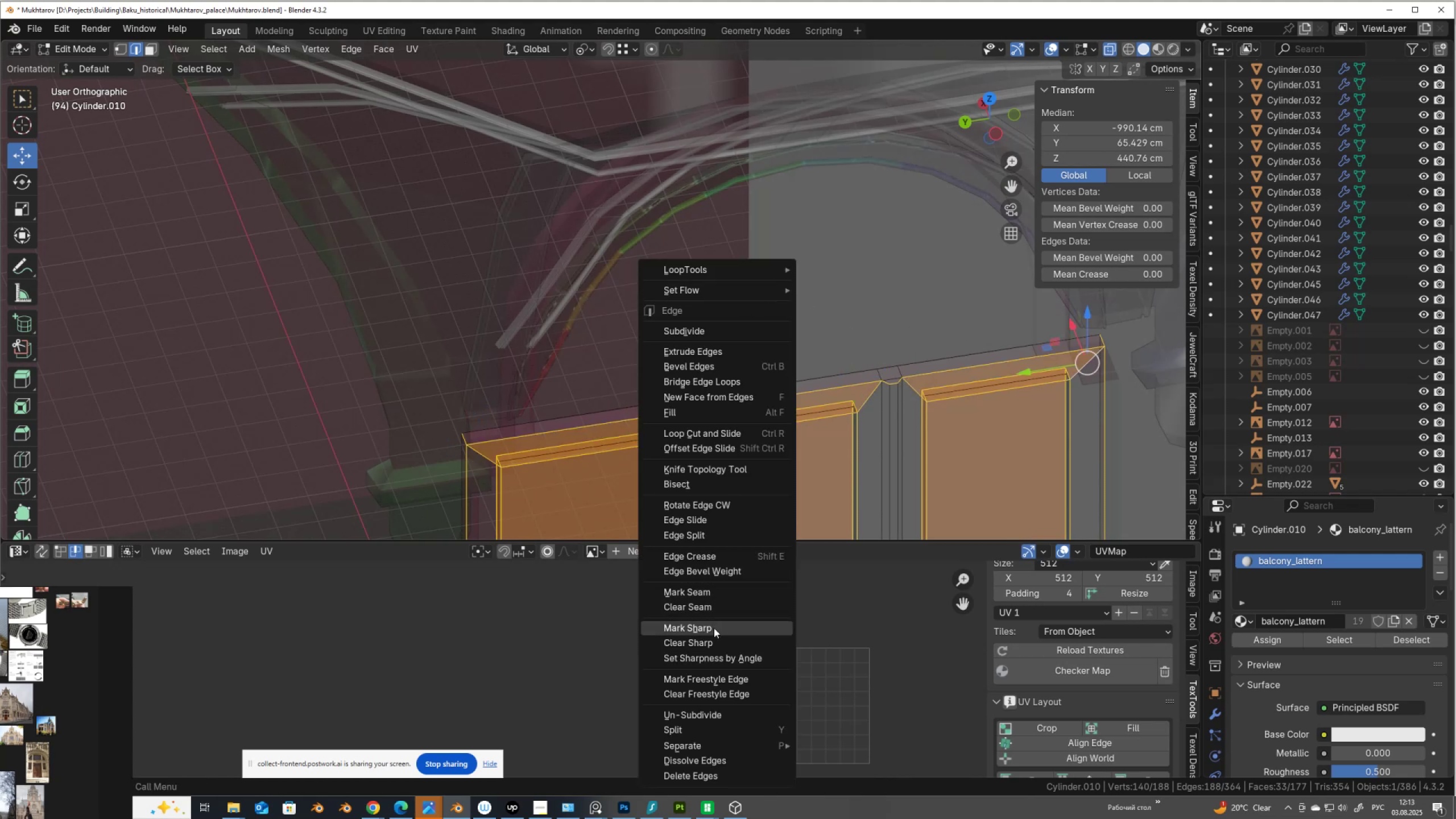 
left_click([724, 592])
 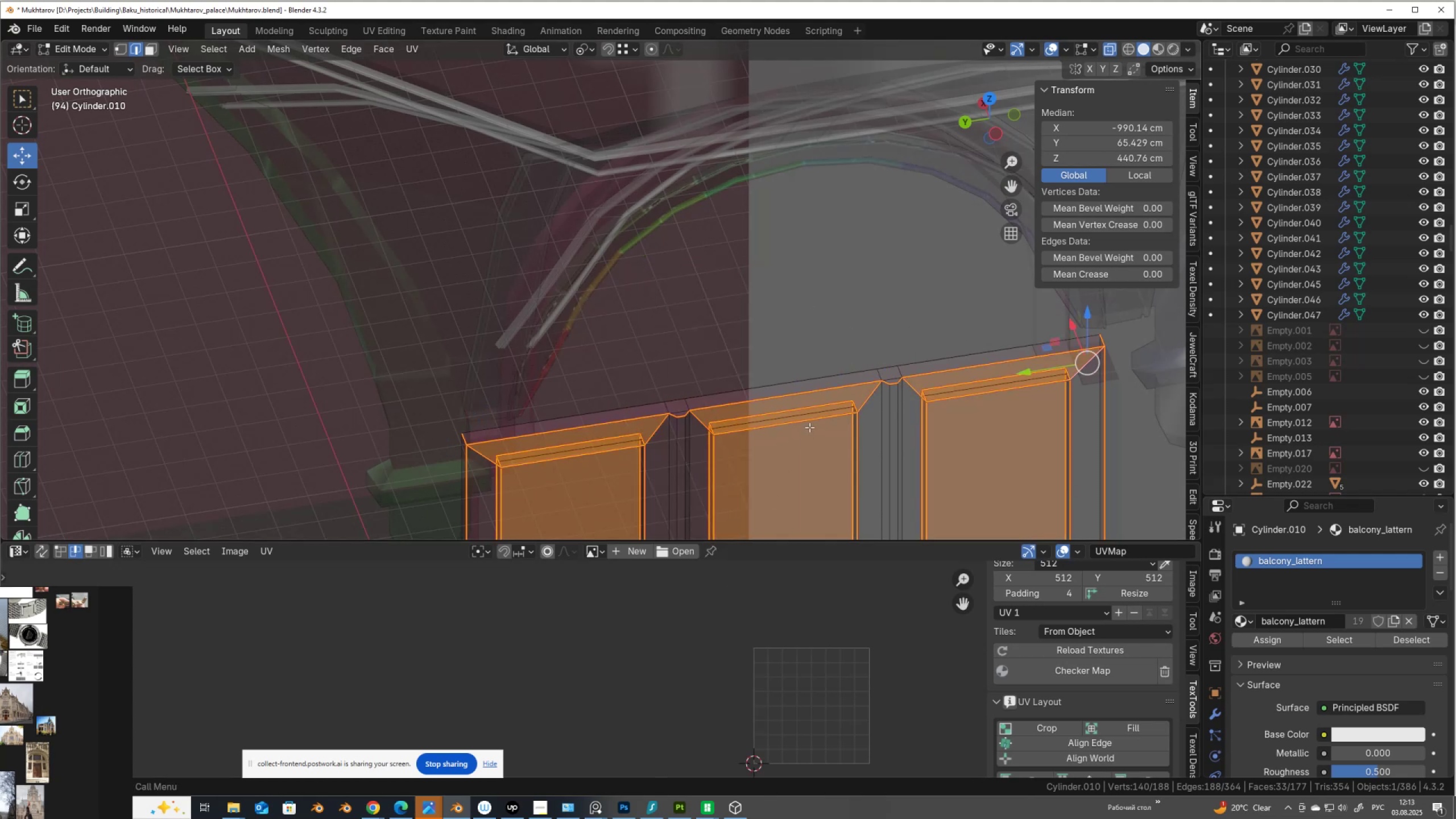 
type(au)
 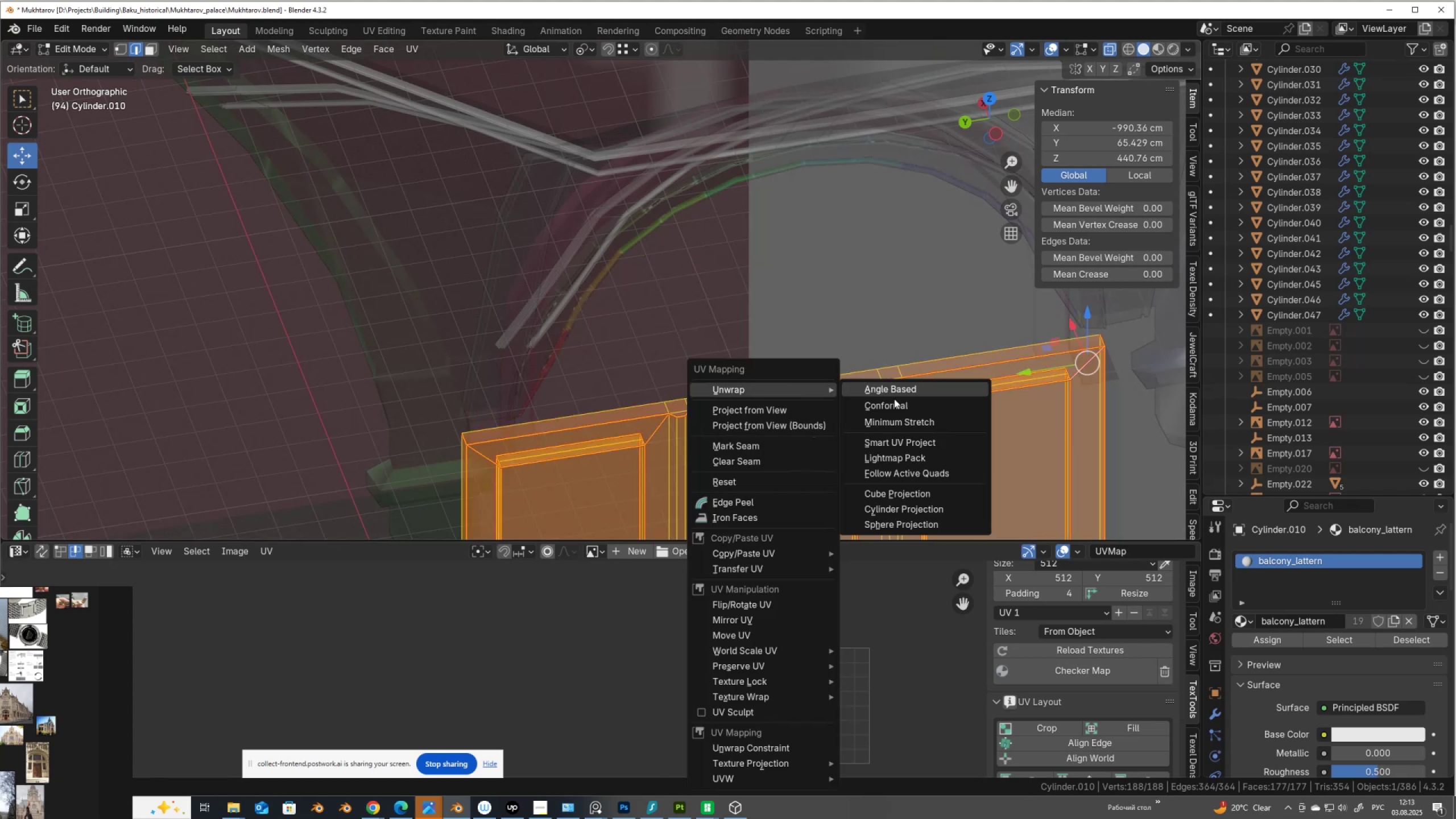 
left_click([896, 402])
 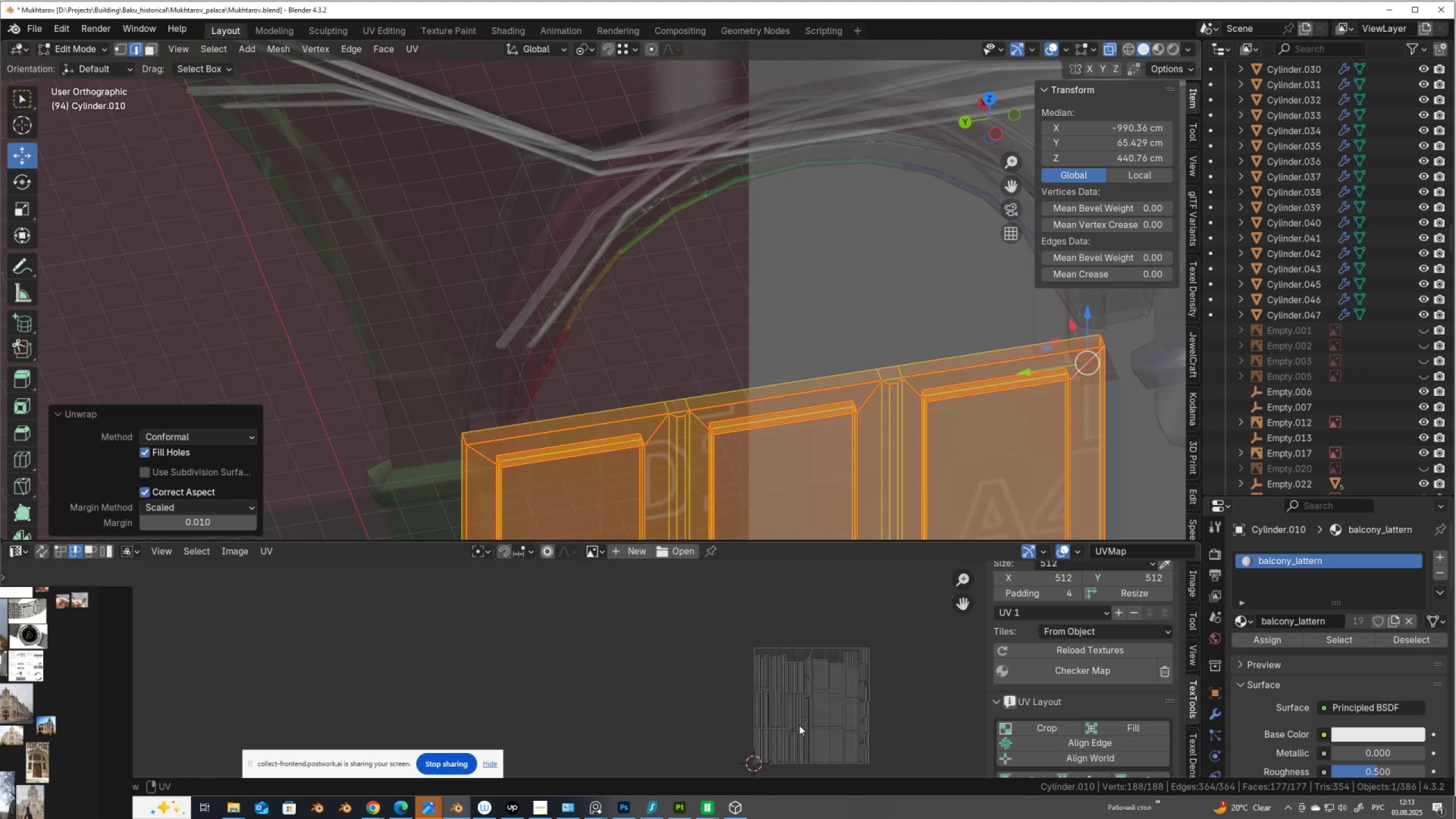 
scroll: coordinate [832, 737], scroll_direction: up, amount: 2.0
 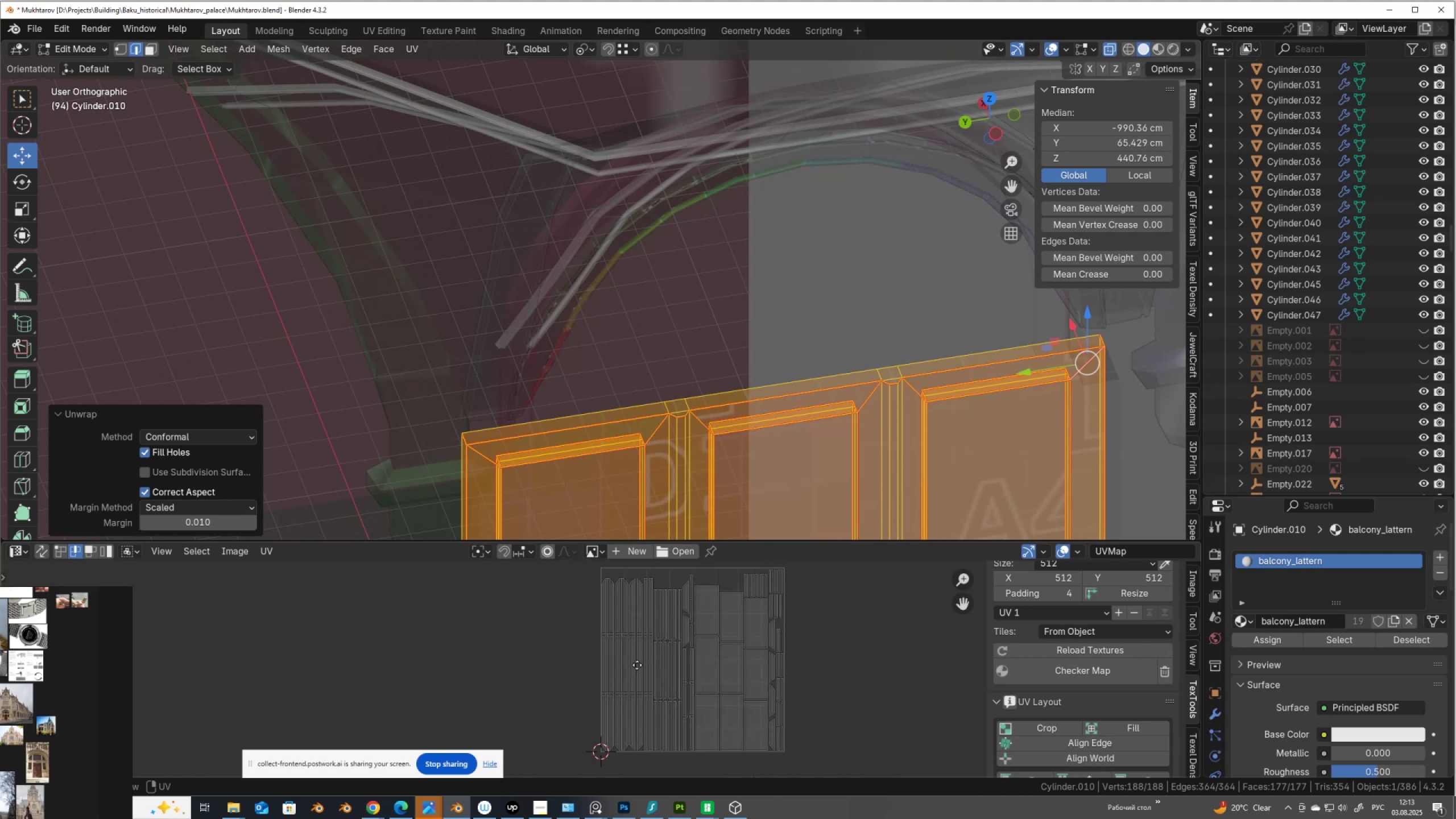 
scroll: coordinate [702, 680], scroll_direction: down, amount: 2.0
 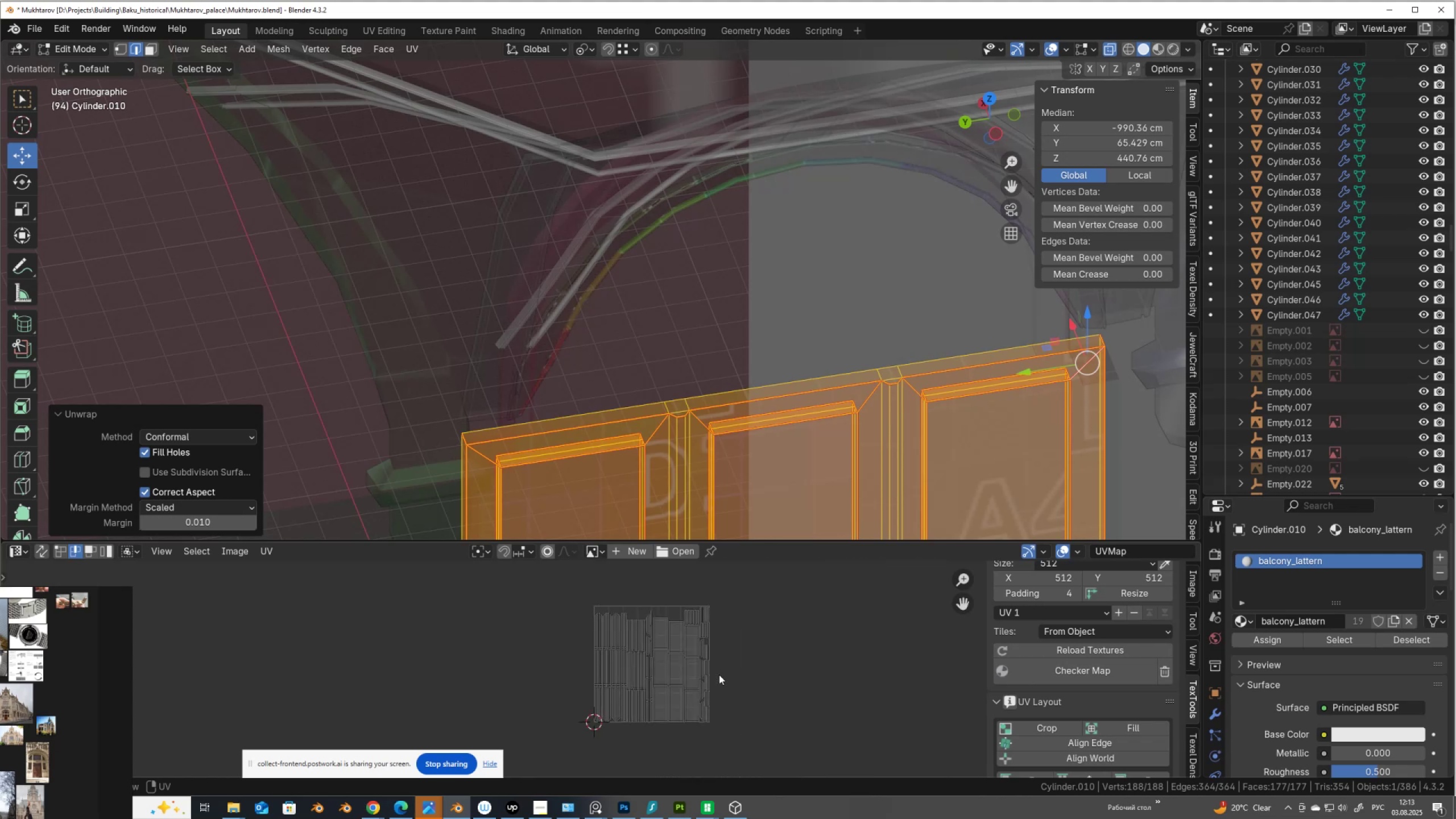 
type(as)
 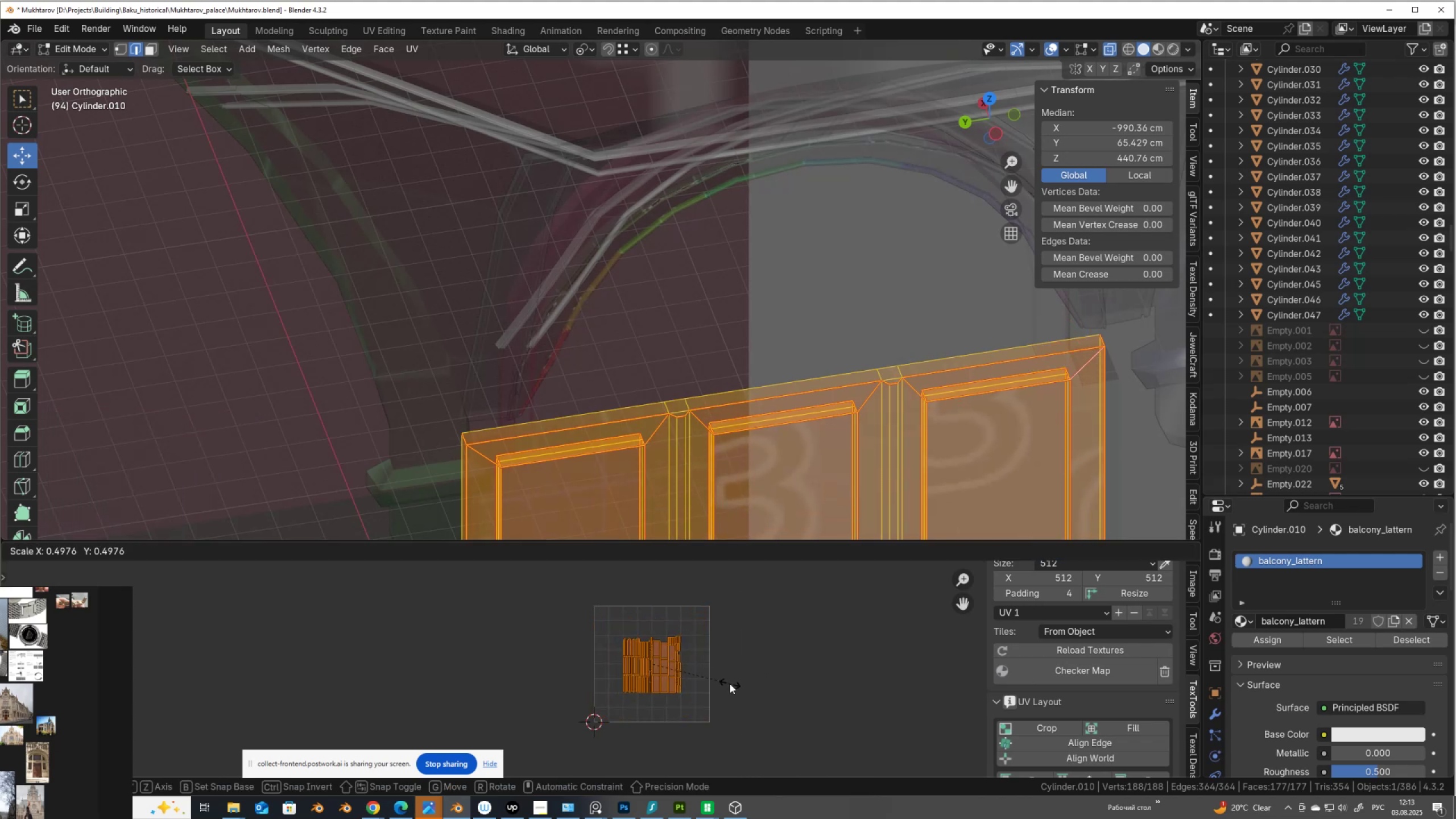 
left_click([730, 684])
 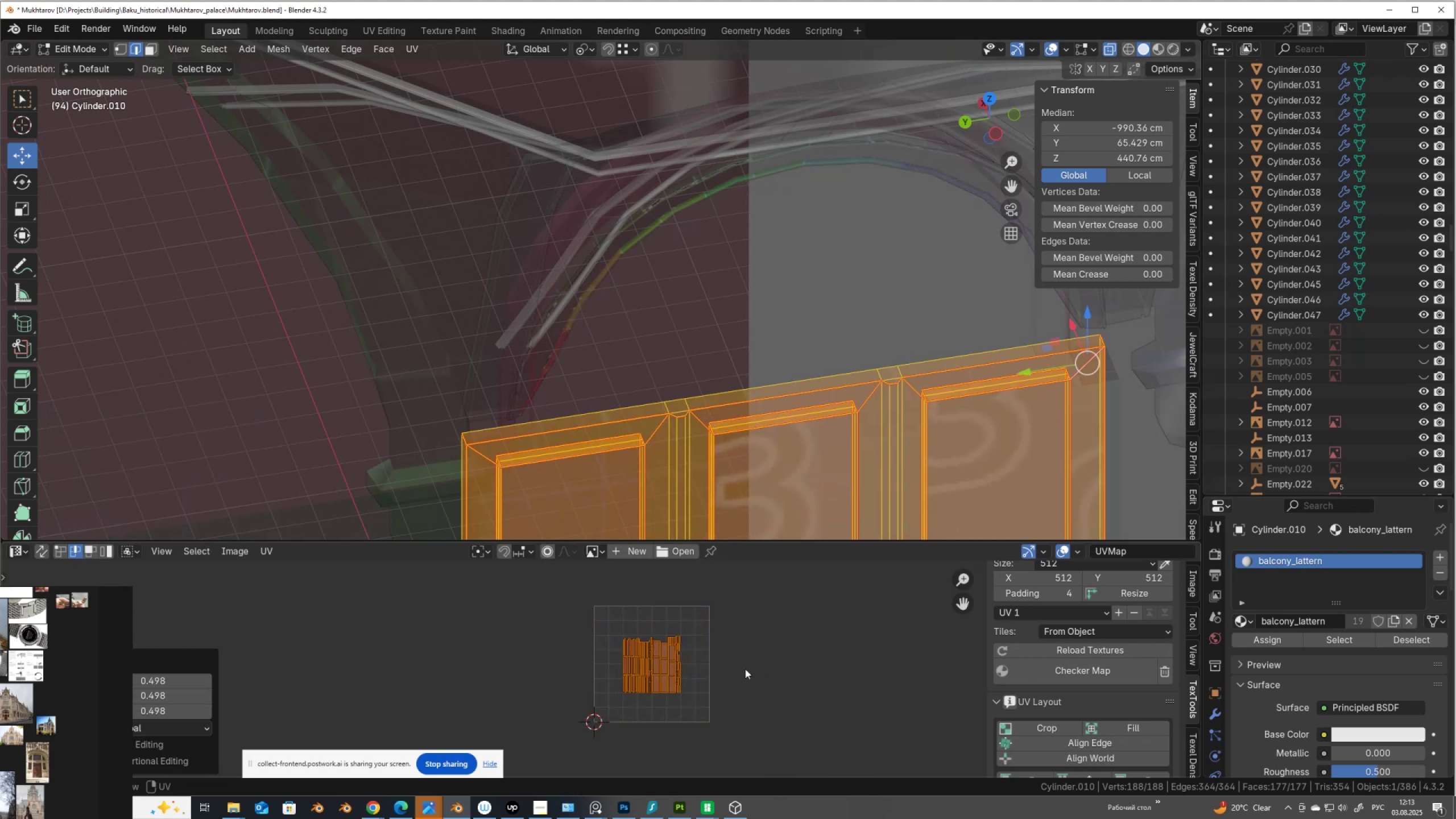 
scroll: coordinate [748, 664], scroll_direction: down, amount: 2.0
 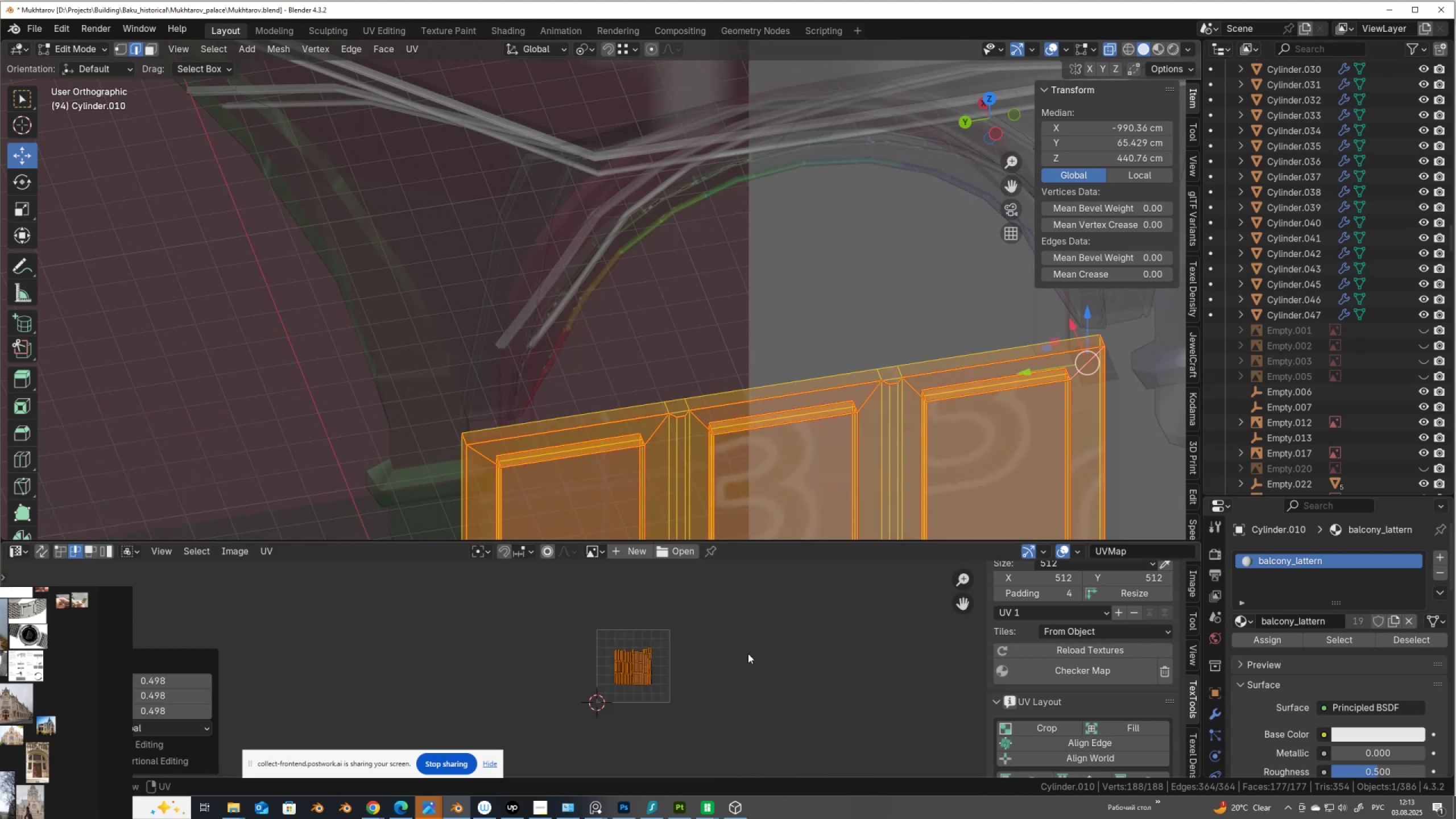 
key(G)
 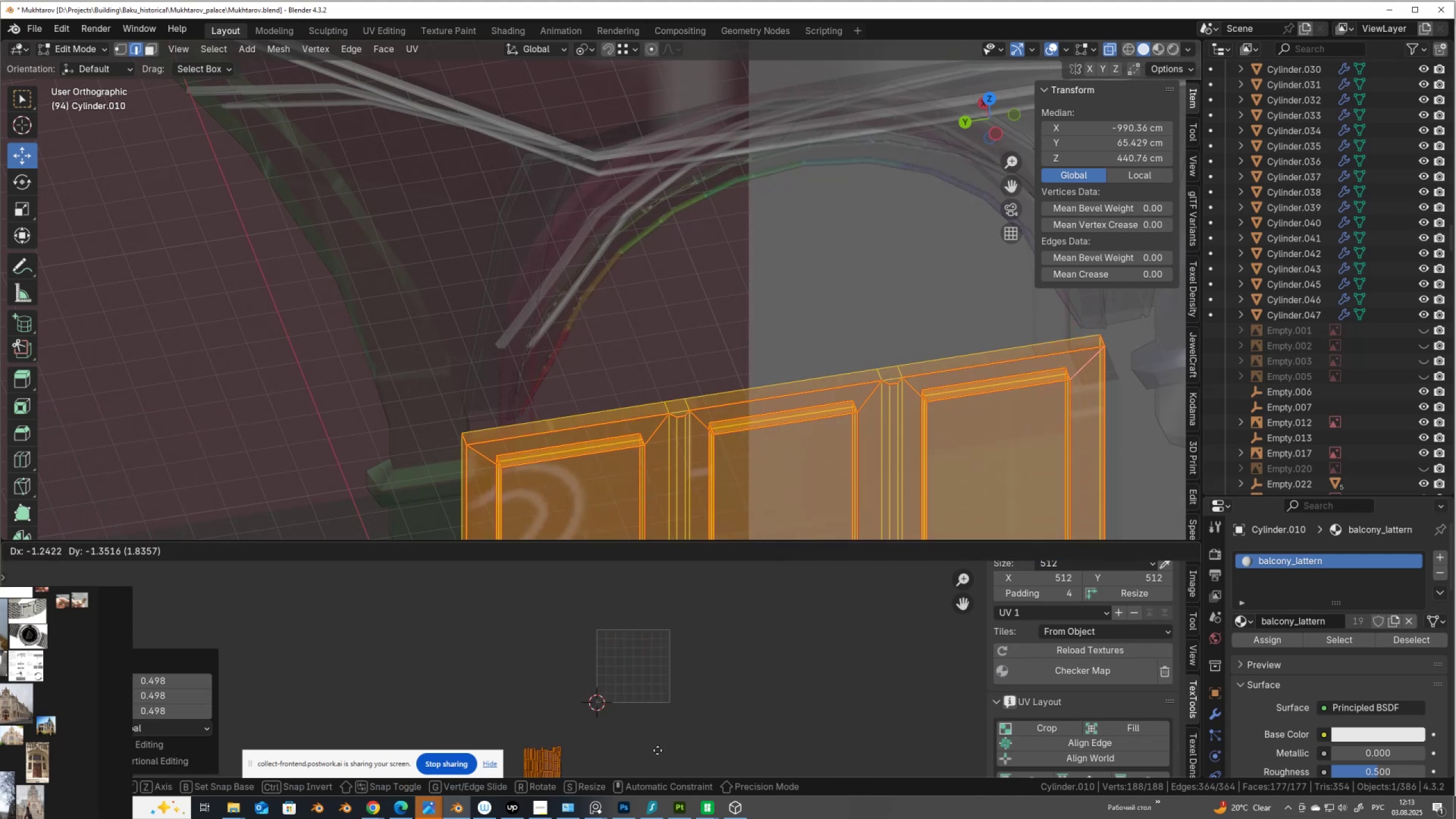 
left_click([659, 750])
 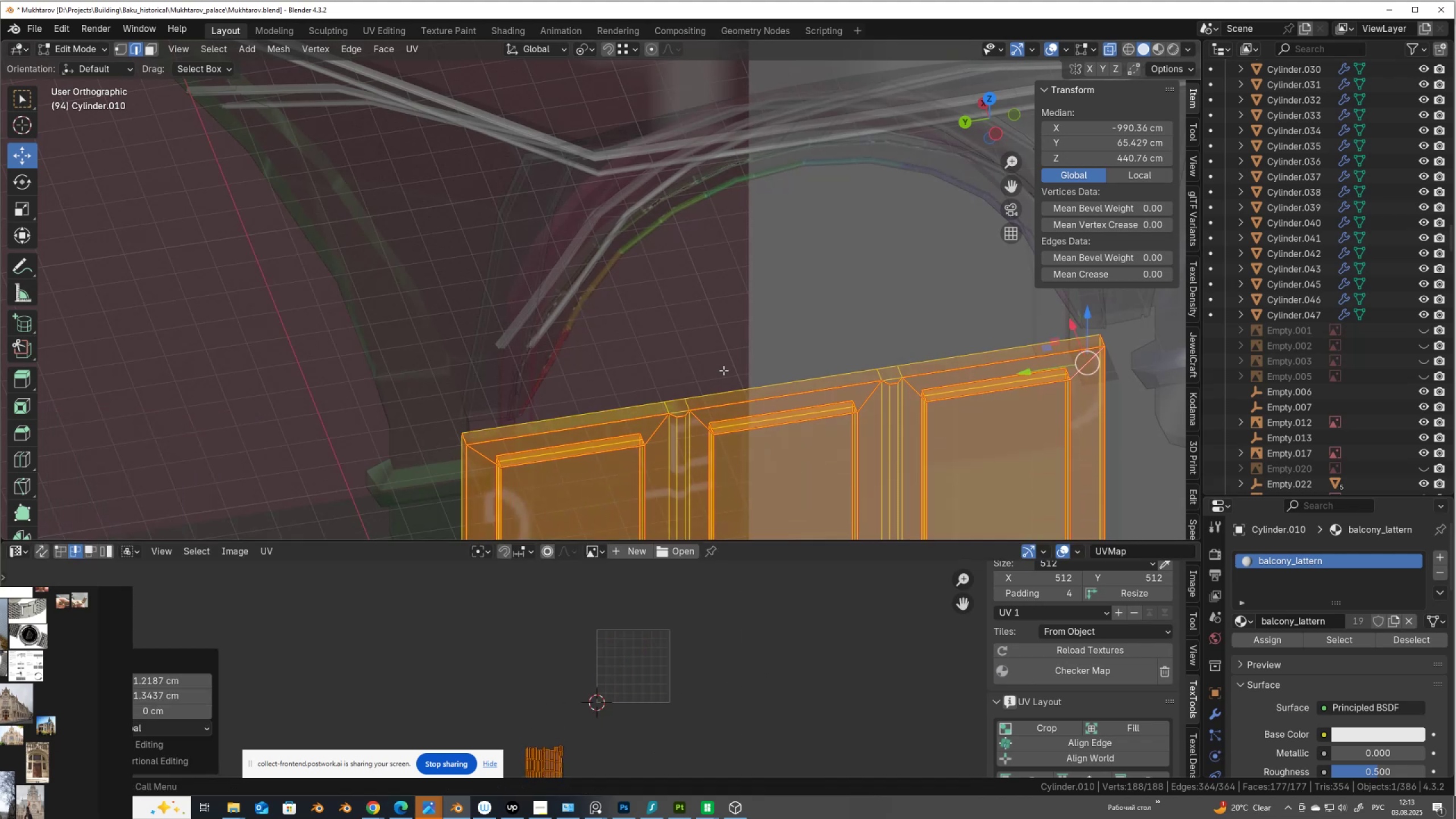 
scroll: coordinate [722, 369], scroll_direction: down, amount: 4.0
 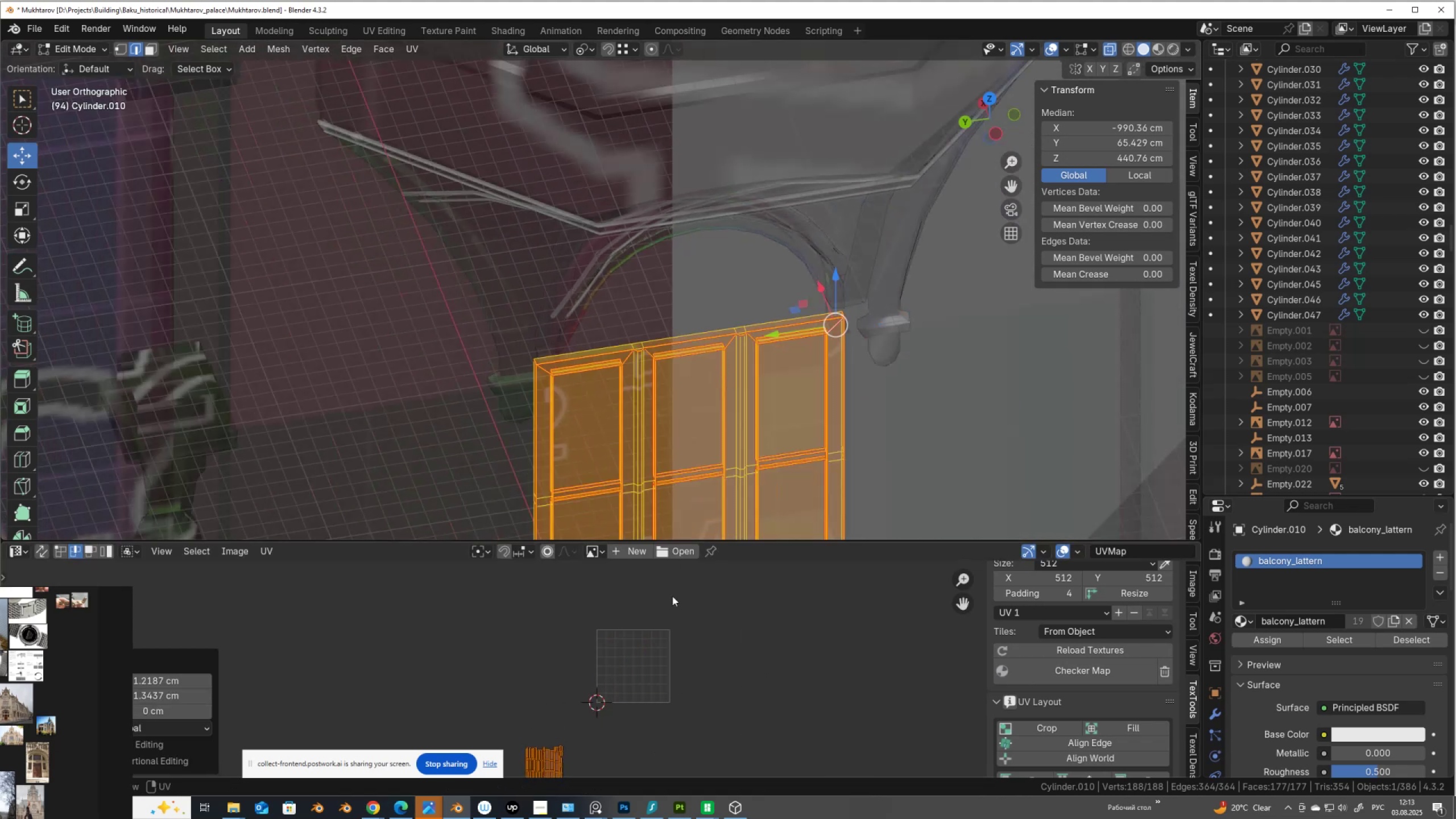 
key(Tab)
 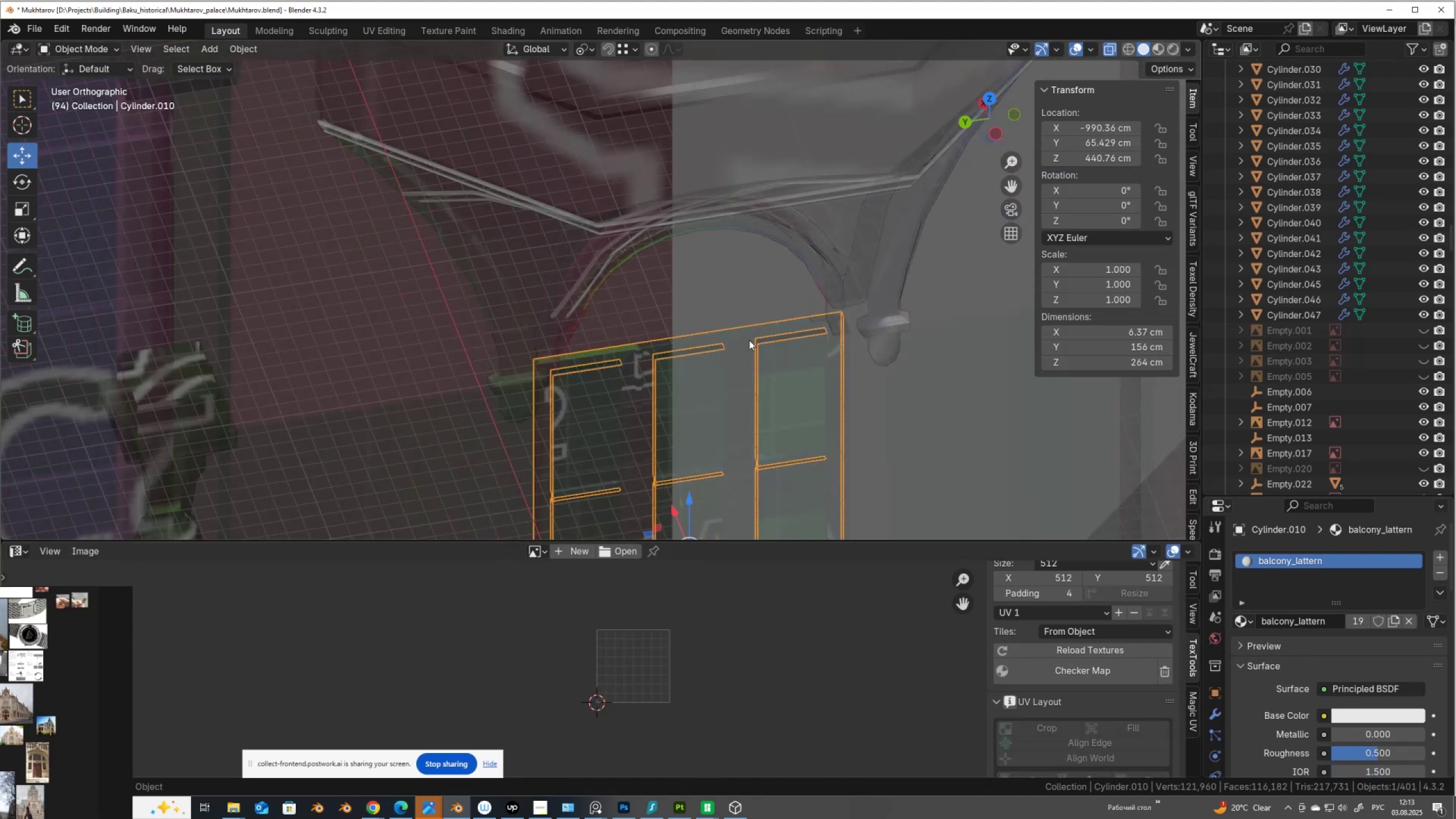 
scroll: coordinate [749, 340], scroll_direction: down, amount: 2.0
 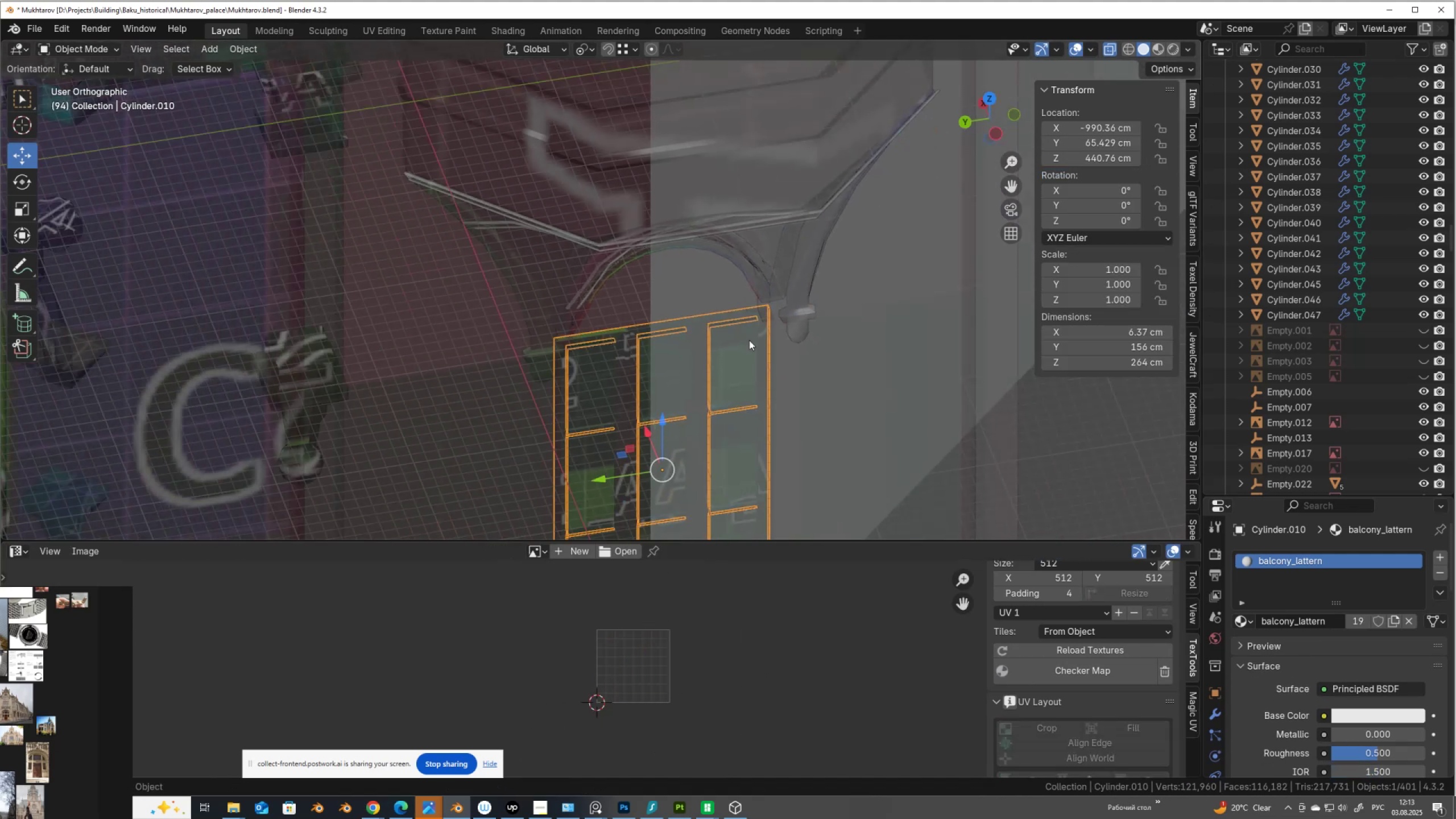 
key(Alt+AltLeft)
 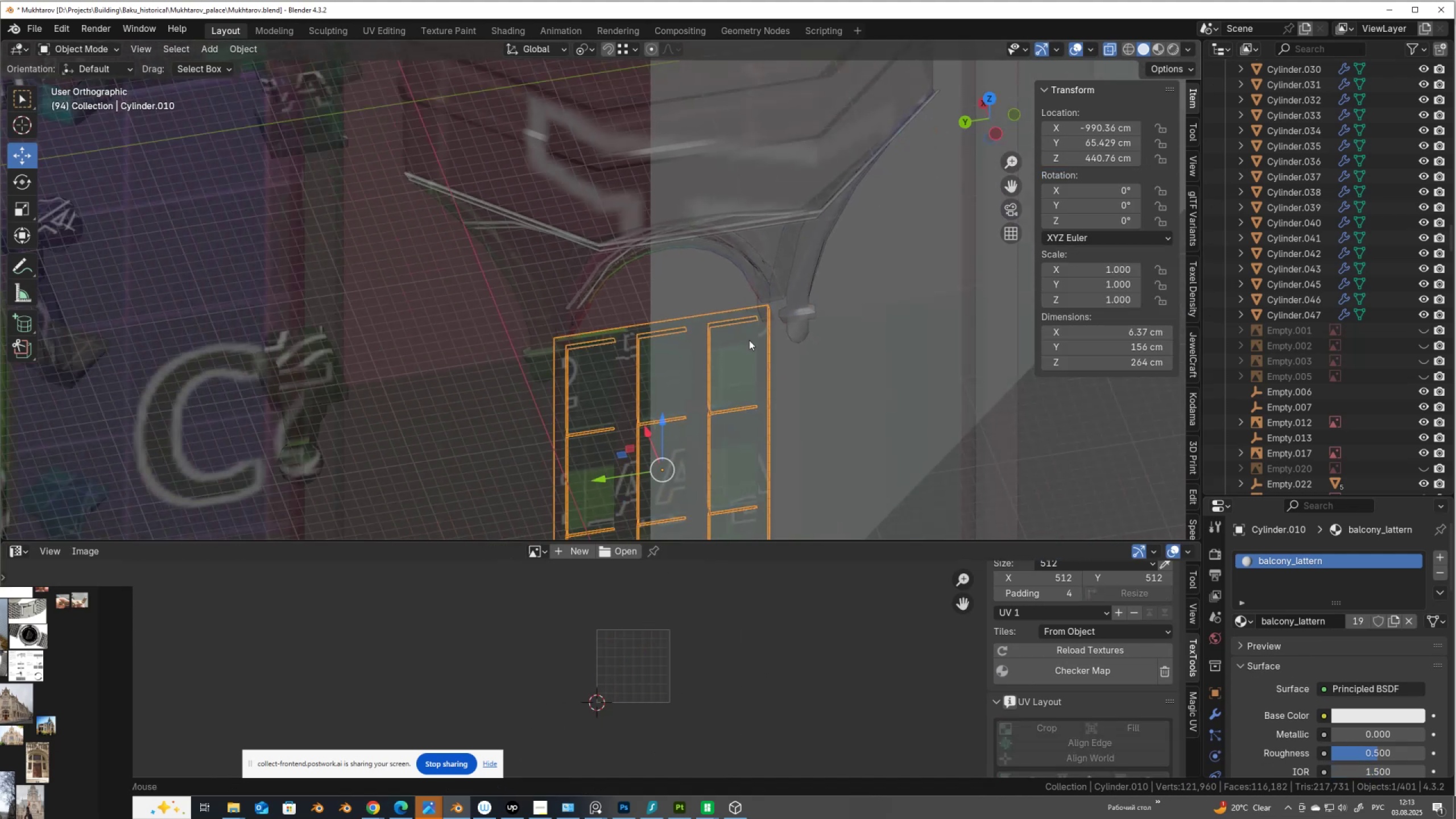 
key(Alt+Z)
 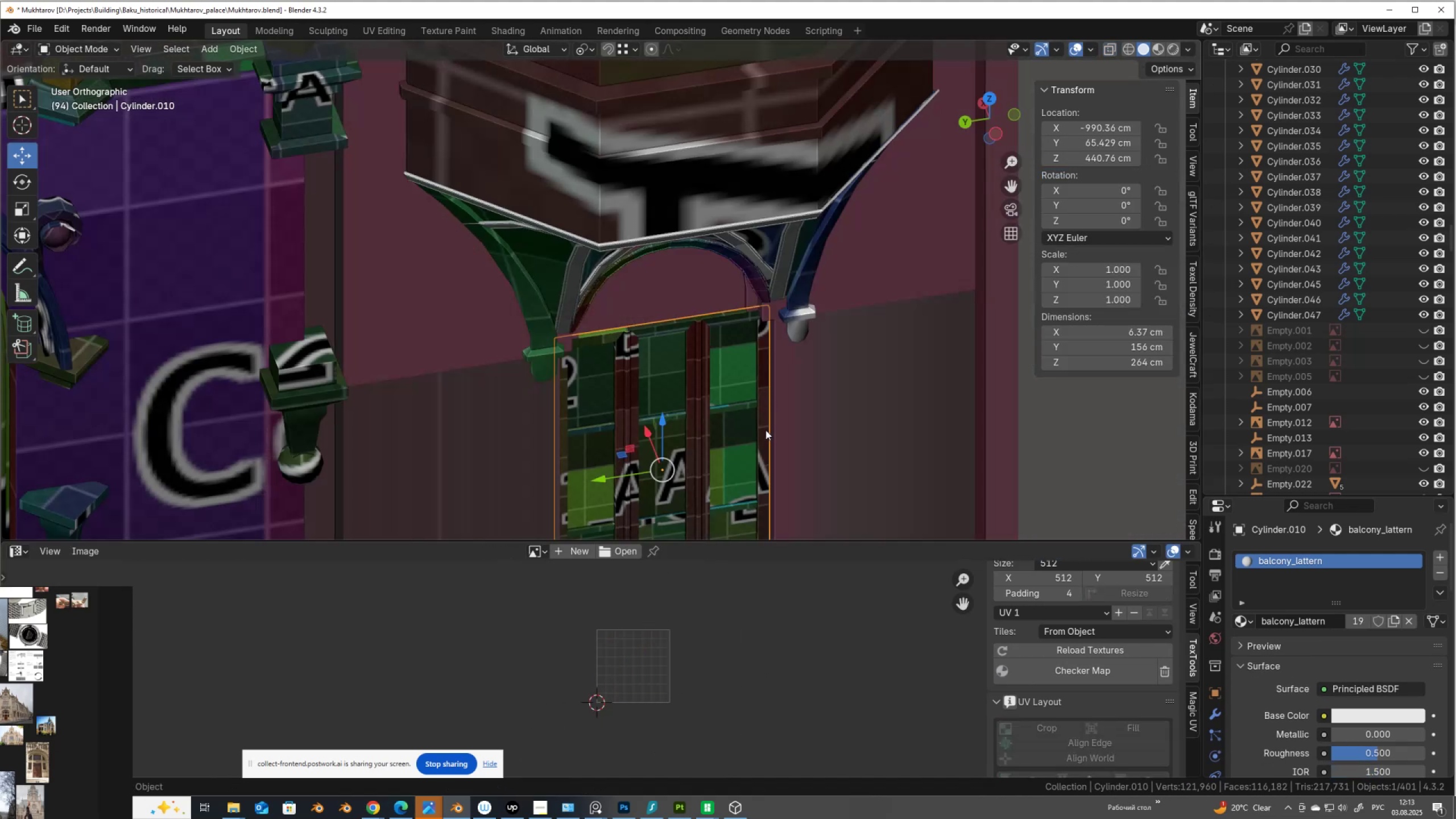 
hold_key(key=ShiftLeft, duration=0.54)
 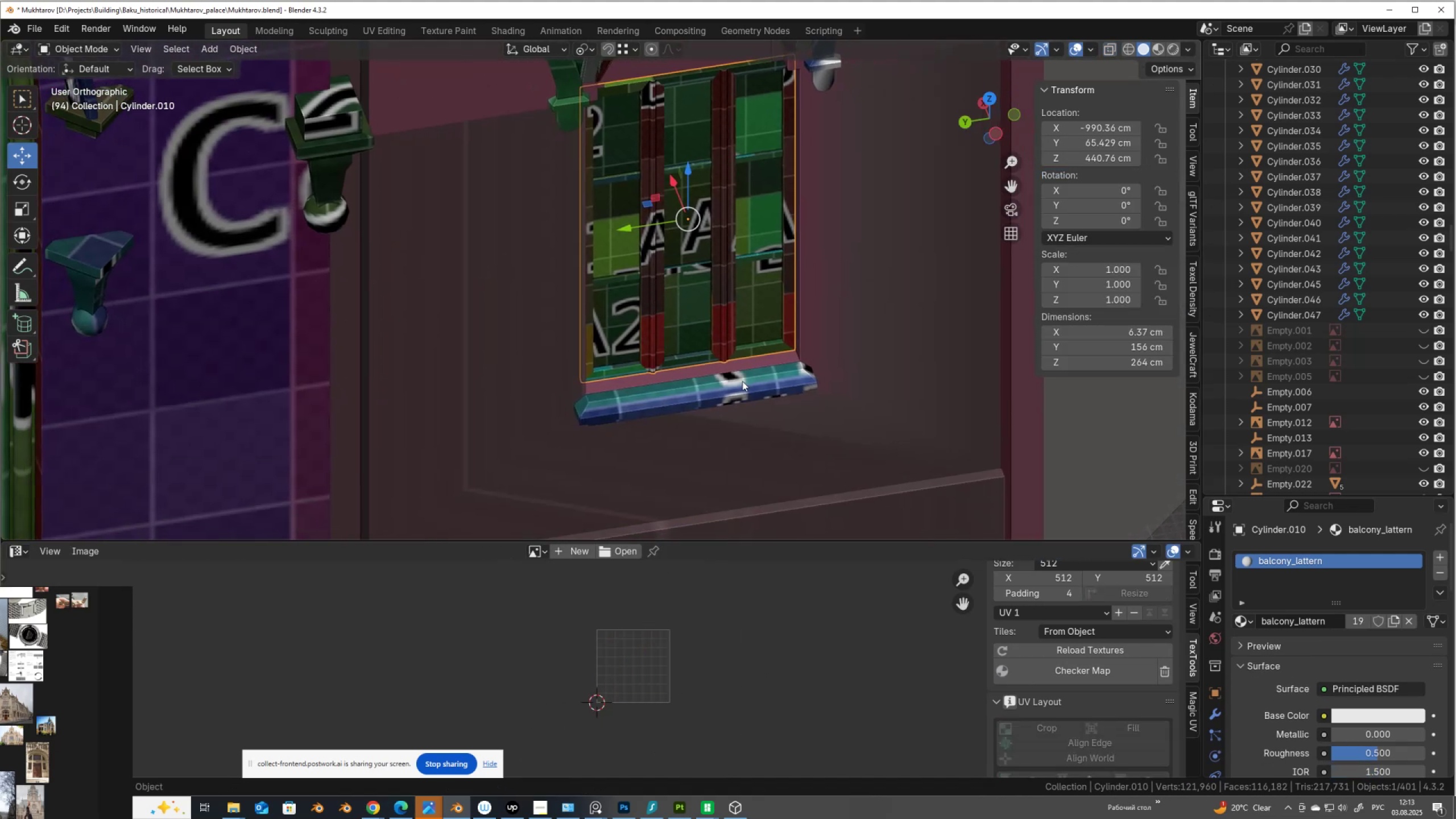 
hold_key(key=ShiftLeft, duration=0.36)
left_click([742, 389])
 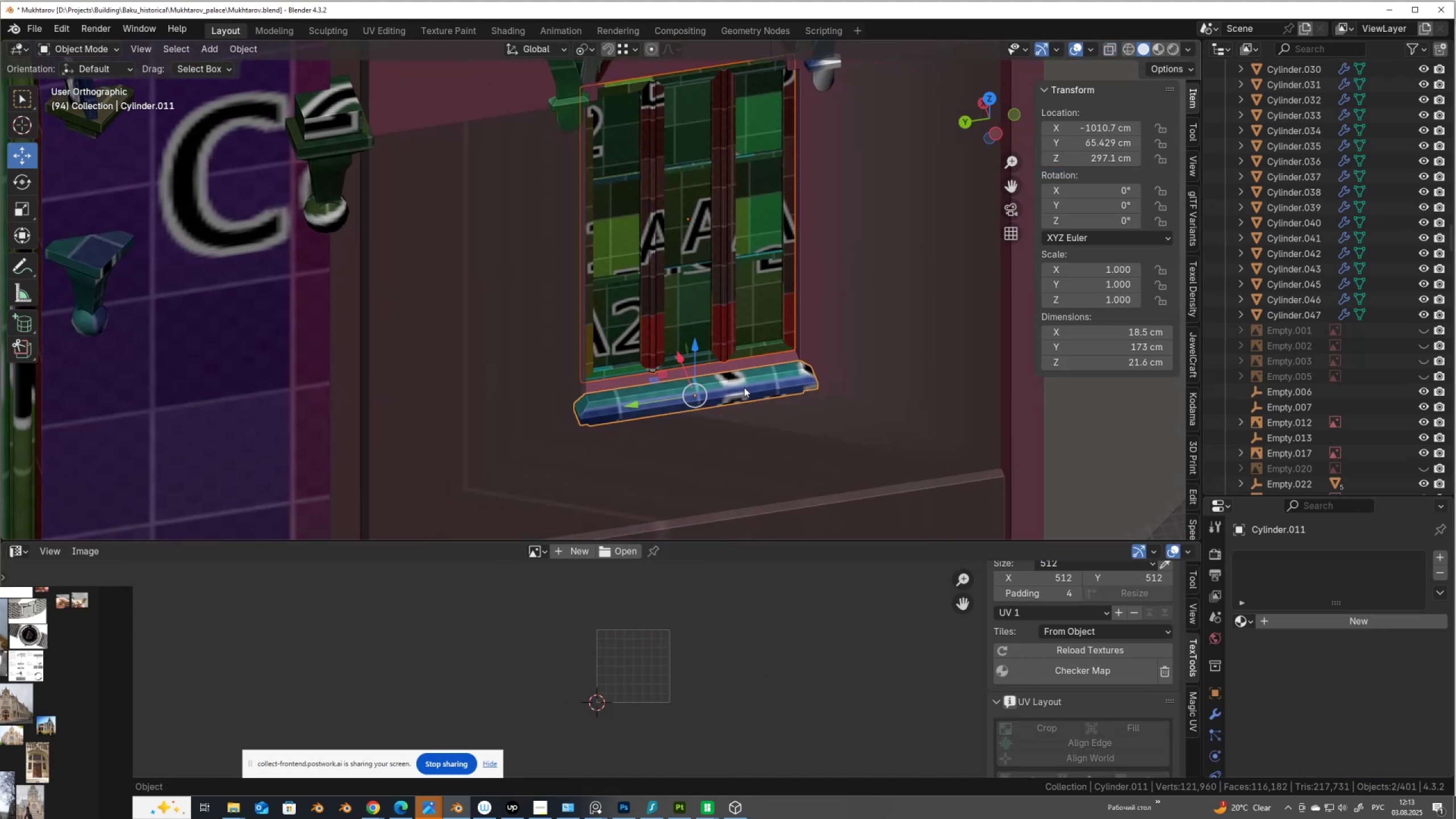 
scroll: coordinate [756, 361], scroll_direction: down, amount: 6.0
 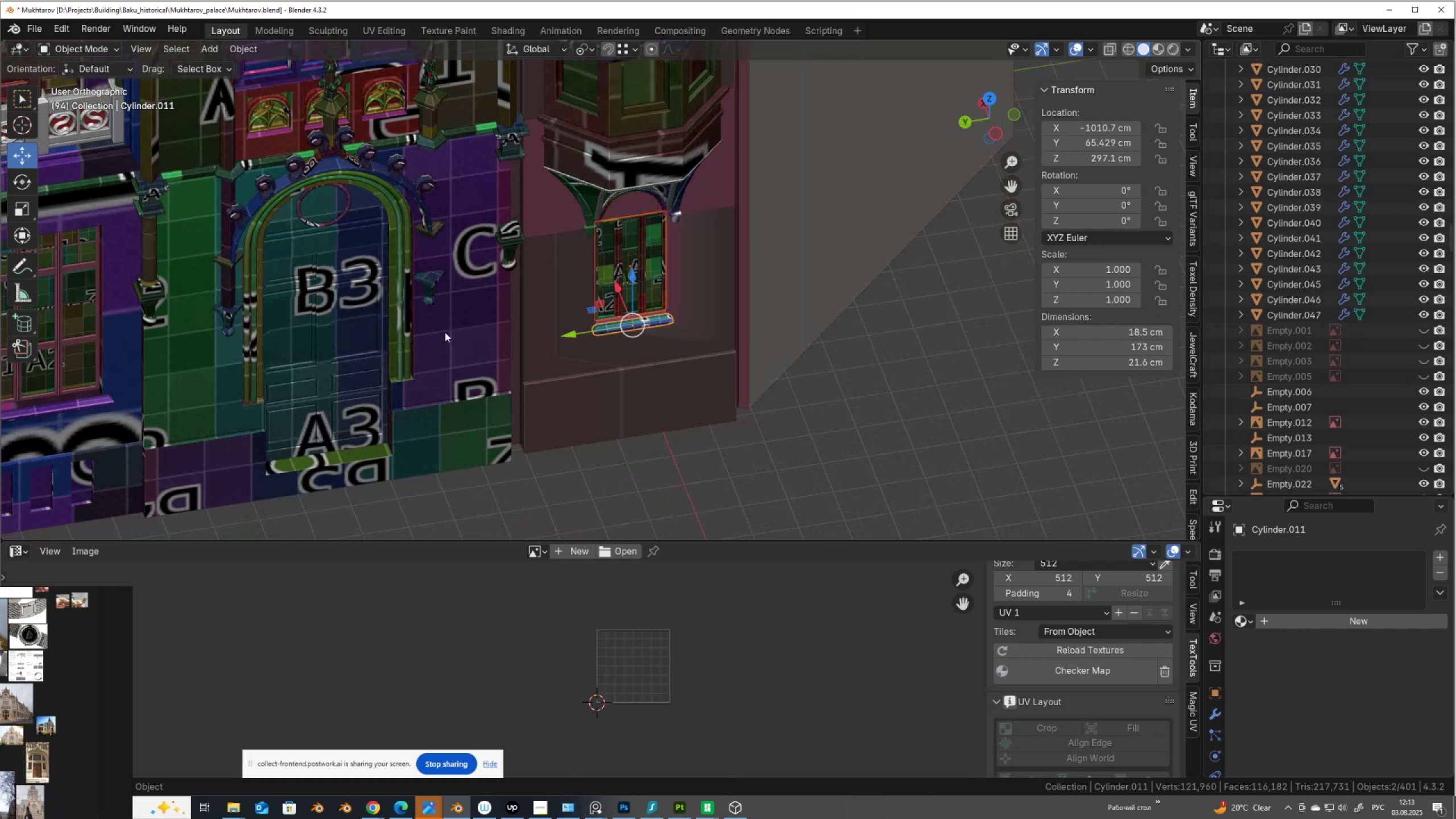 
hold_key(key=ShiftLeft, duration=1.5)
left_click([360, 396])
 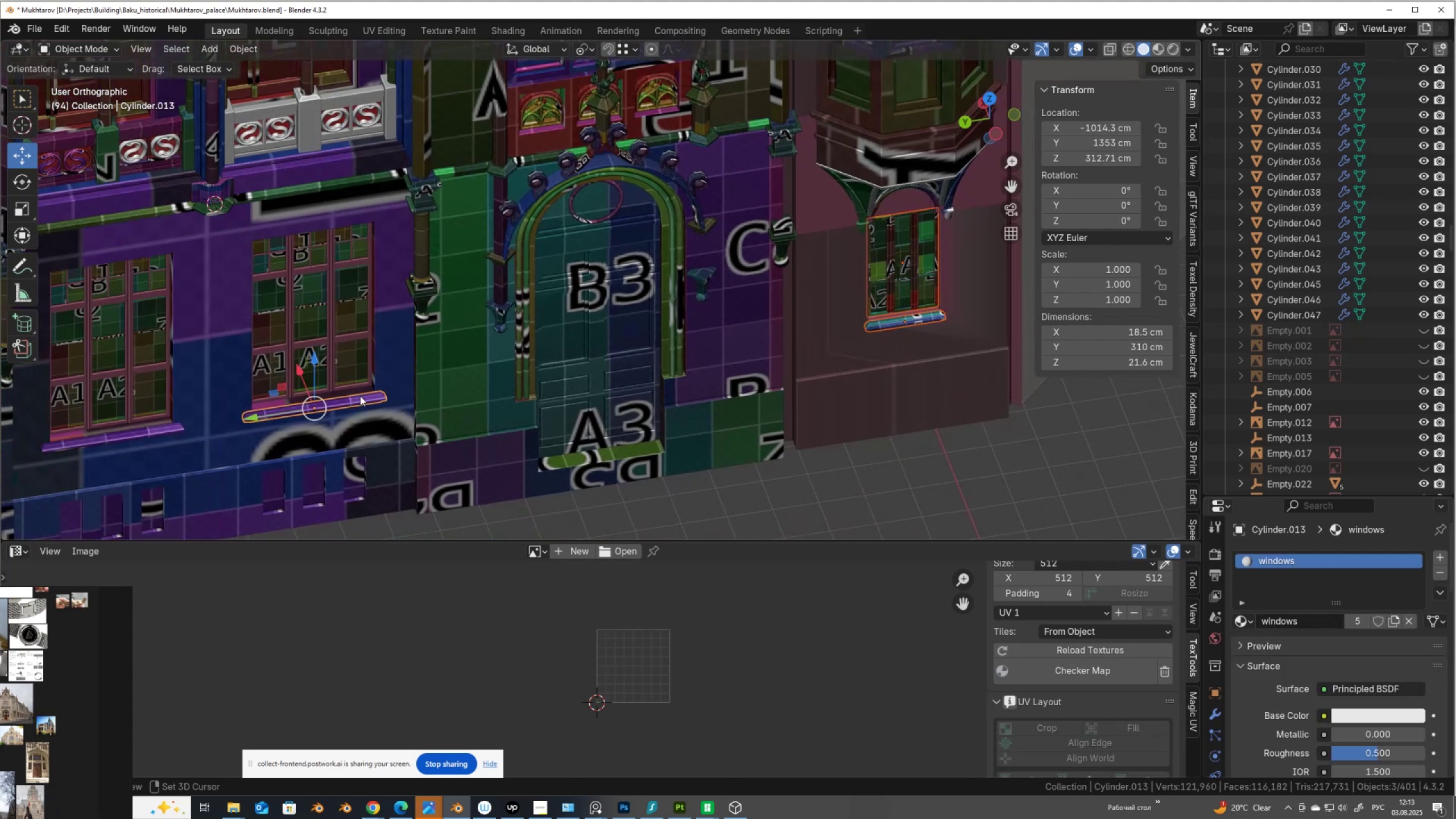 
key(Shift+ShiftLeft)
 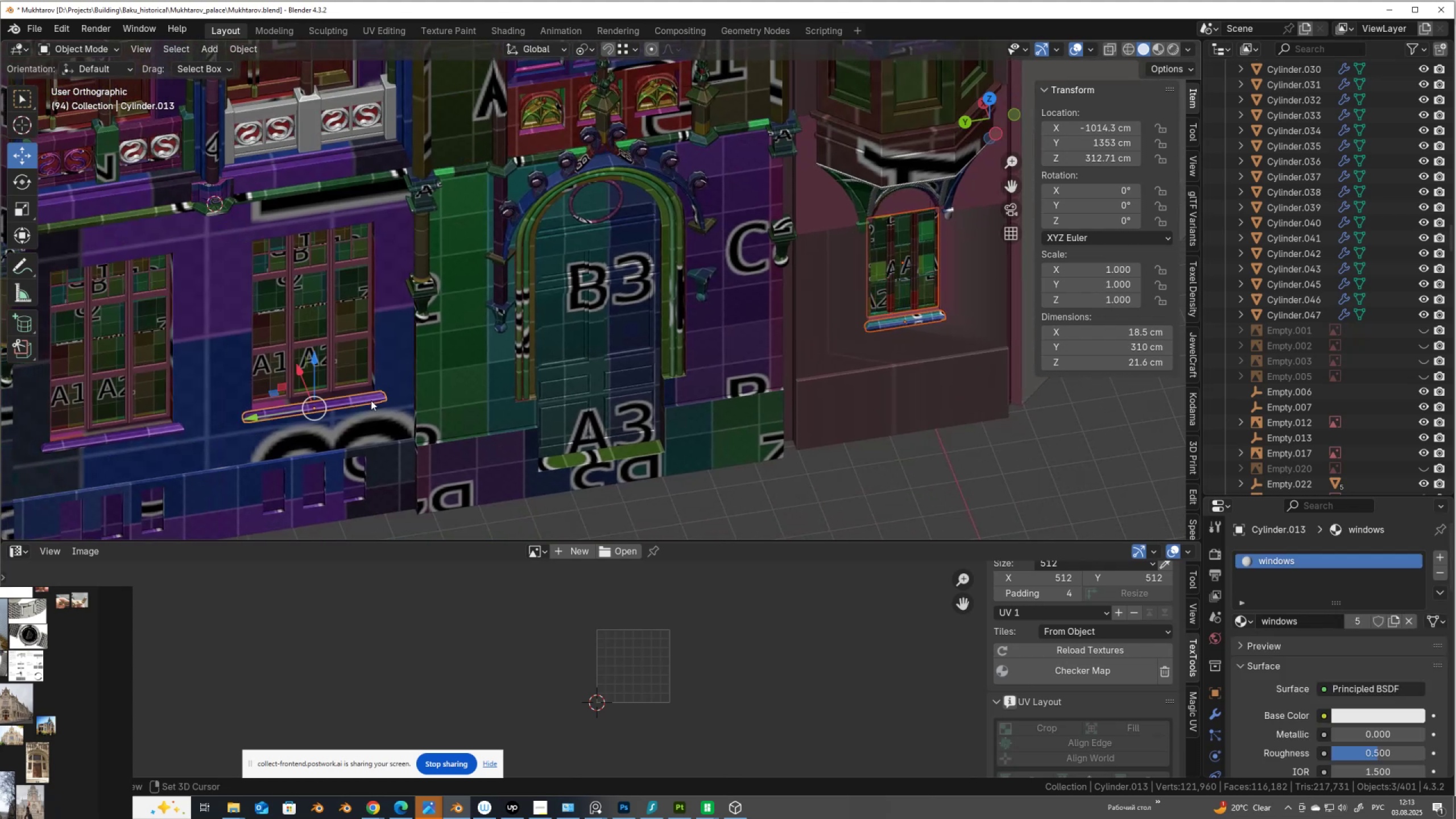 
key(Shift+ShiftLeft)
 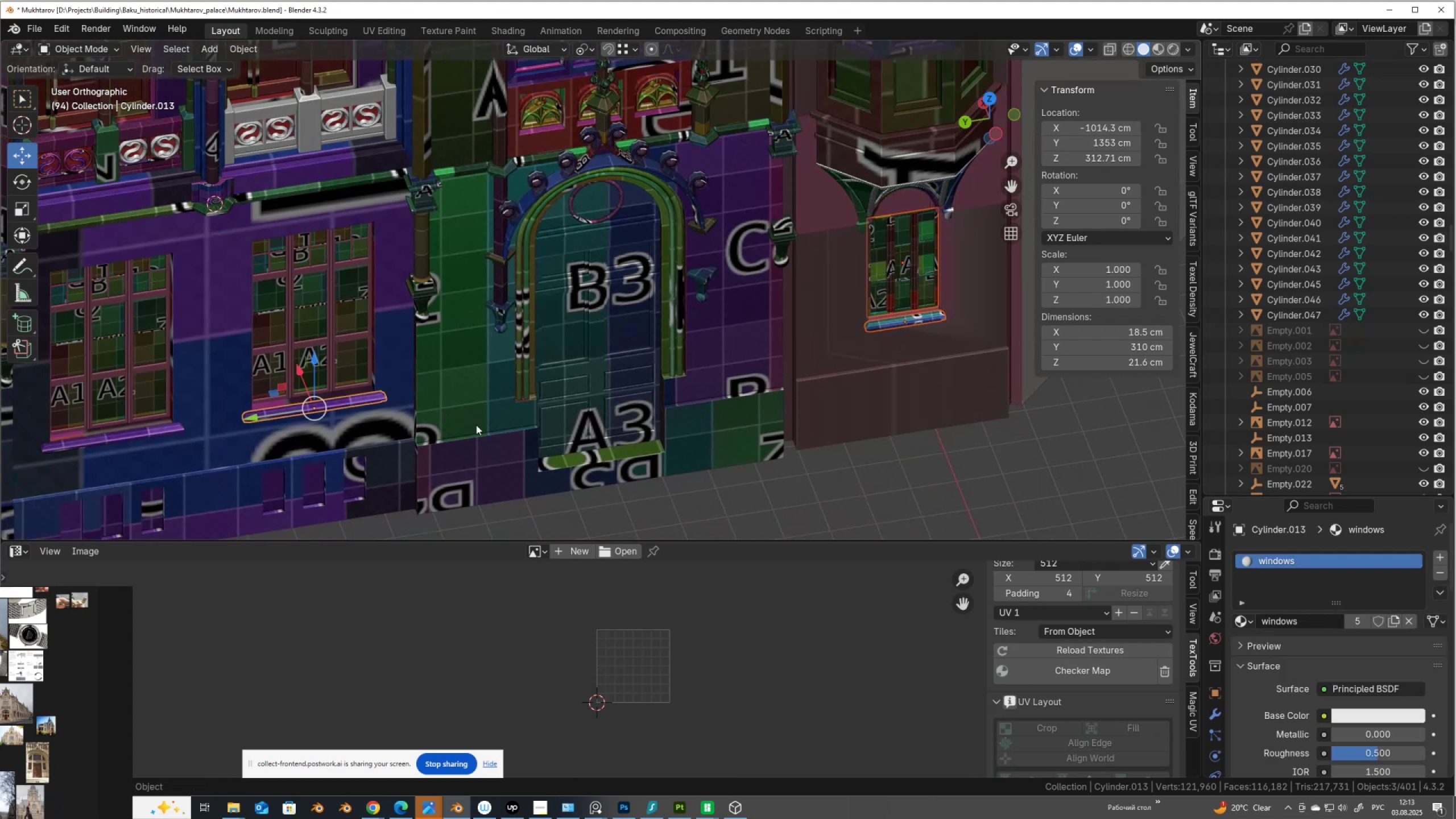 
key(Shift+ShiftLeft)
 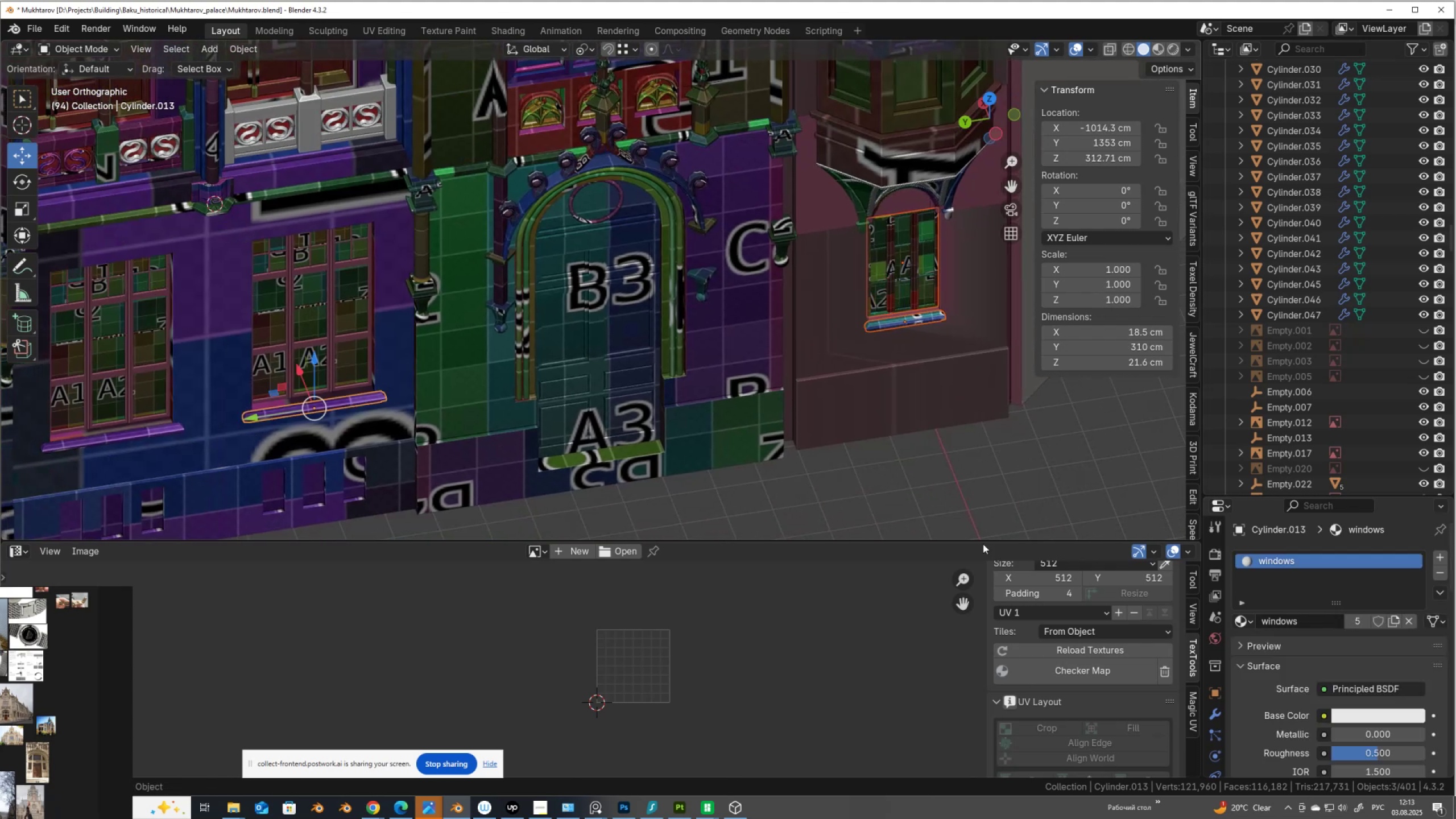 
key(Shift+ShiftLeft)
 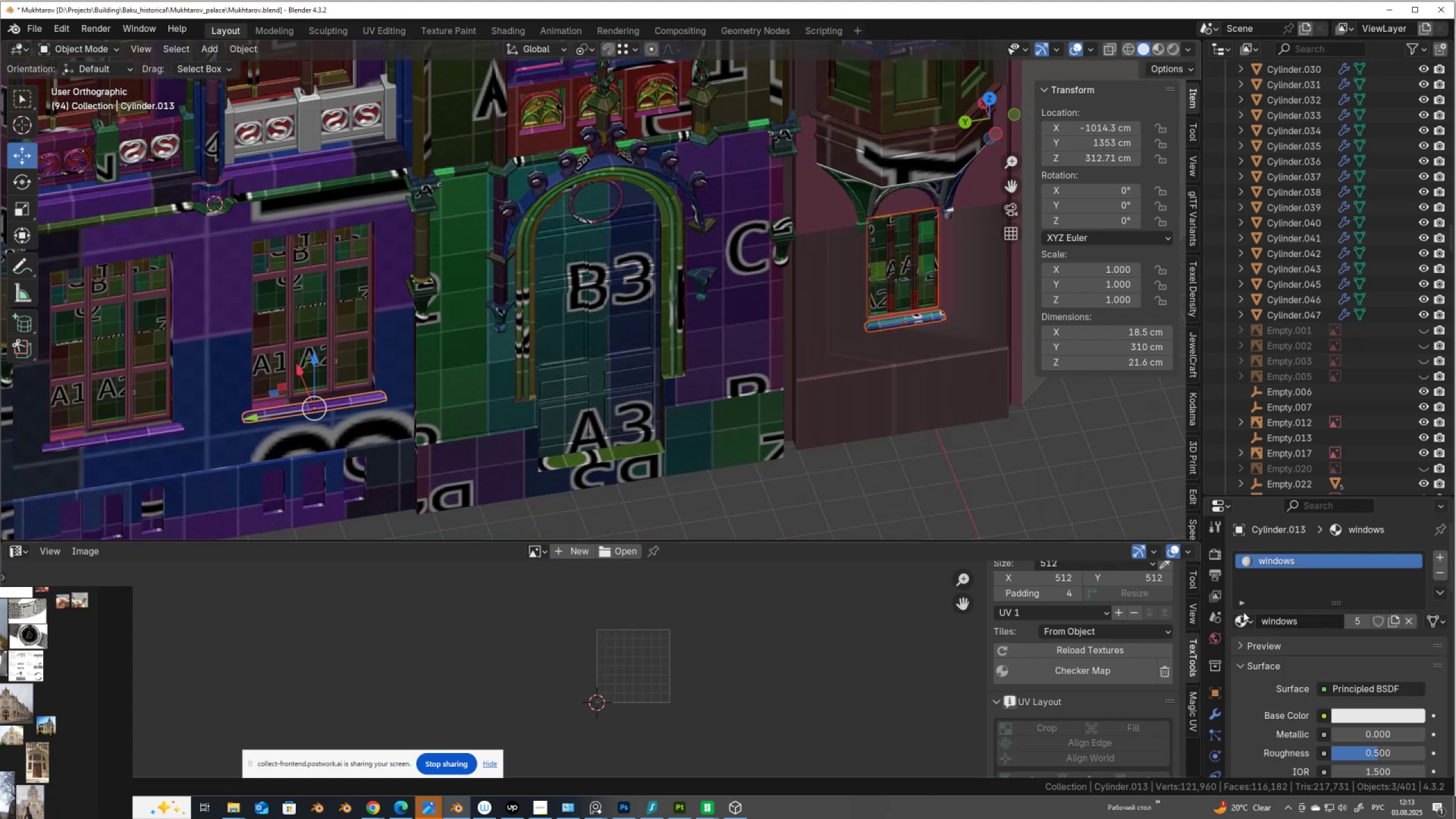 
key(Shift+ShiftLeft)
 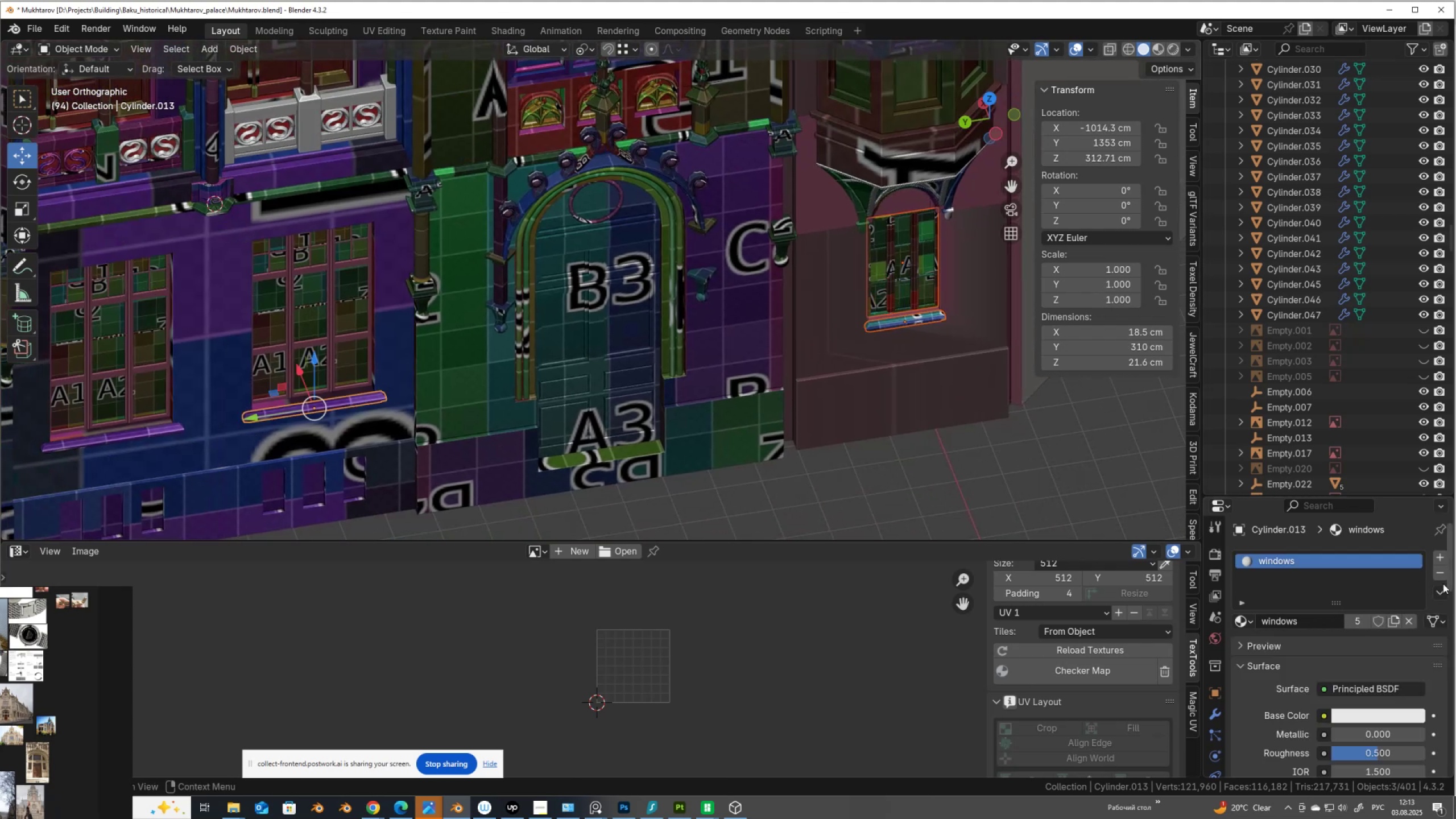 
left_click([1442, 592])
 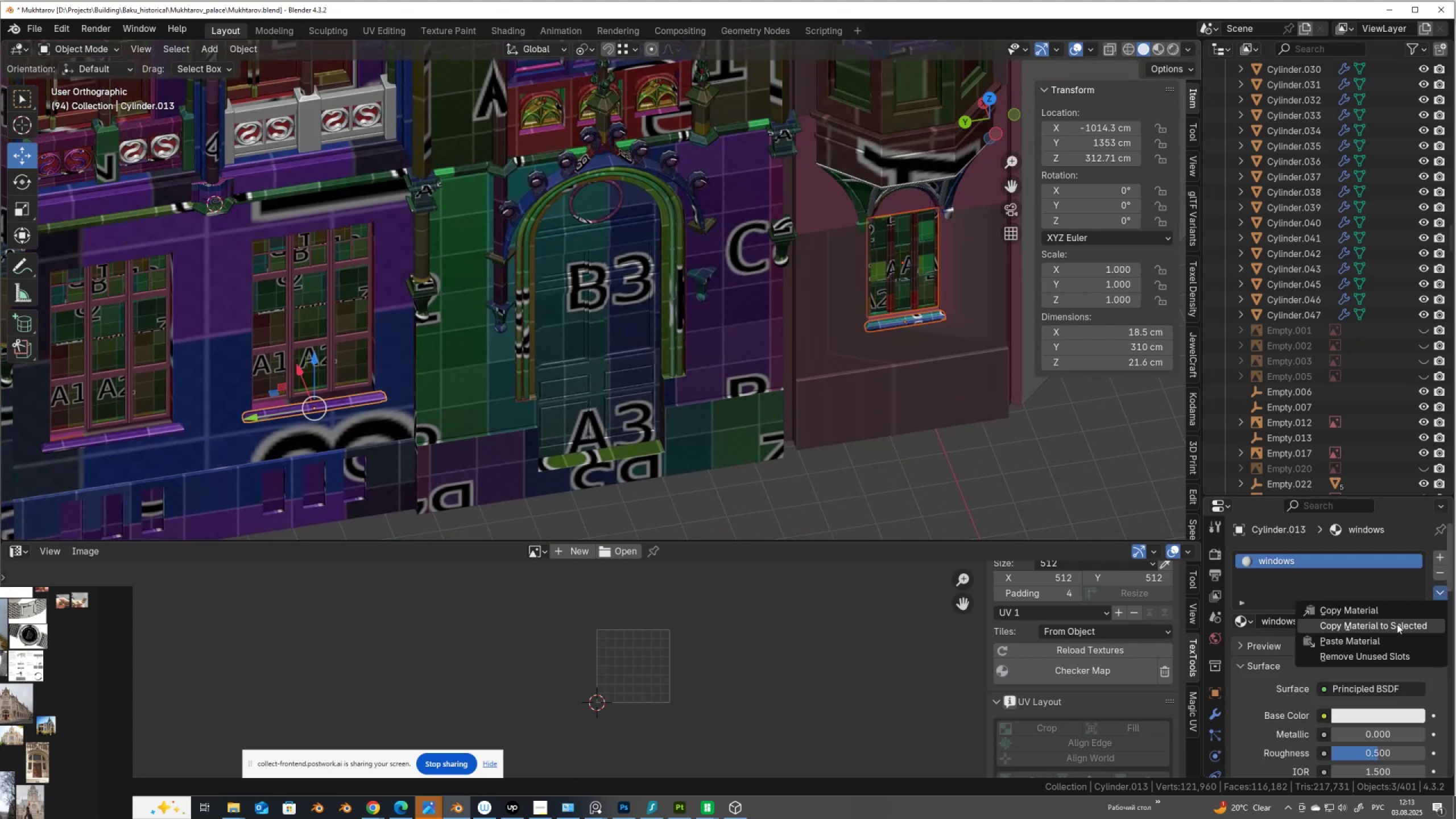 
left_click([1397, 624])
 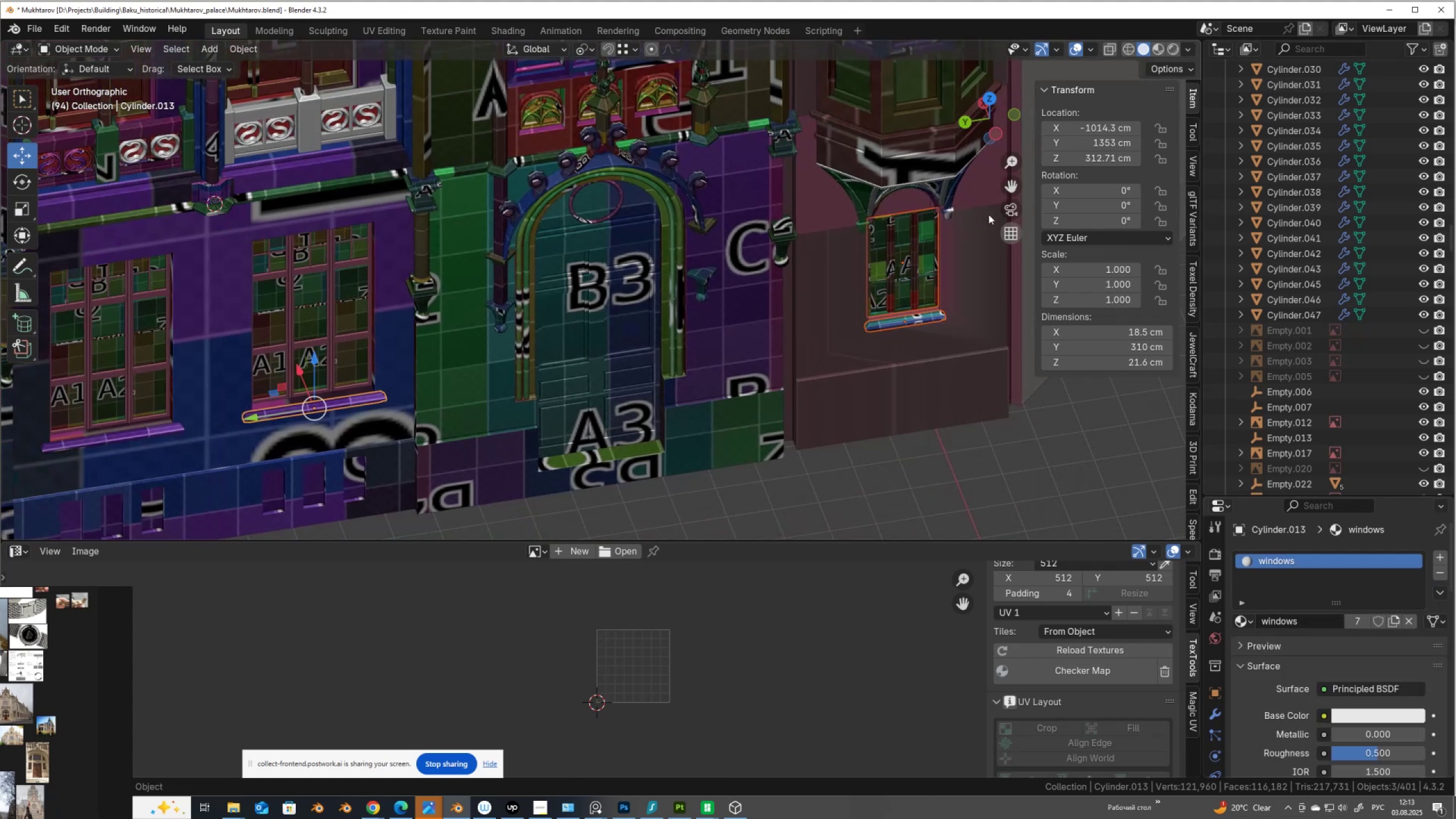 
scroll: coordinate [969, 202], scroll_direction: up, amount: 2.0
 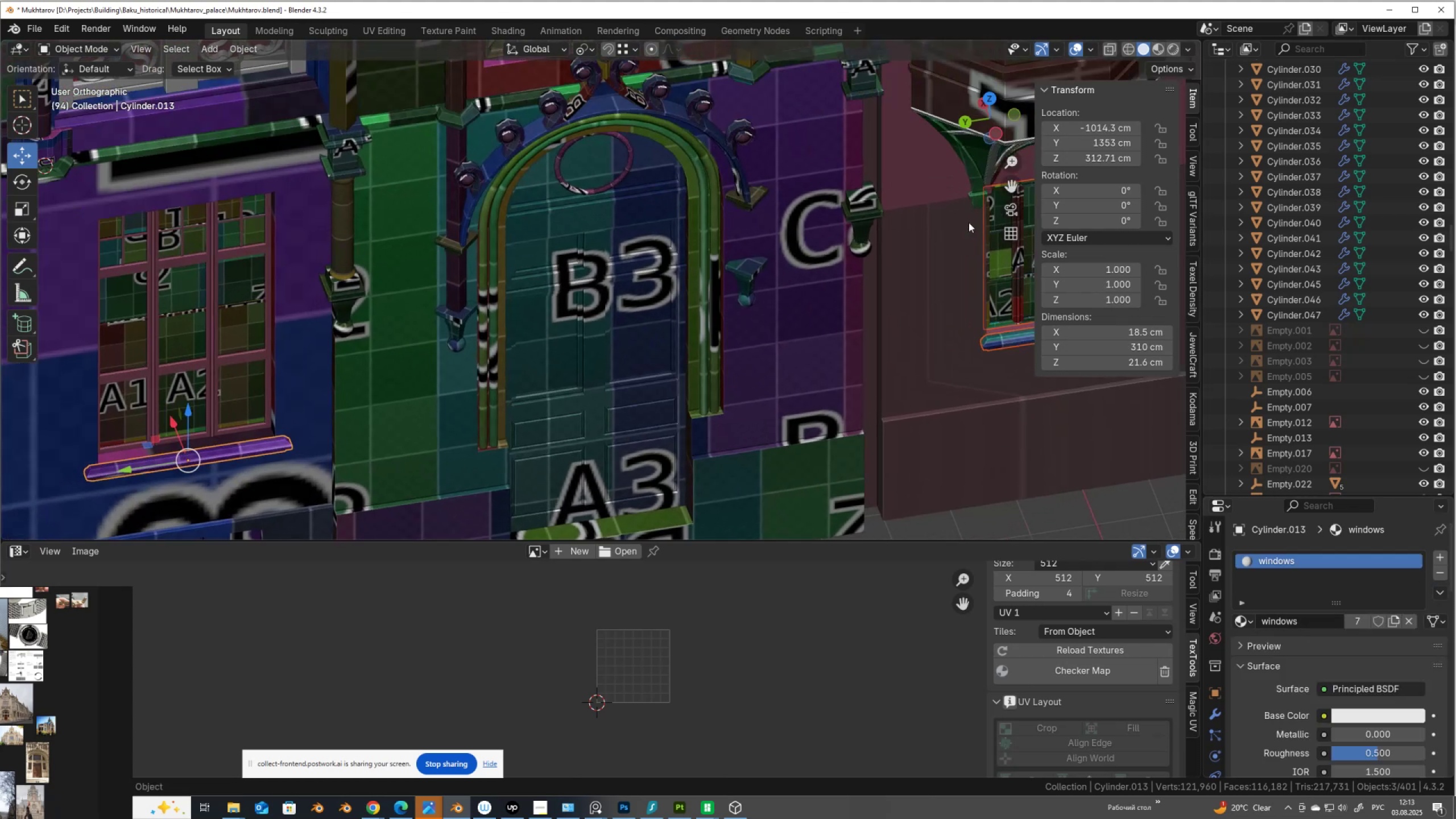 
hold_key(key=ShiftLeft, duration=0.41)
 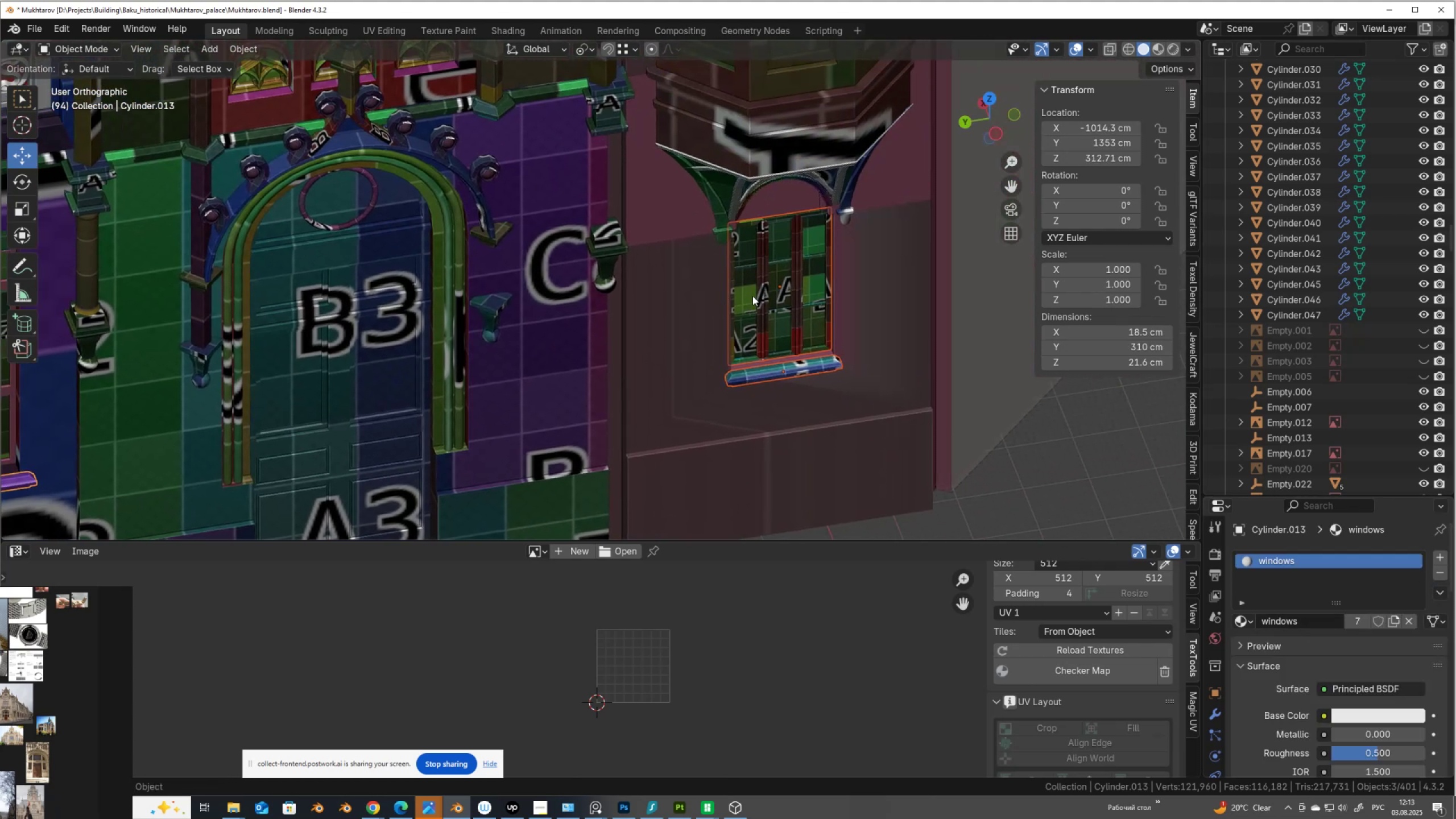 
left_click([752, 296])
 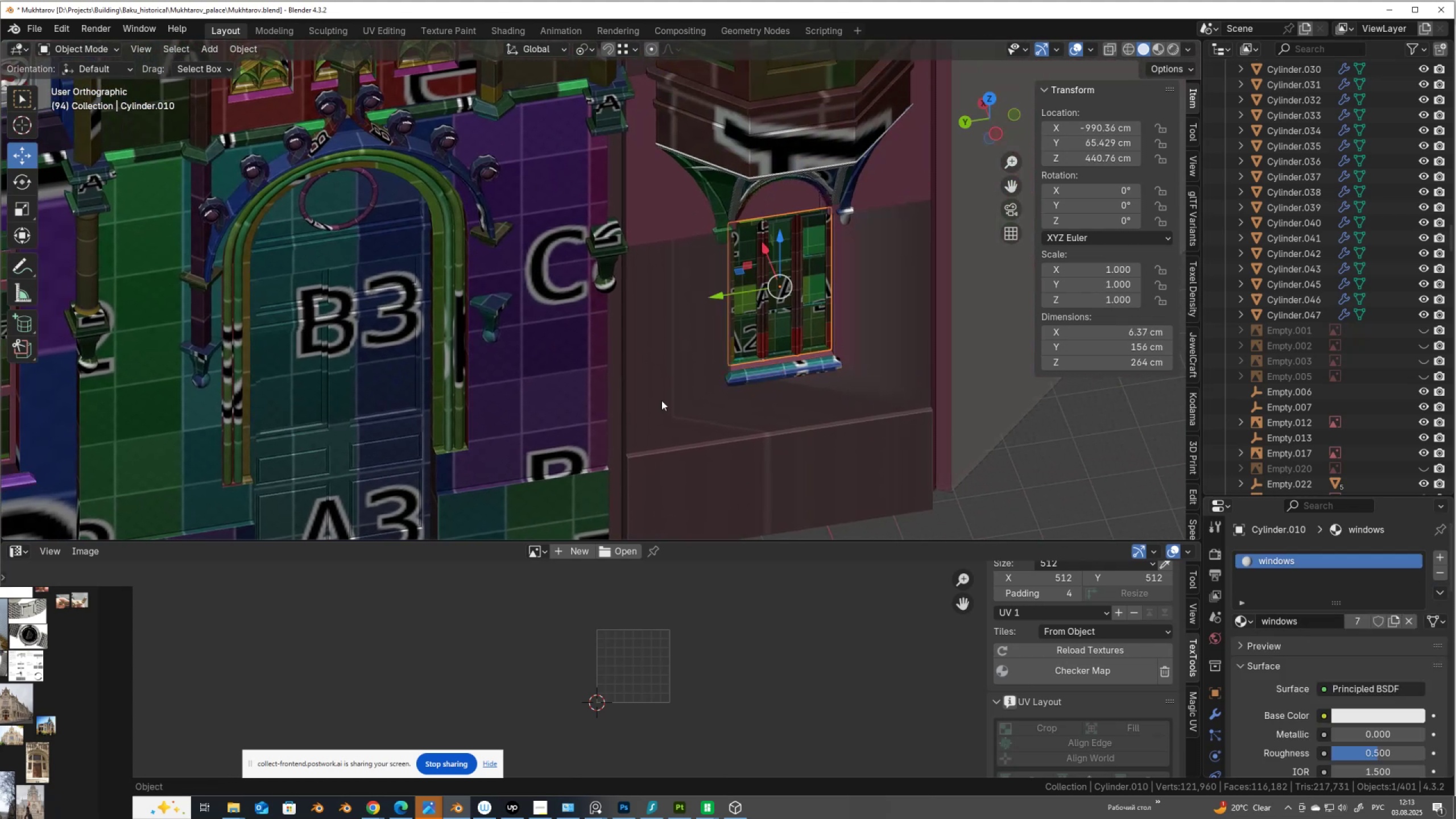 
left_click([671, 394])
 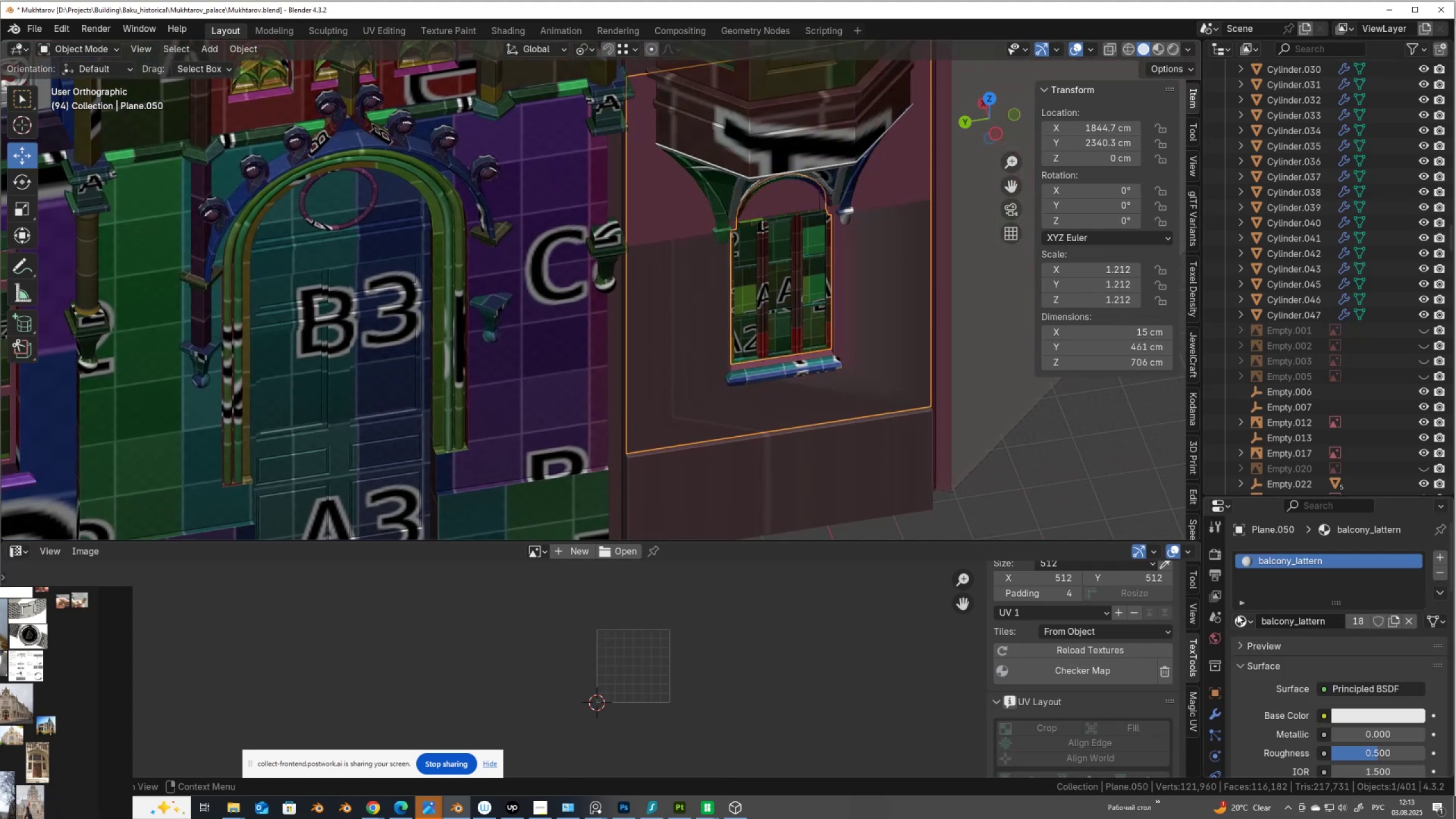 
hold_key(key=ShiftLeft, duration=0.47)
left_click([865, 470])
 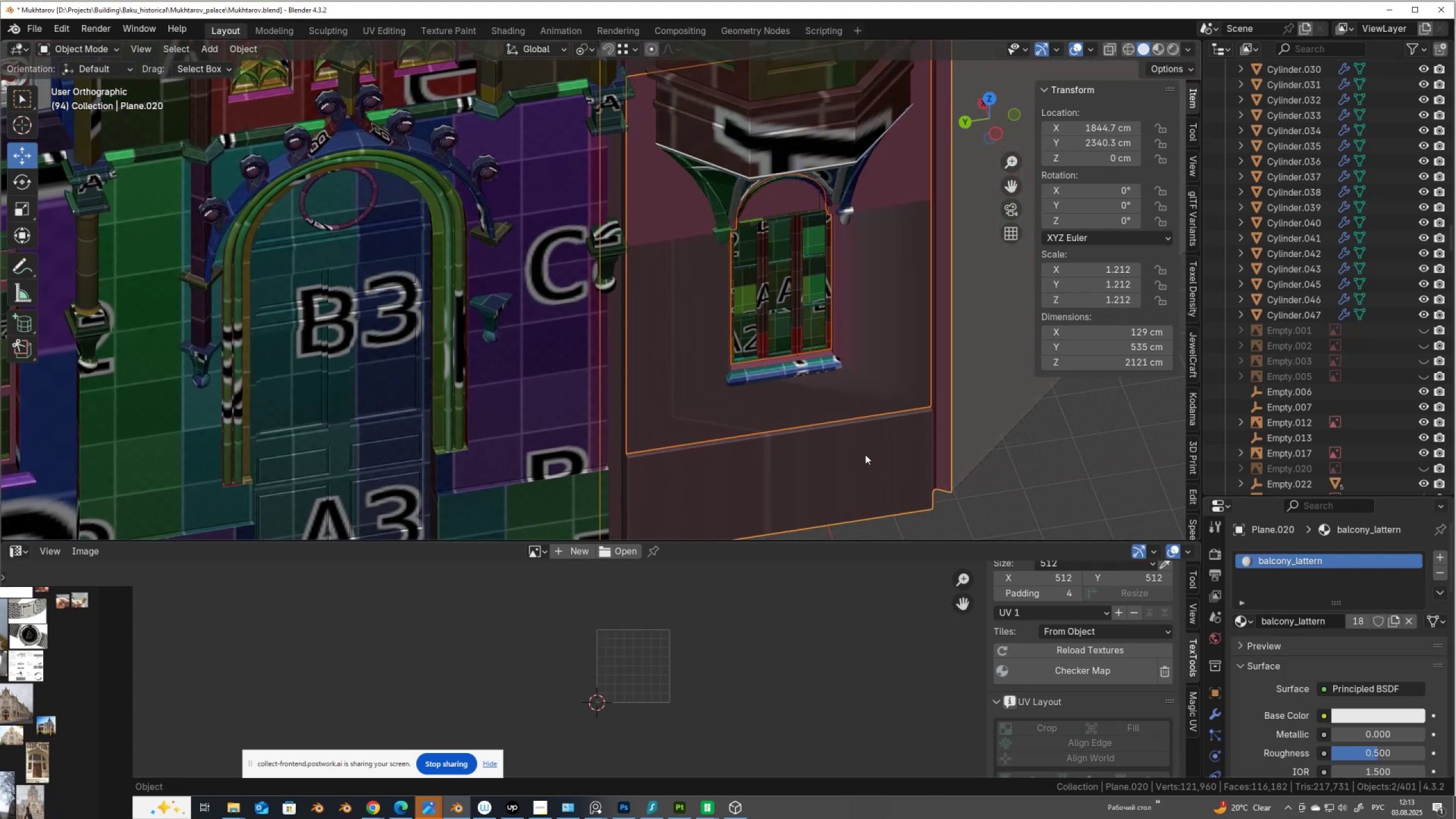 
scroll: coordinate [865, 454], scroll_direction: down, amount: 2.0
 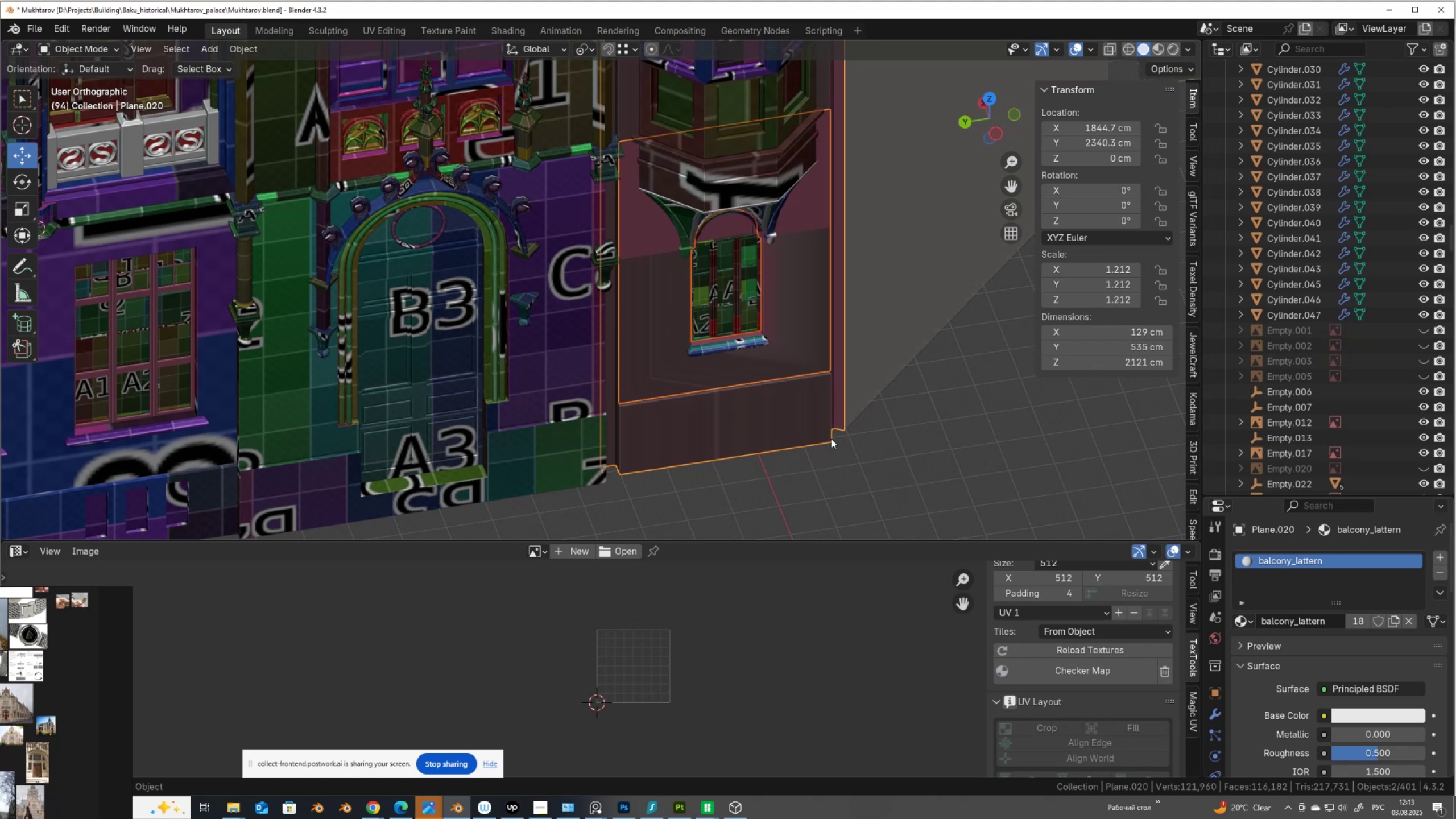 
hold_key(key=ShiftLeft, duration=0.95)
 